 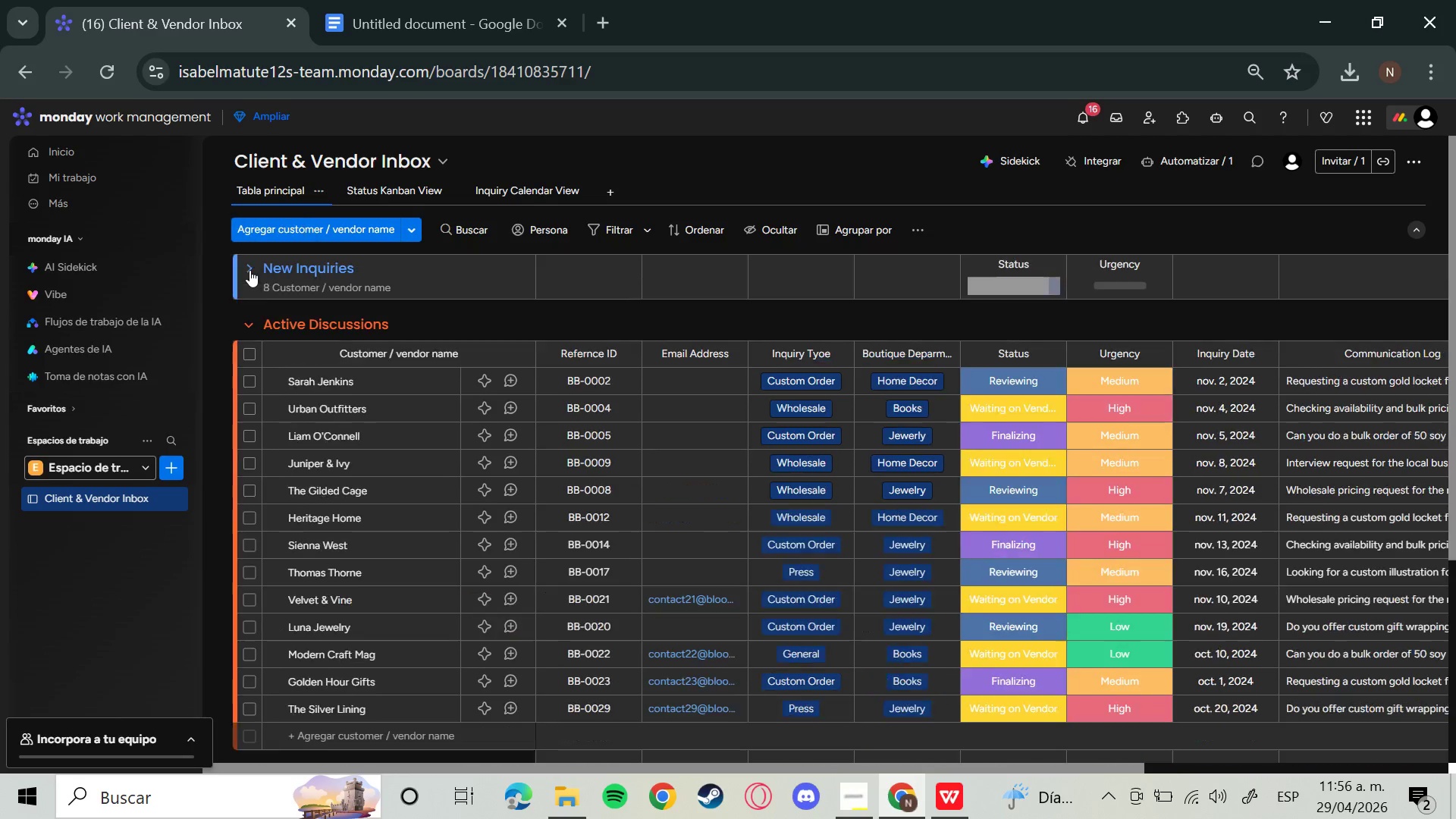 
left_click([249, 319])
 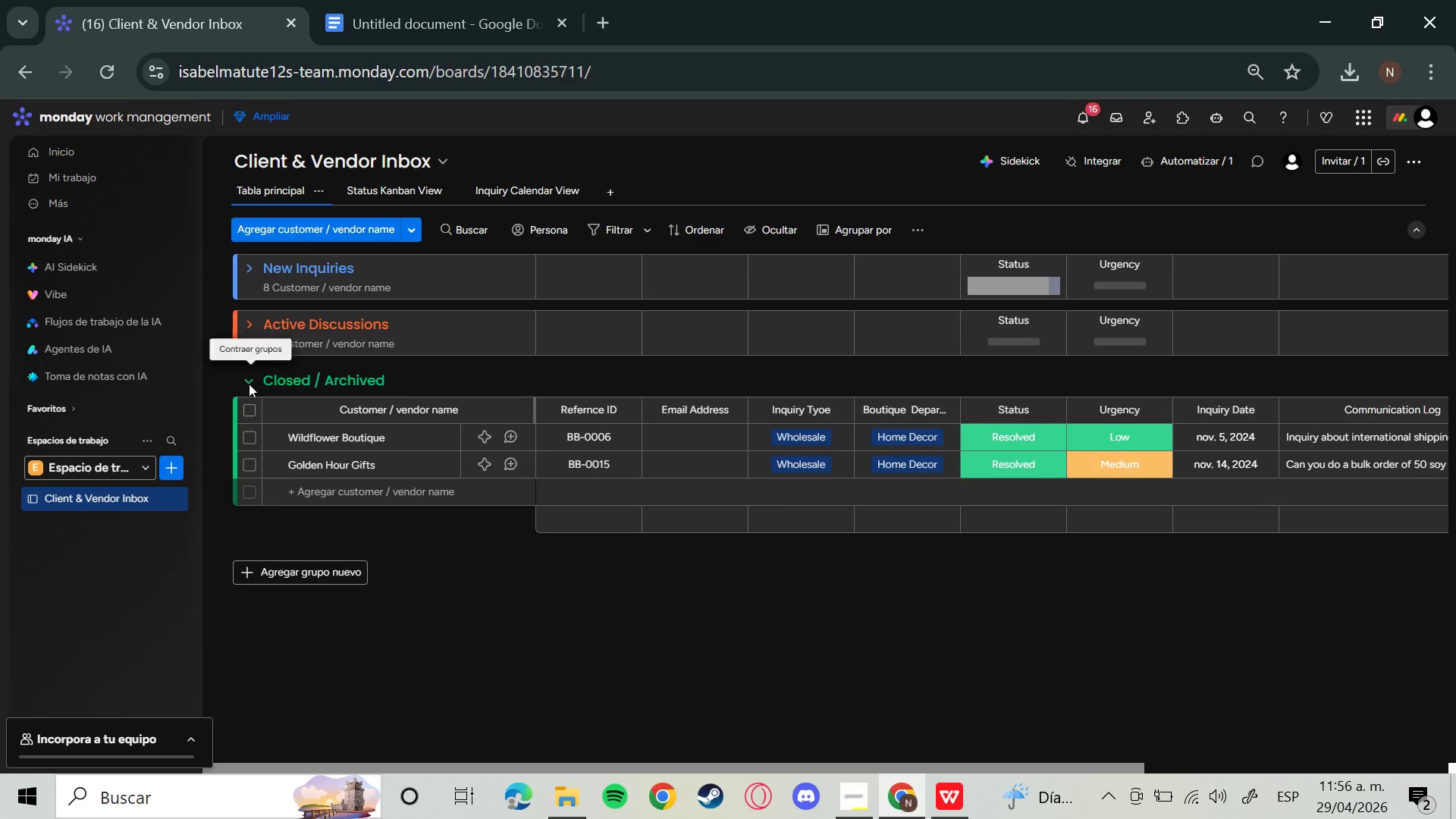 
left_click([249, 380])
 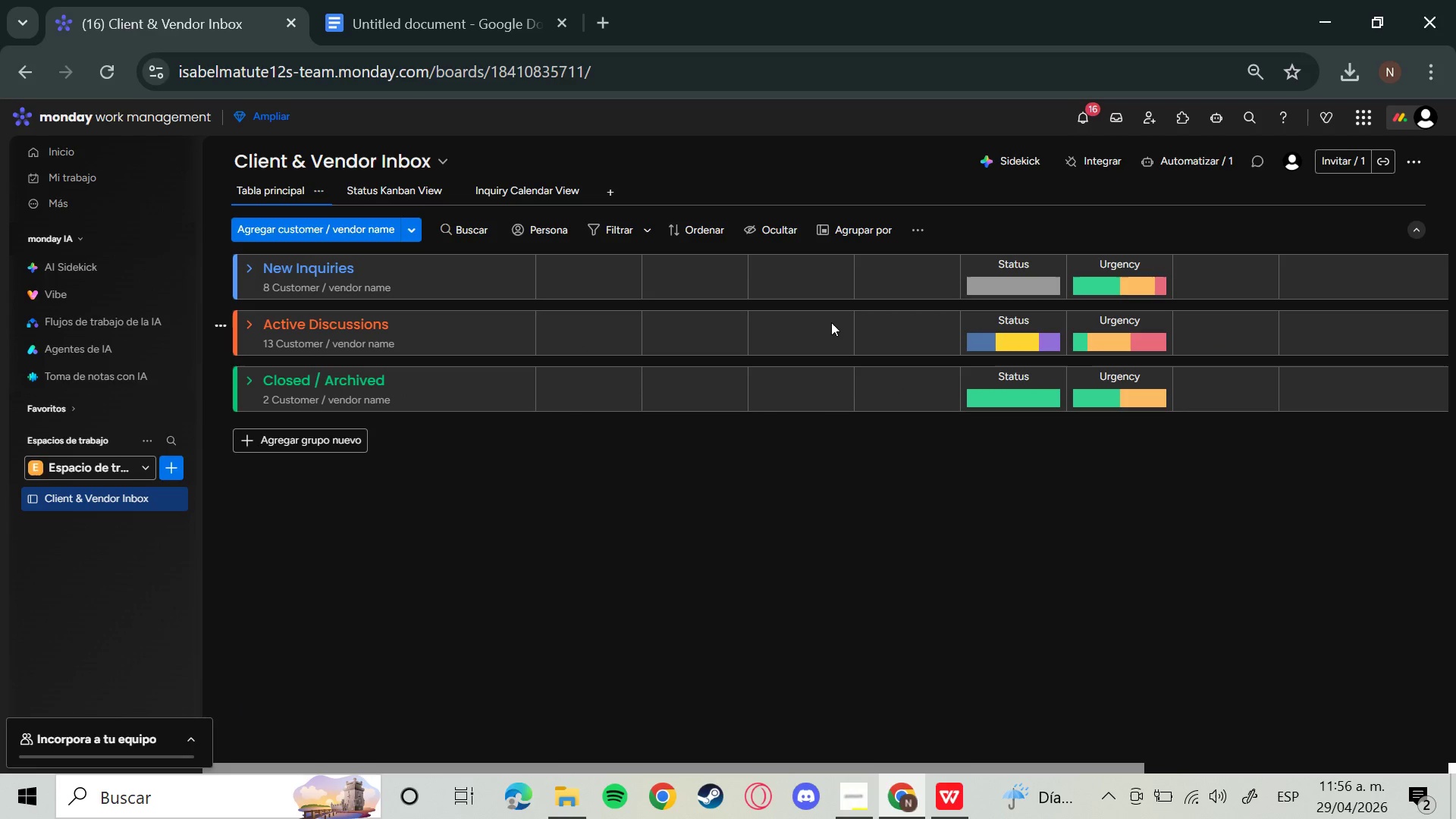 
key(Meta+Shift+S)
 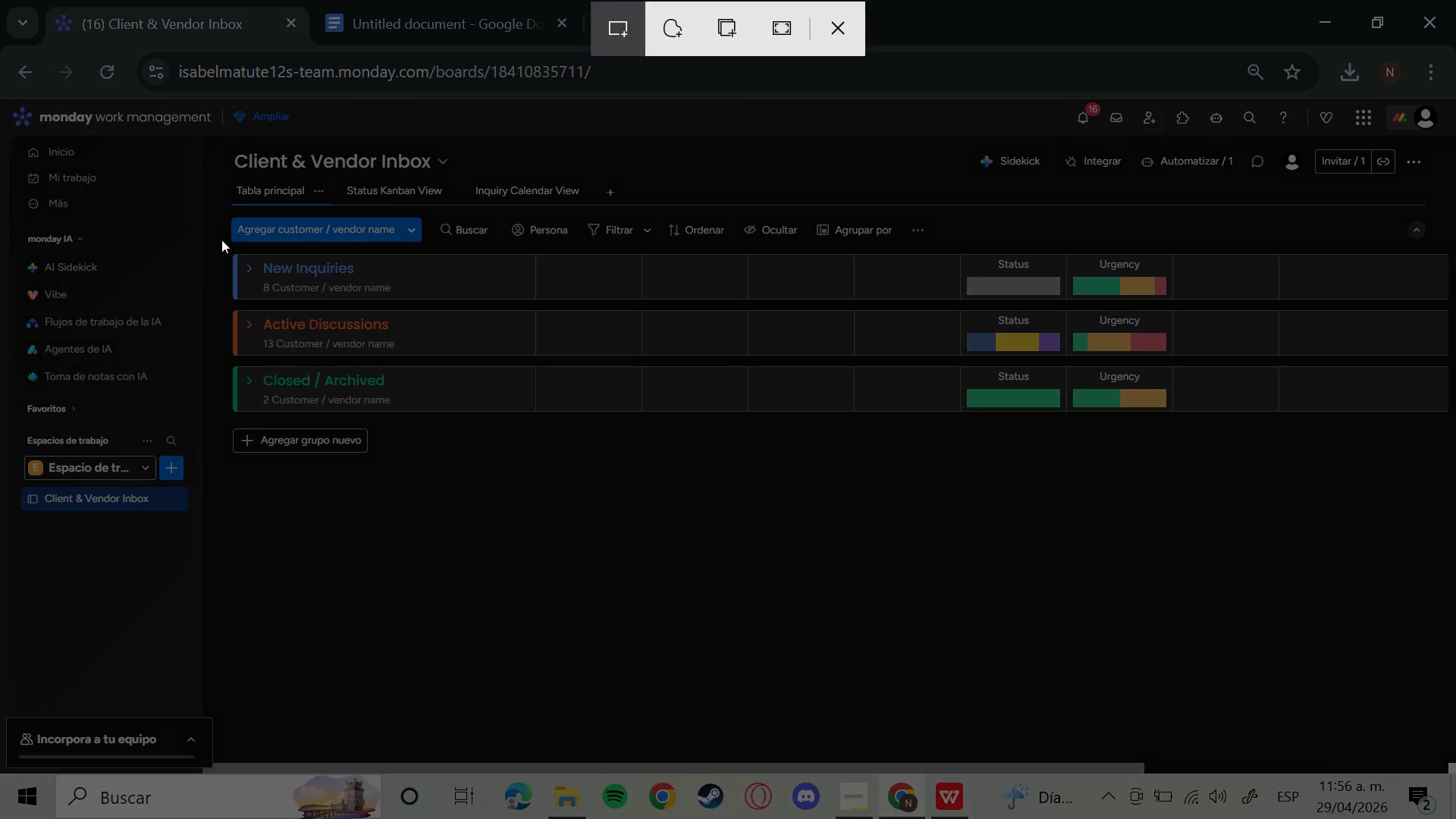 
left_click_drag(start_coordinate=[213, 242], to_coordinate=[1429, 441])
 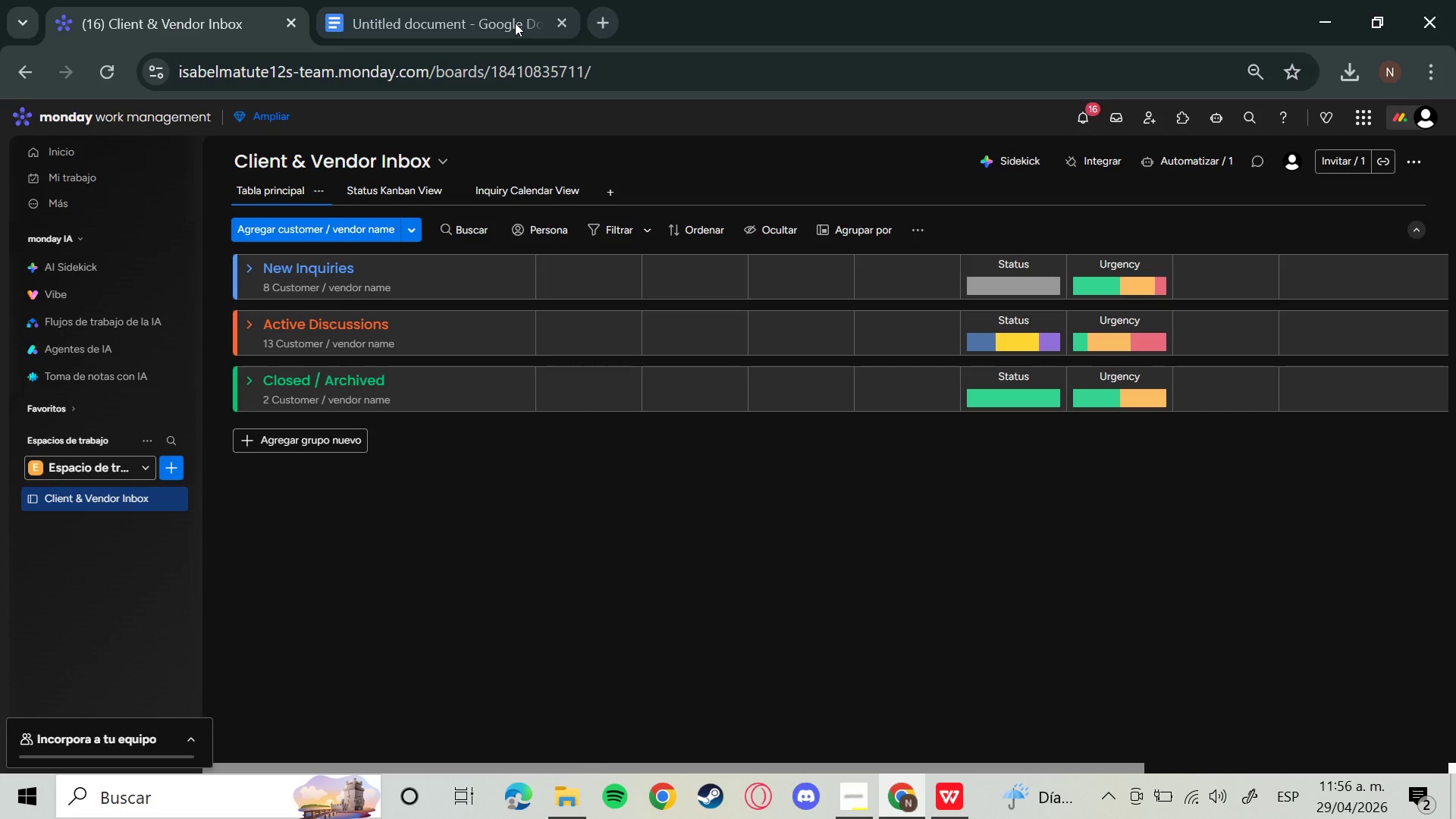 
left_click([595, 21])
 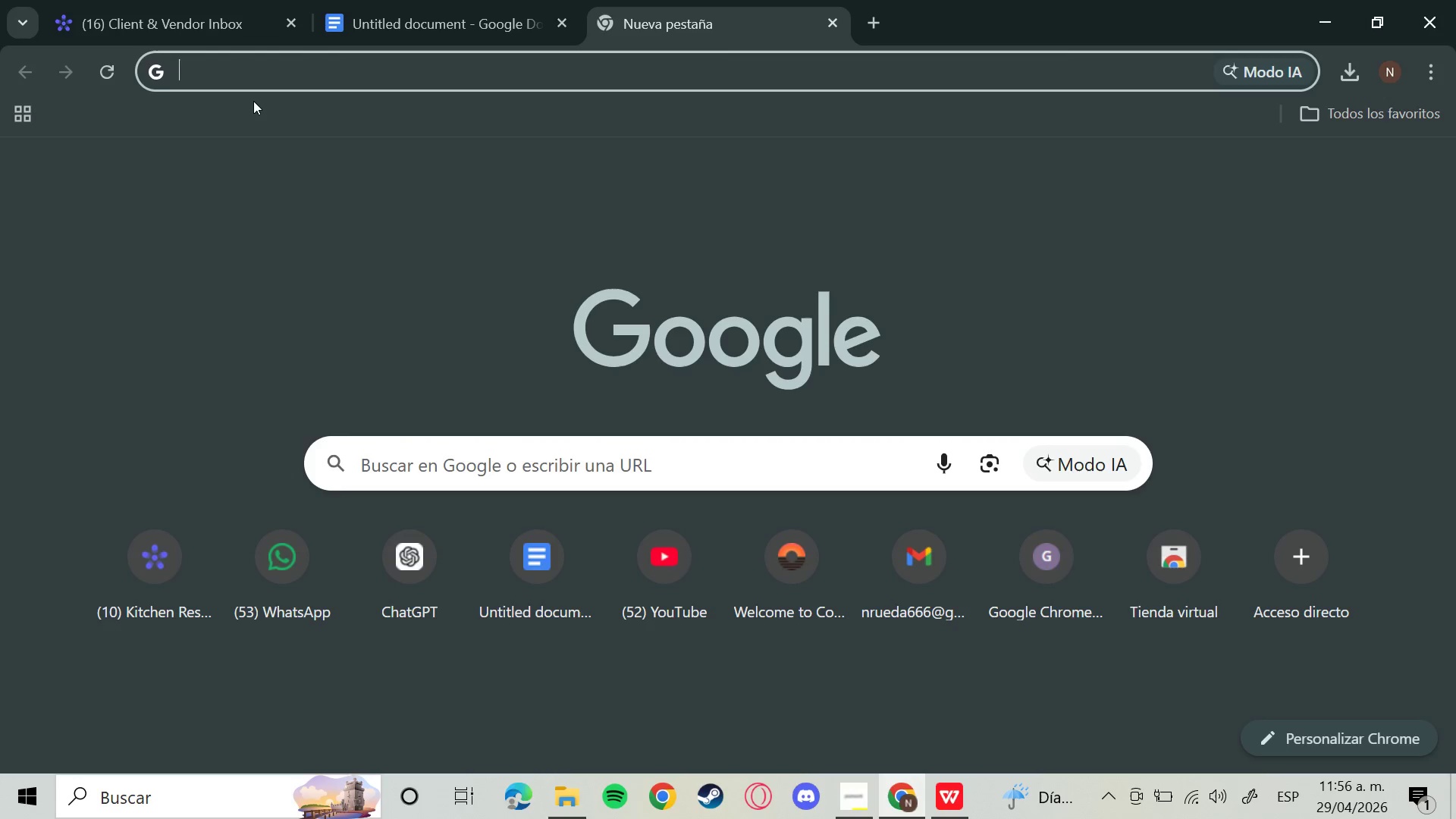 
key(D)
 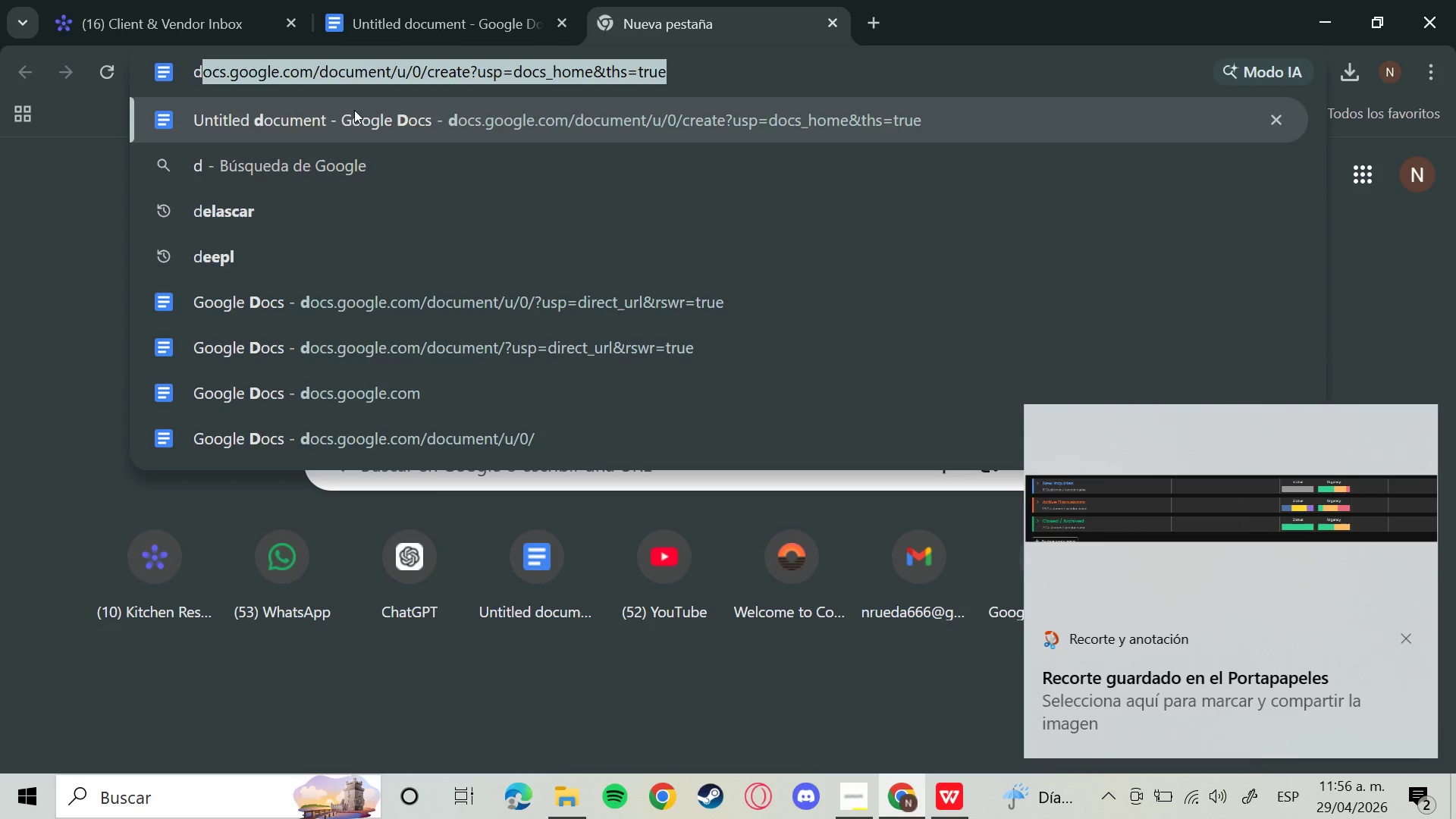 
left_click([353, 116])
 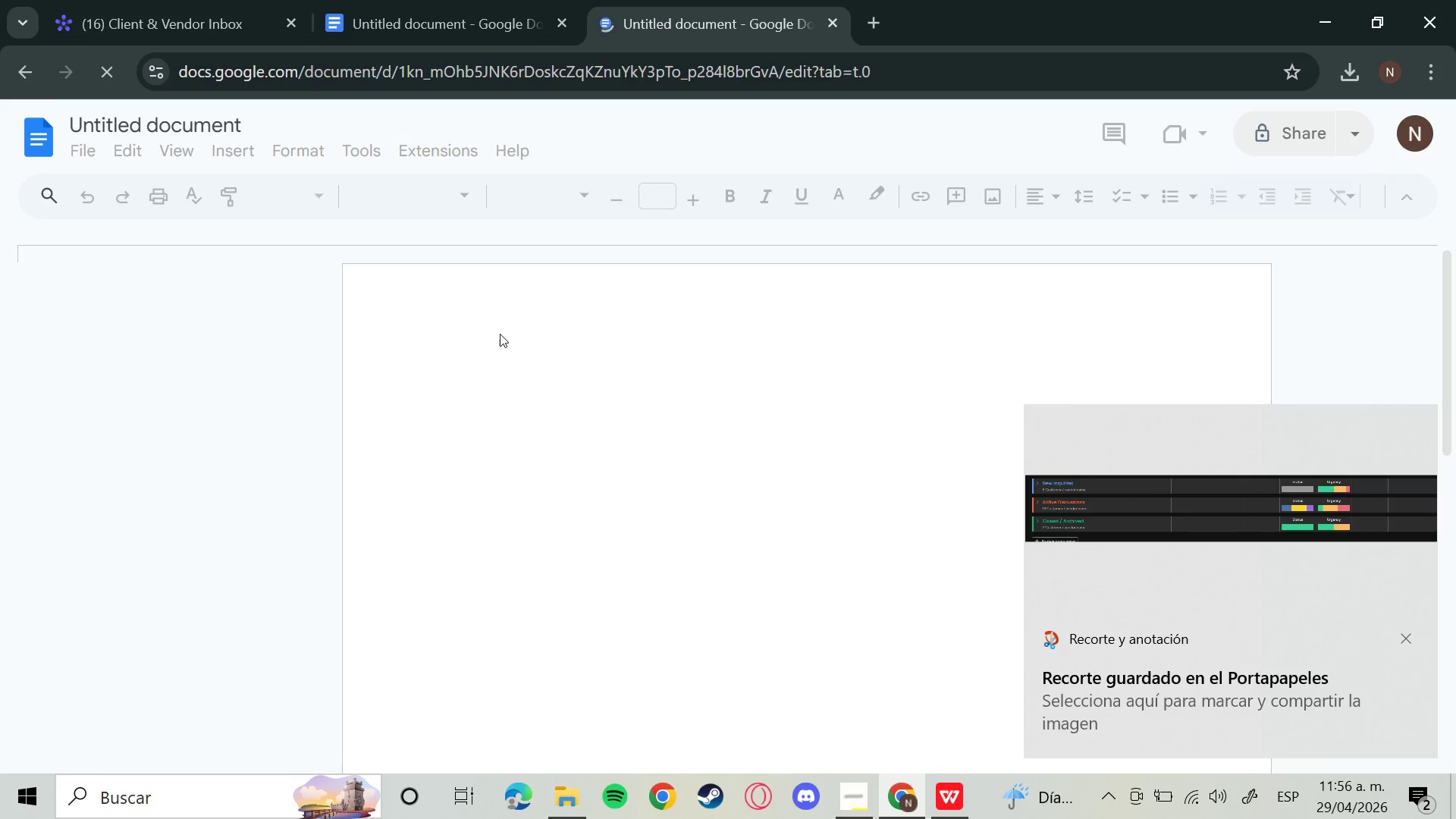 
hold_key(key=ControlLeft, duration=1.5)
 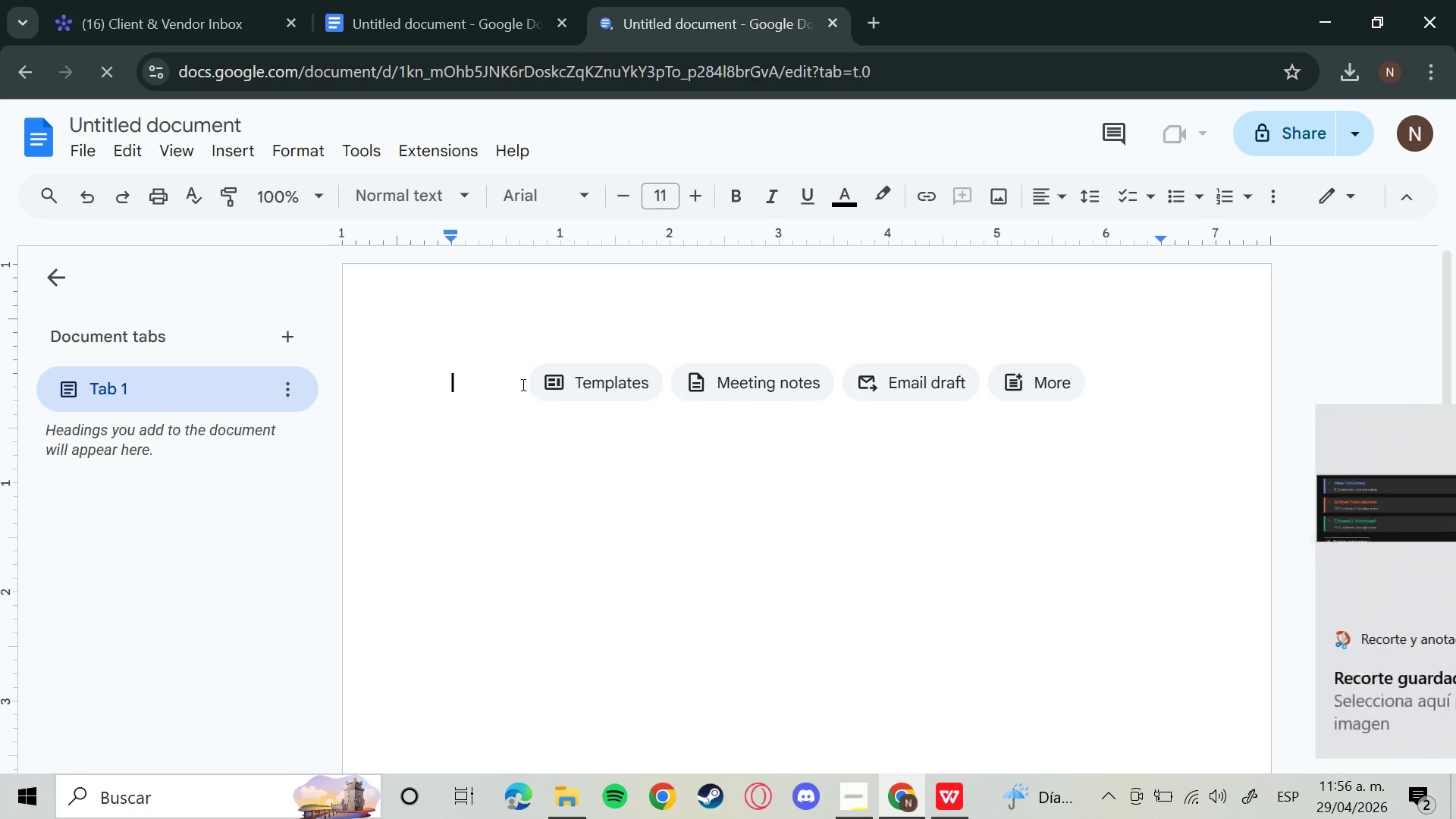 
key(Control+ControlLeft)
 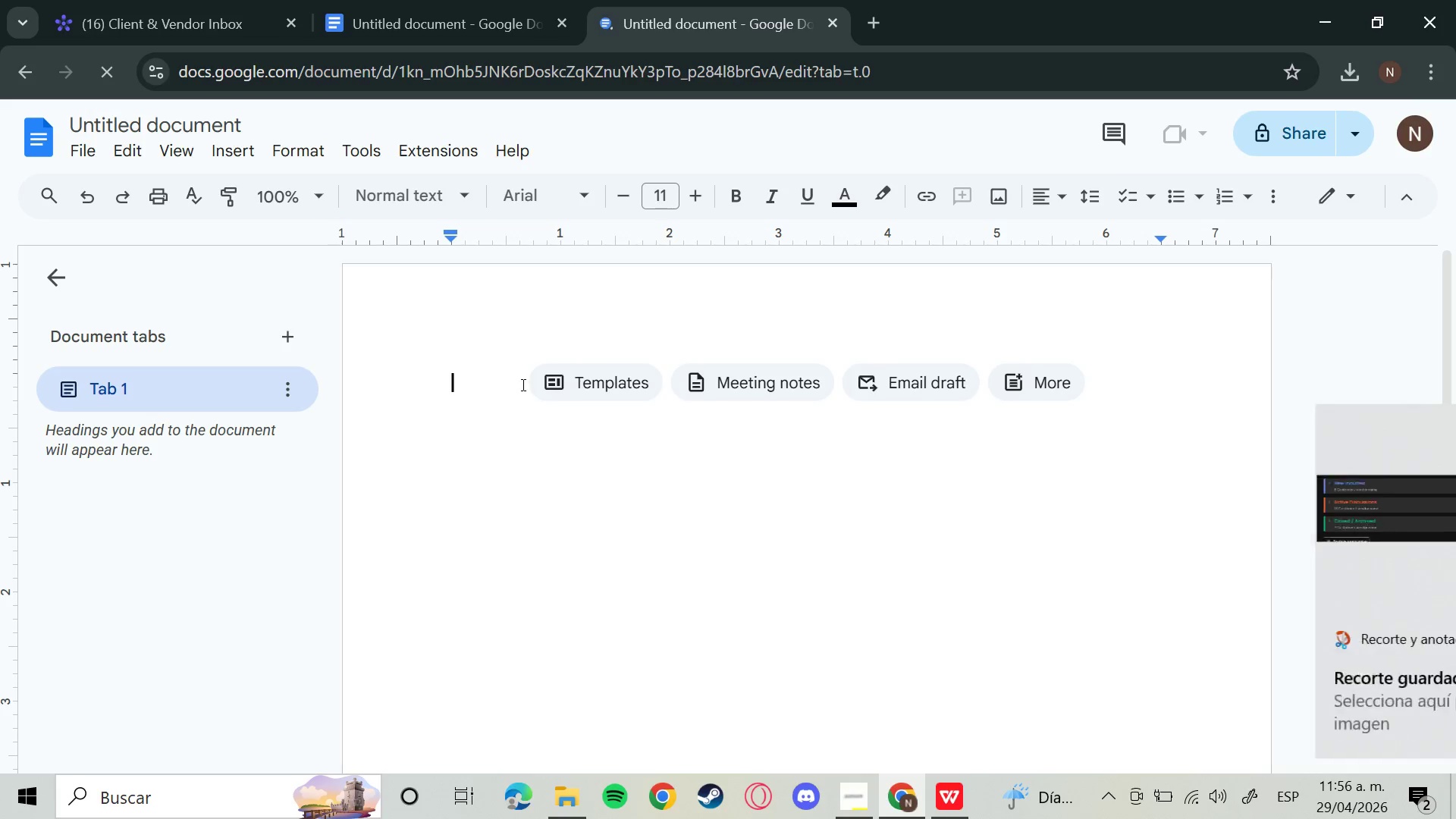 
key(Control+ControlLeft)
 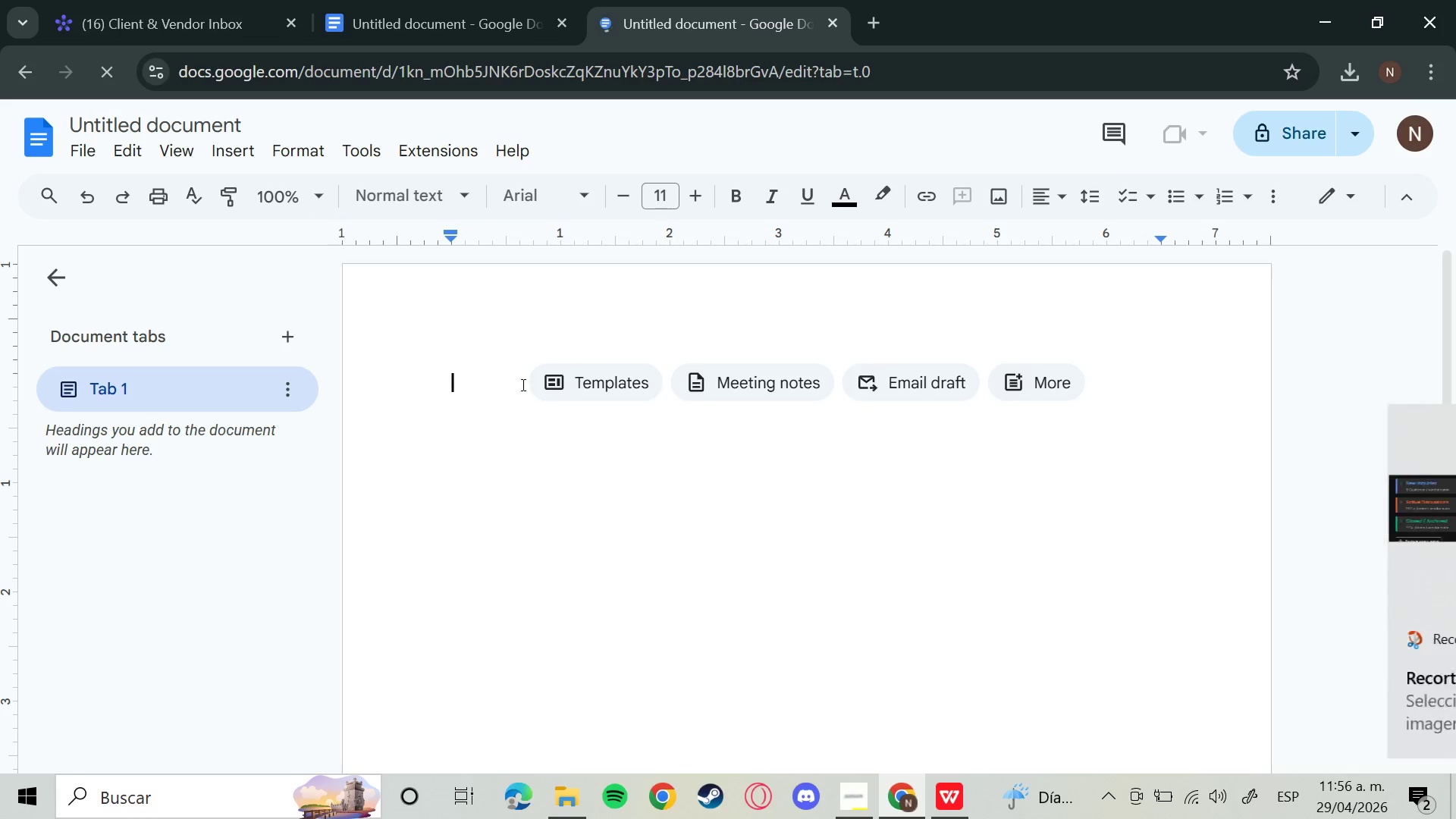 
key(Control+ControlLeft)
 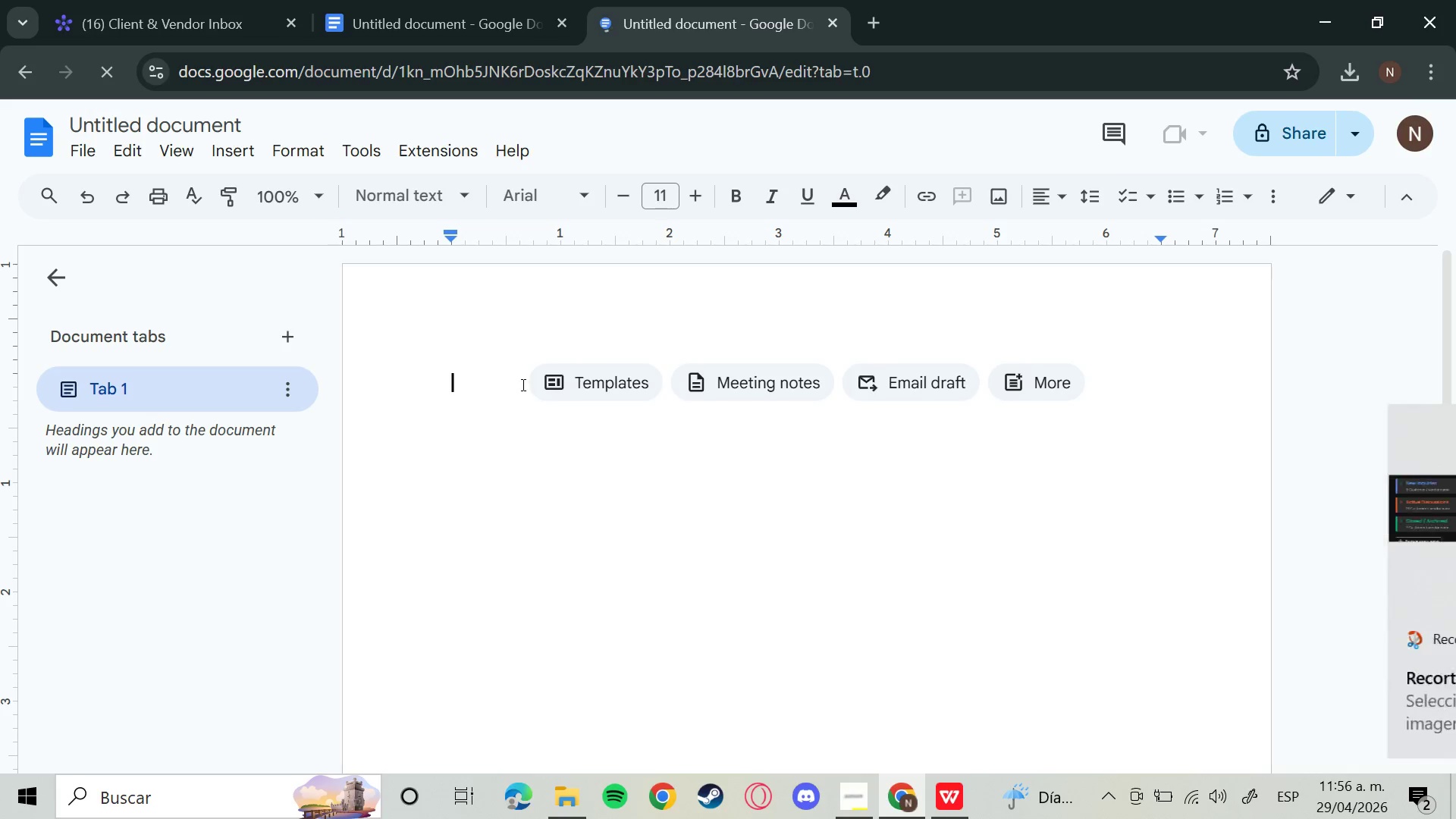 
key(Control+V)
 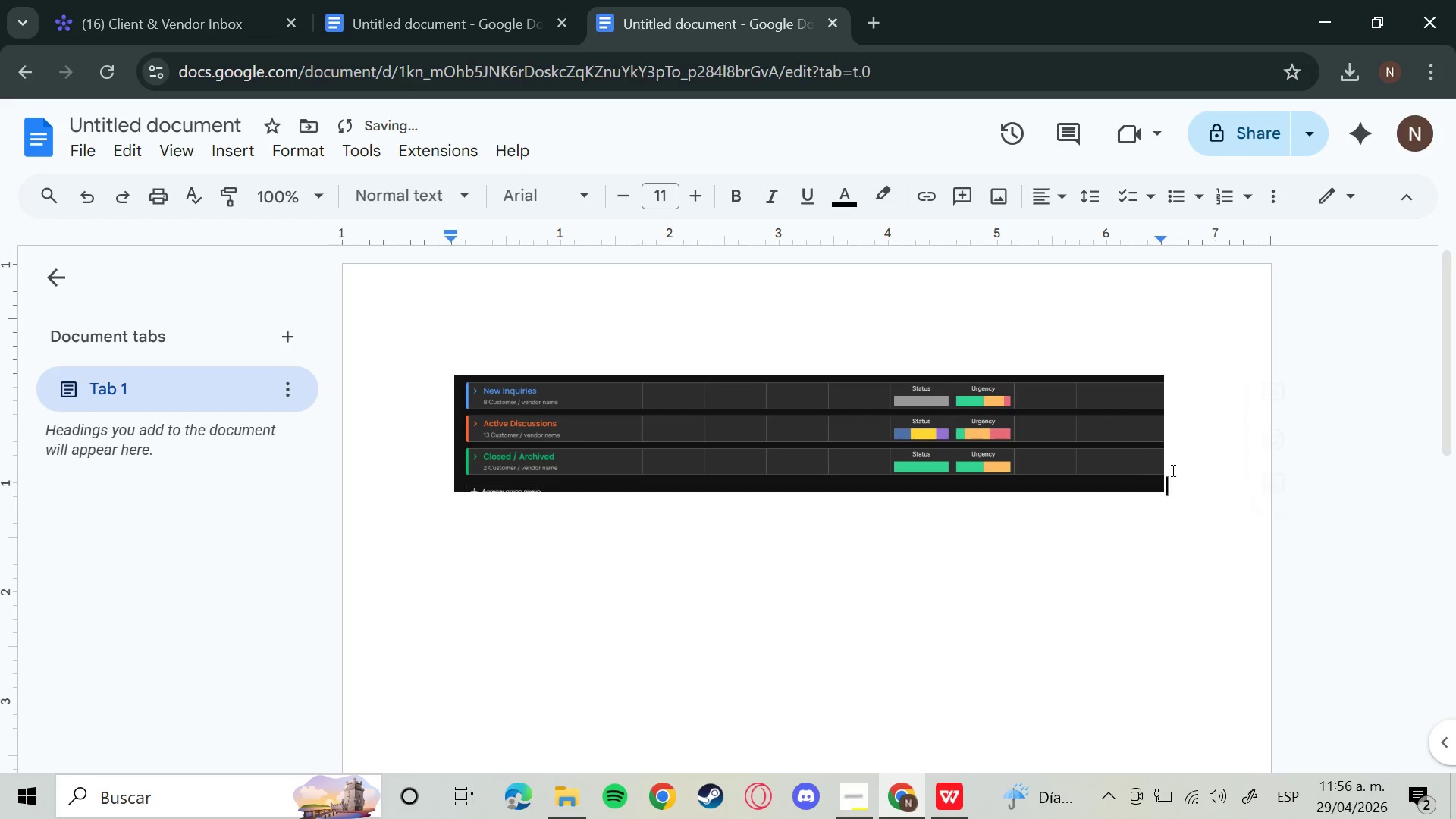 
key(Enter)
 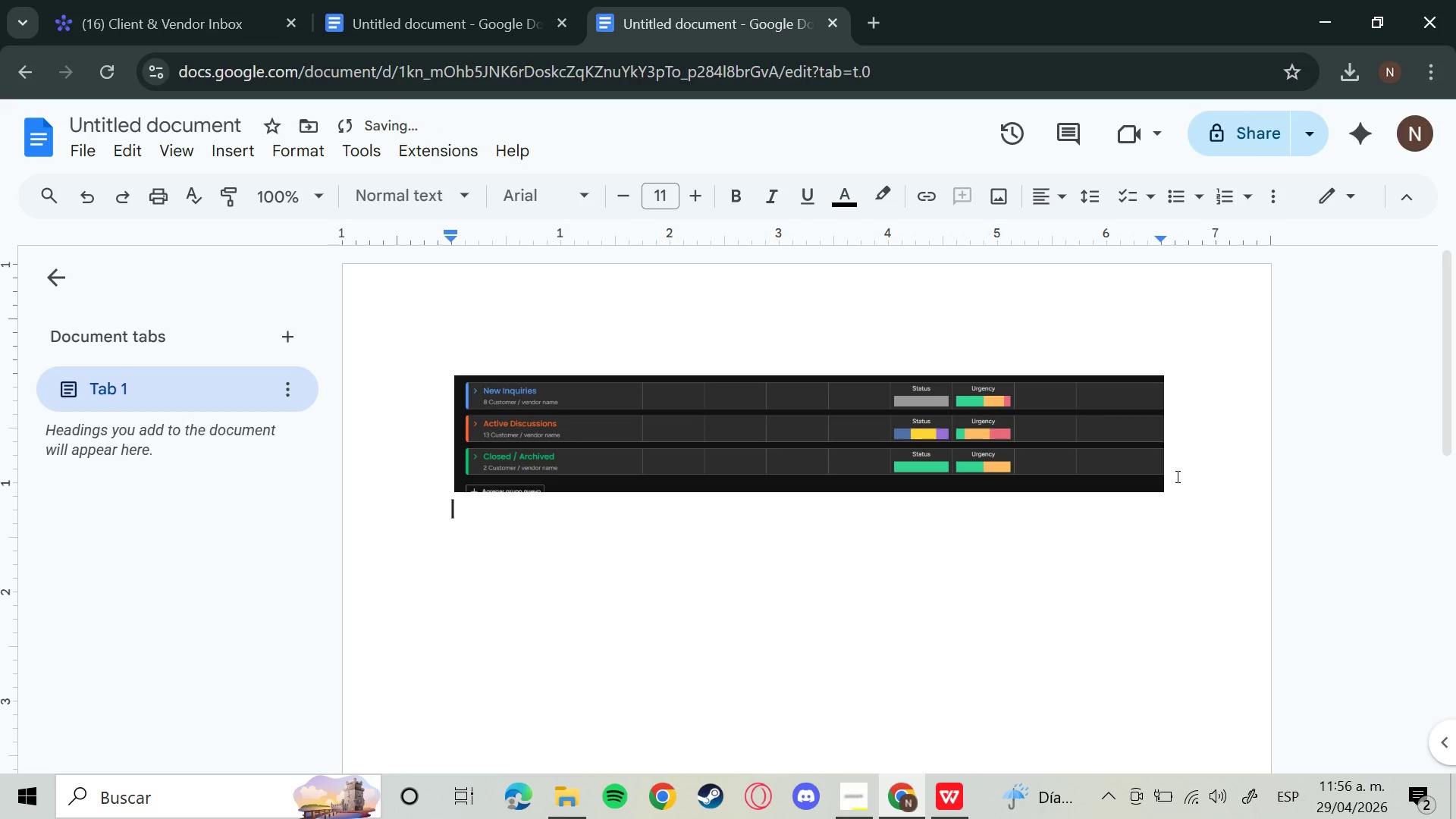 
key(Enter)
 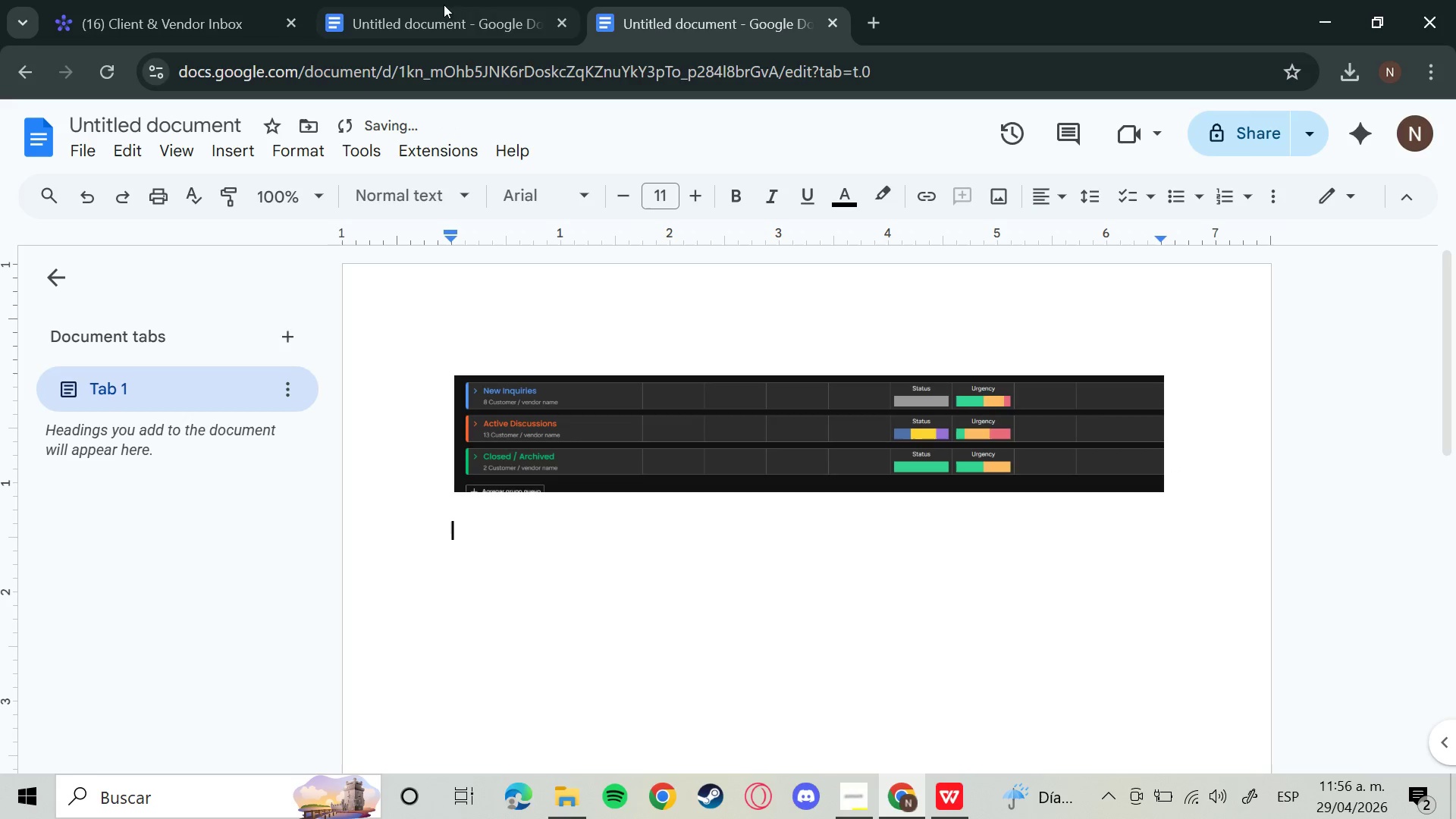 
left_click([422, 0])
 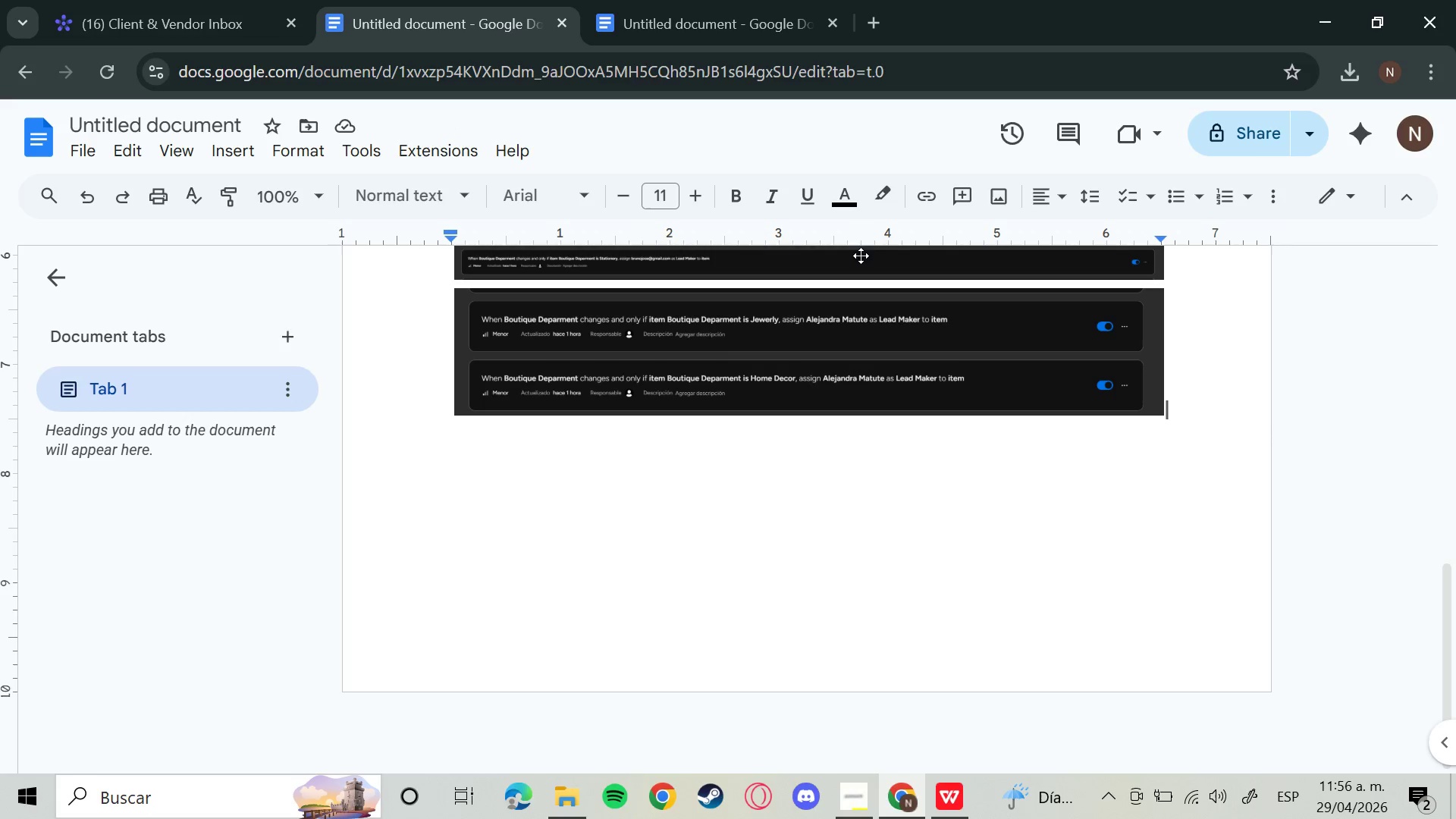 
wait(6.83)
 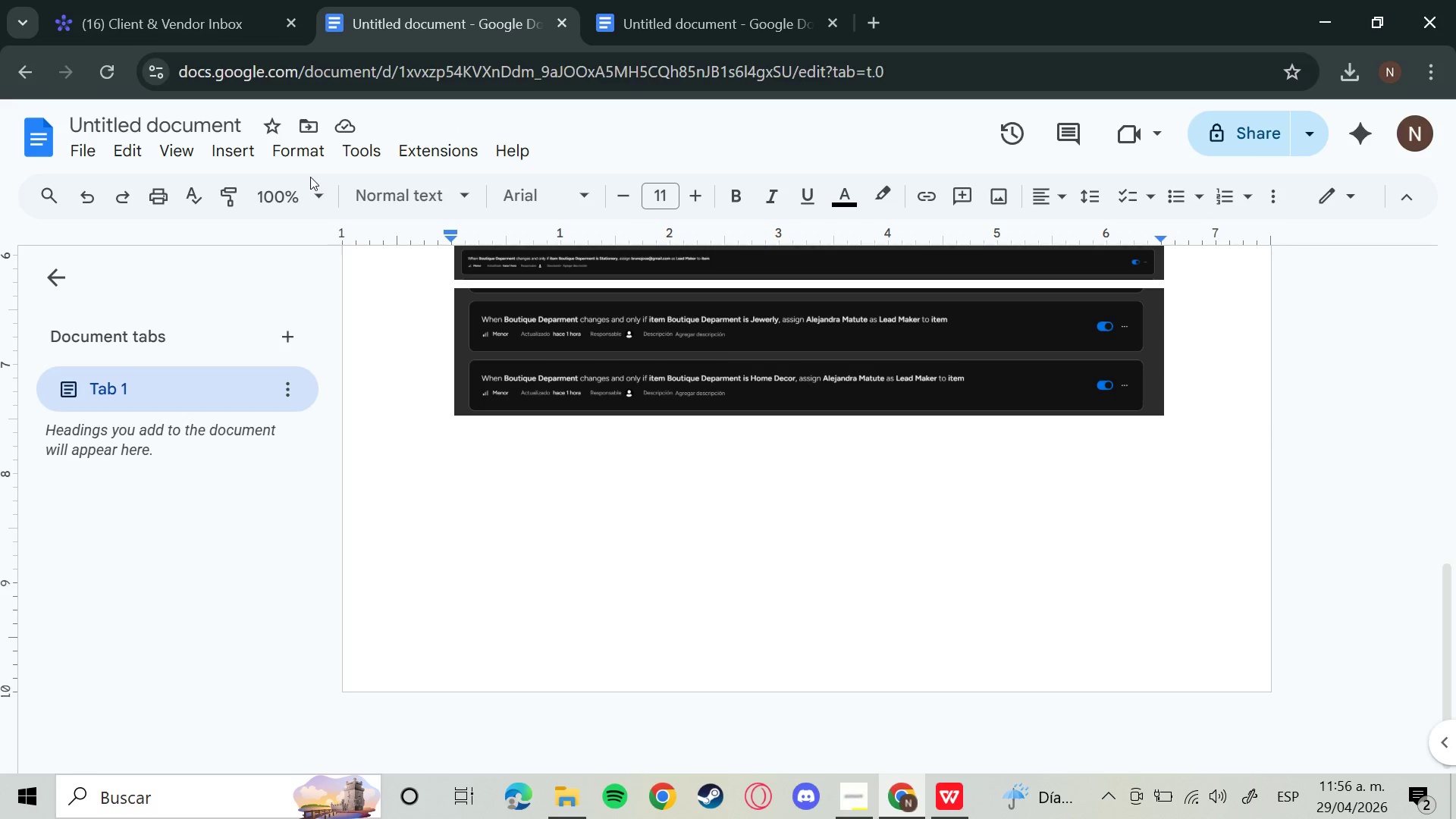 
left_click([155, 0])
 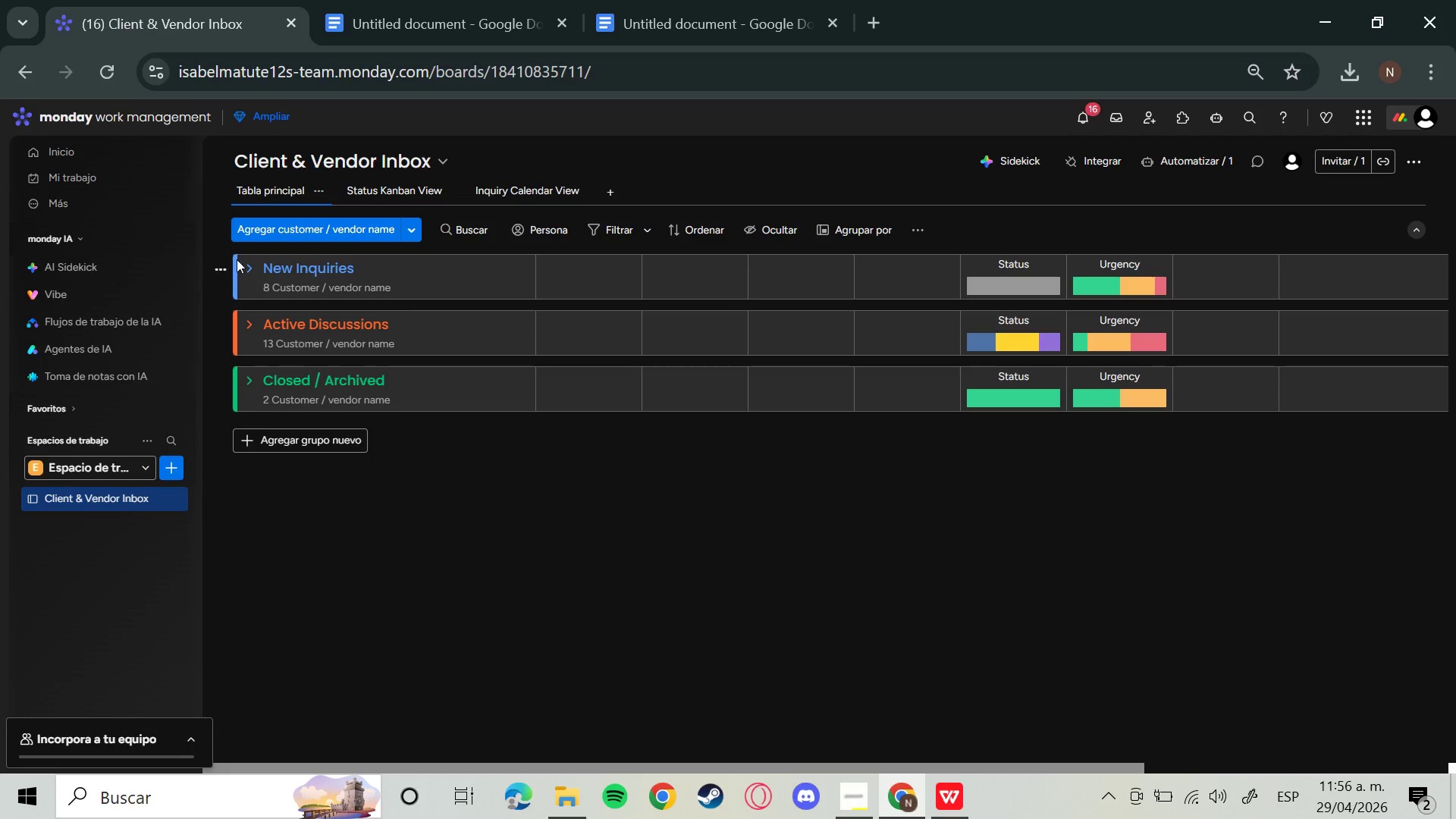 
left_click([253, 266])
 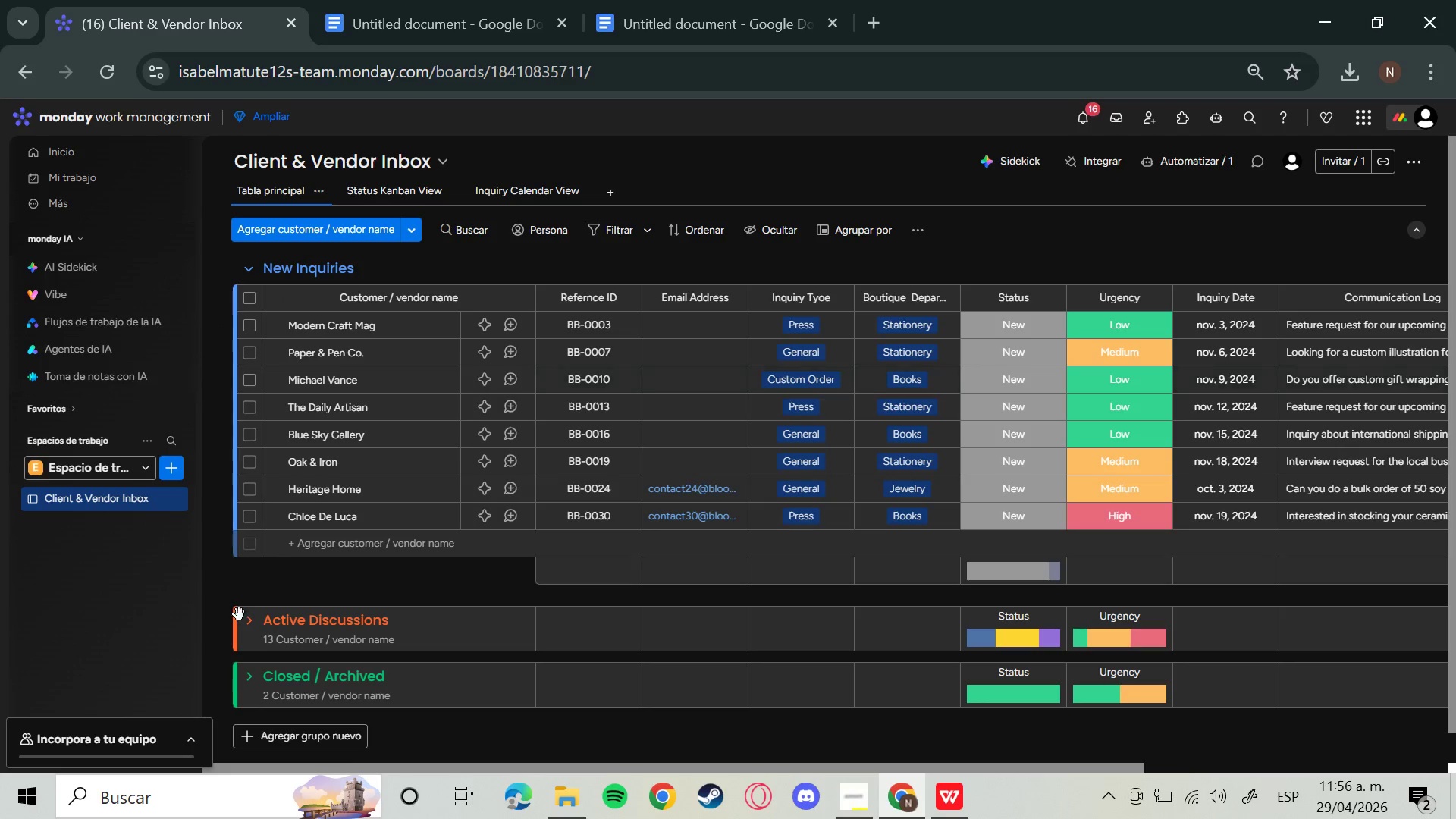 
left_click([243, 625])
 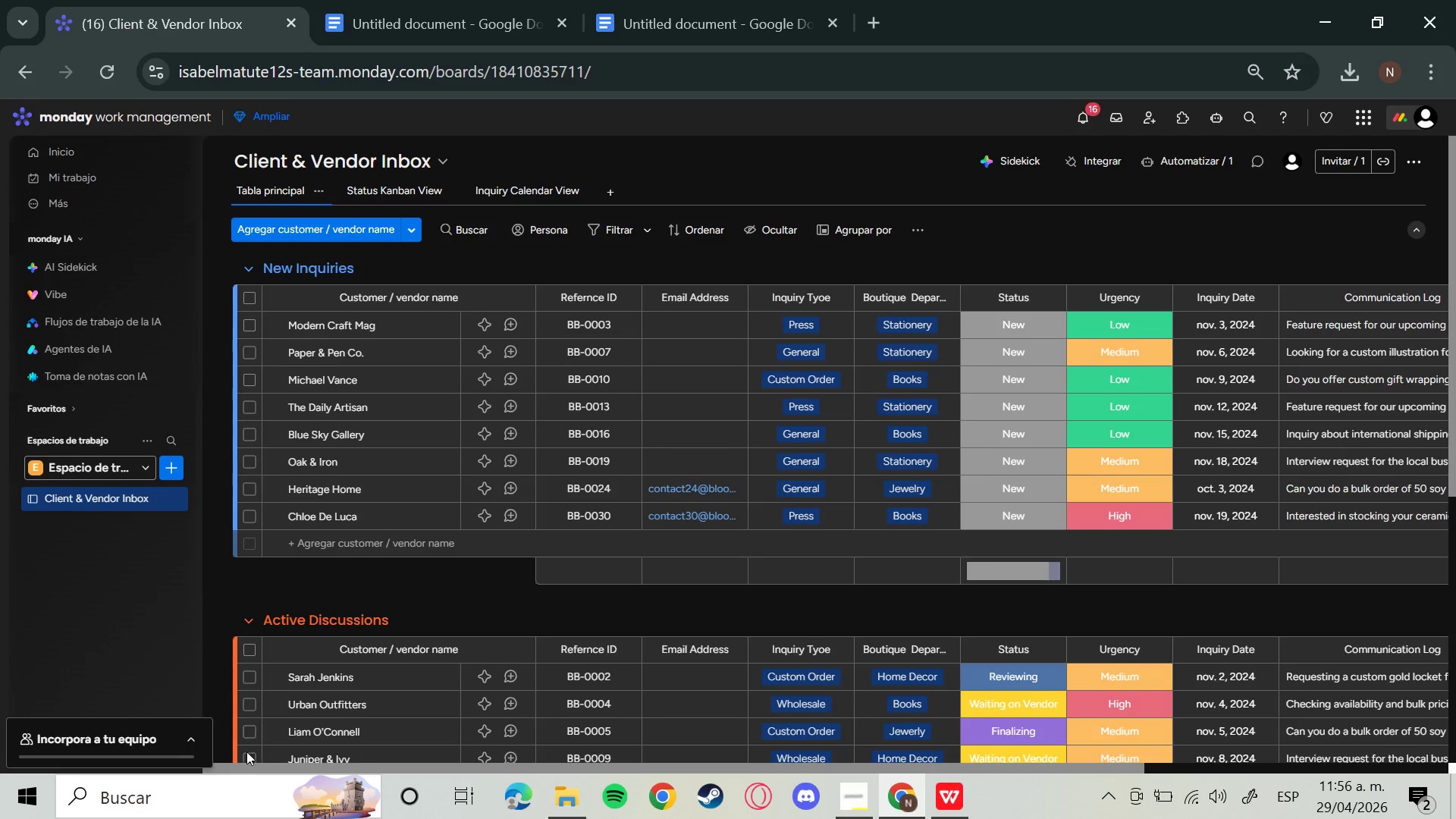 
scroll: coordinate [267, 654], scroll_direction: down, amount: 6.0
 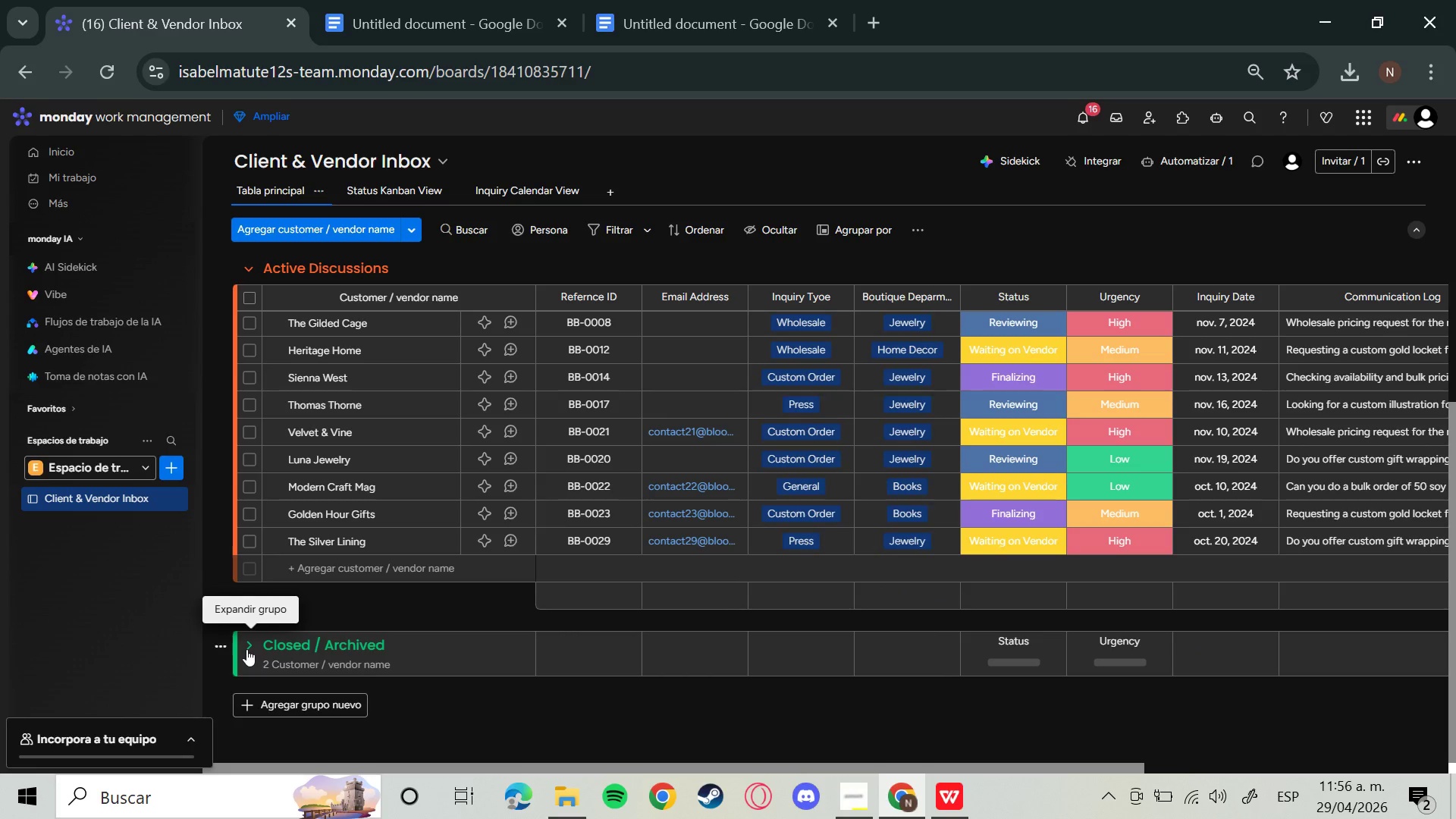 
left_click([246, 649])
 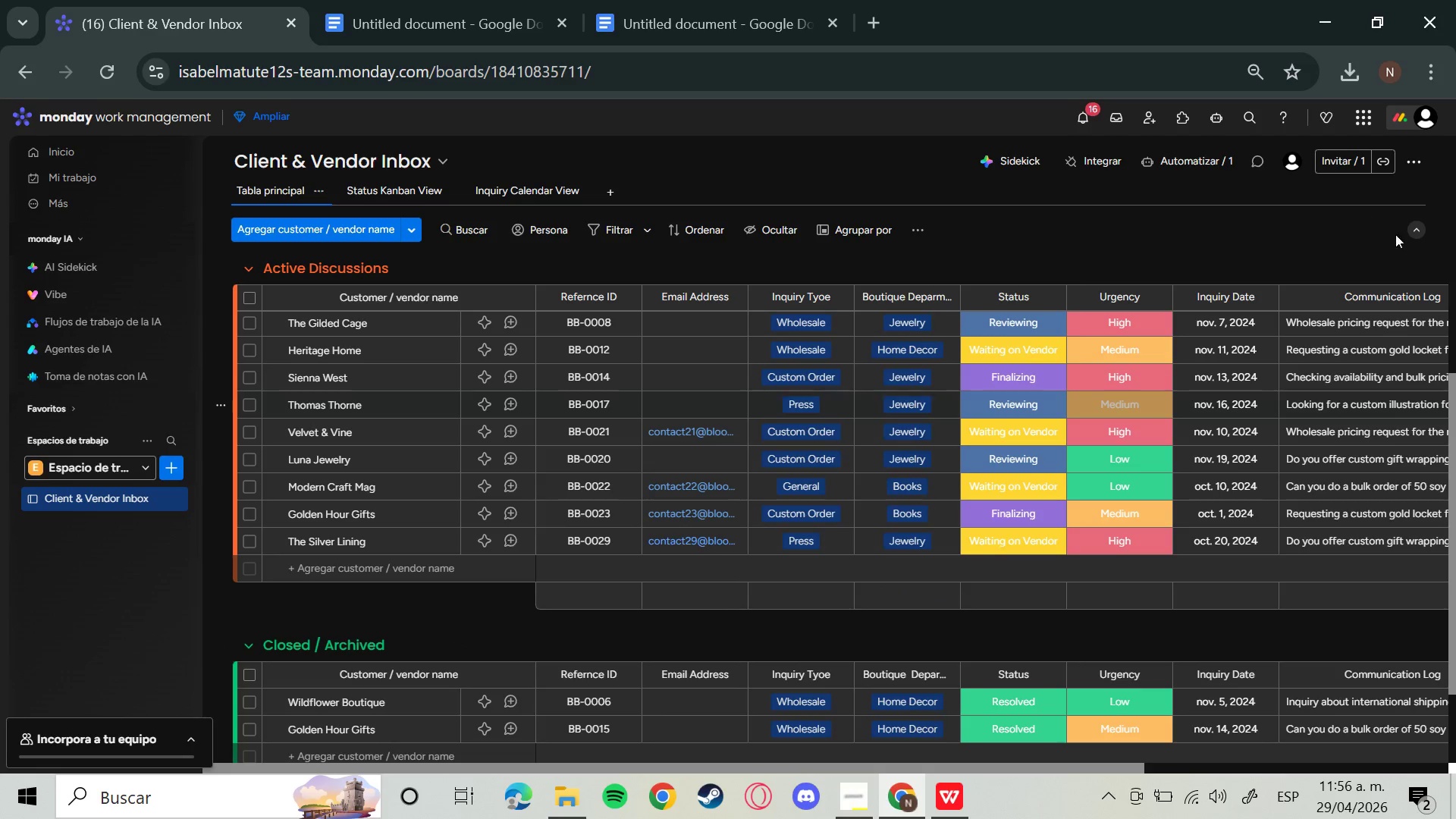 
left_click([1420, 237])
 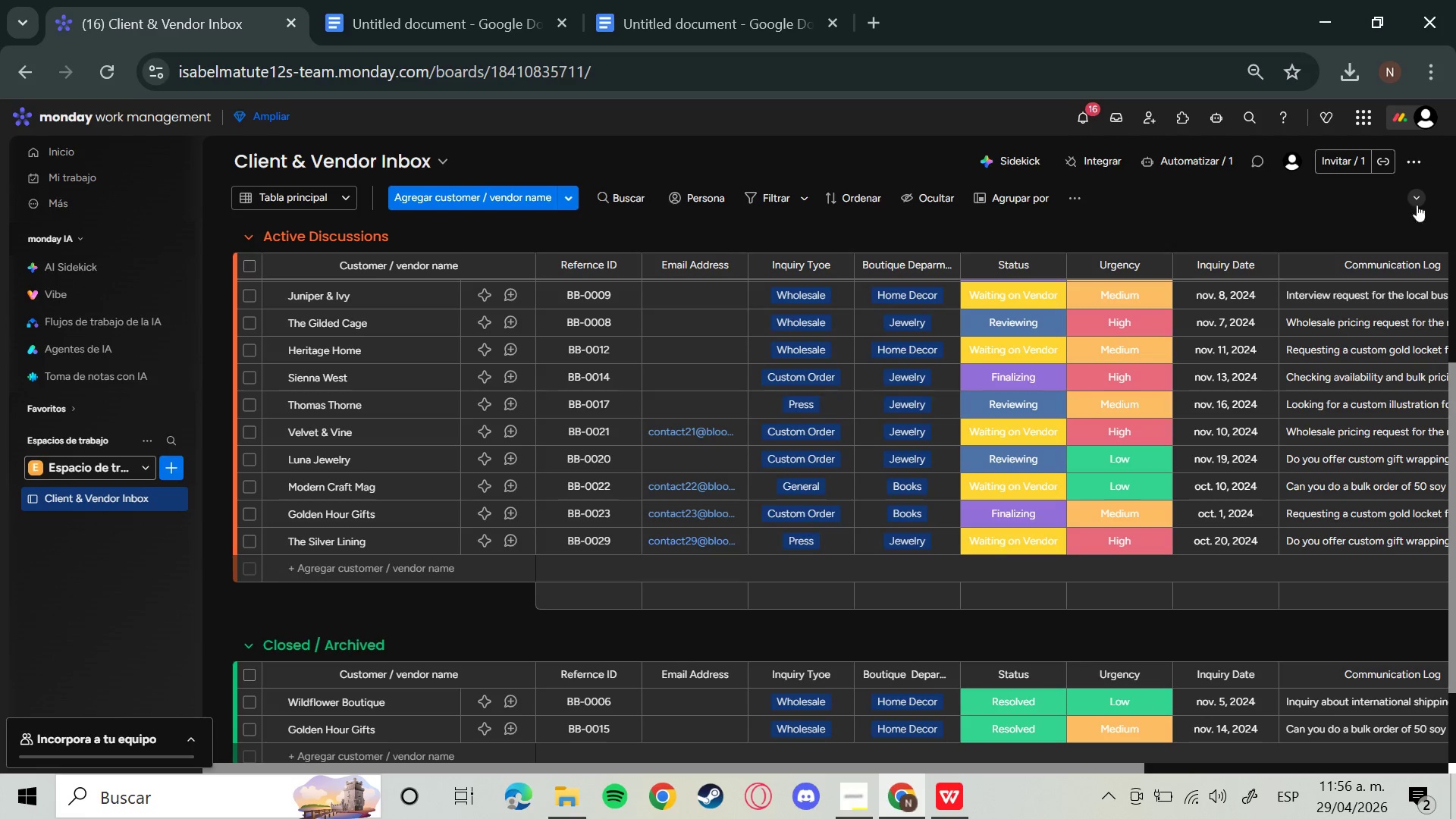 
mouse_move([1416, 173])
 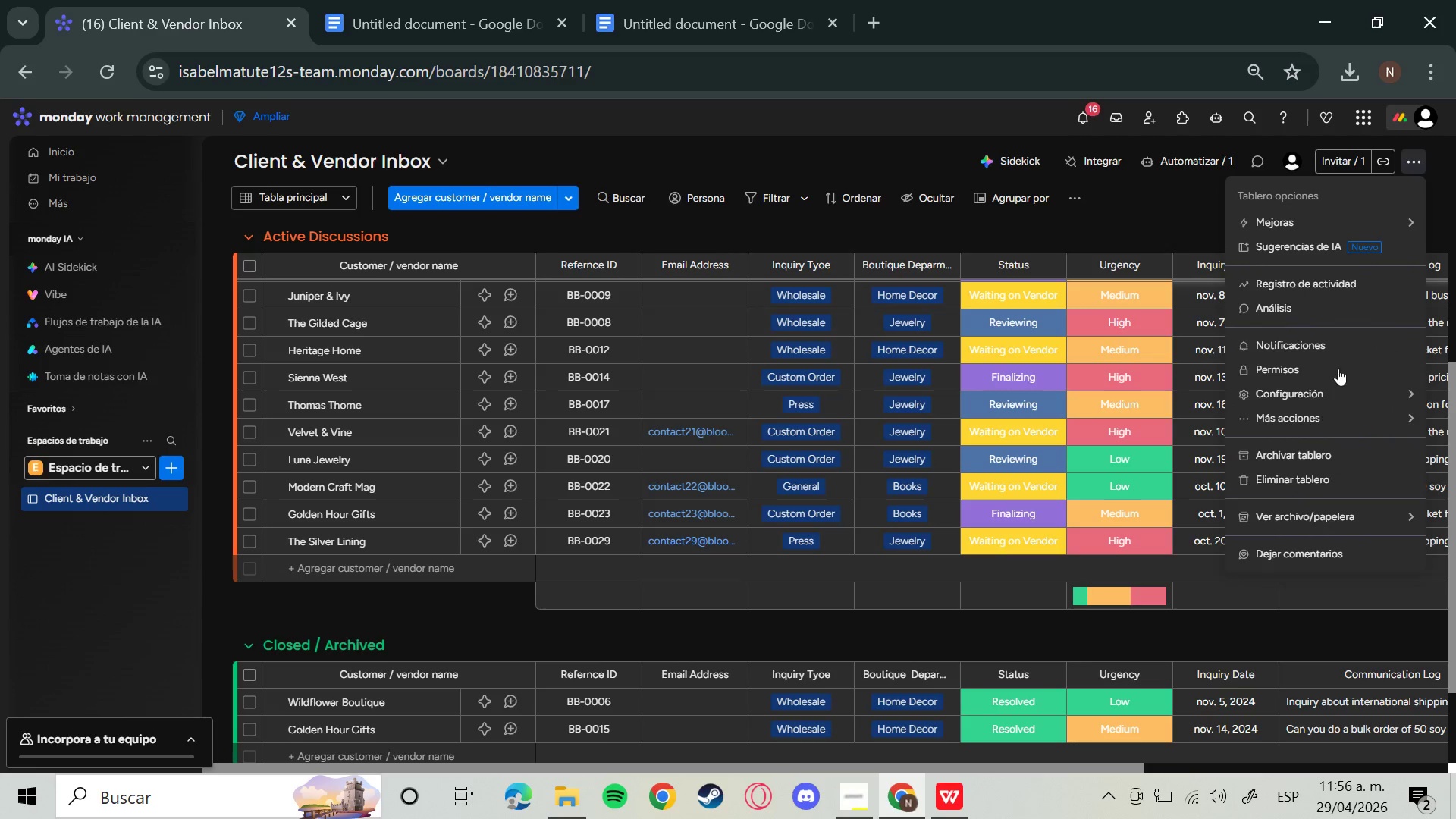 
mouse_move([1299, 419])
 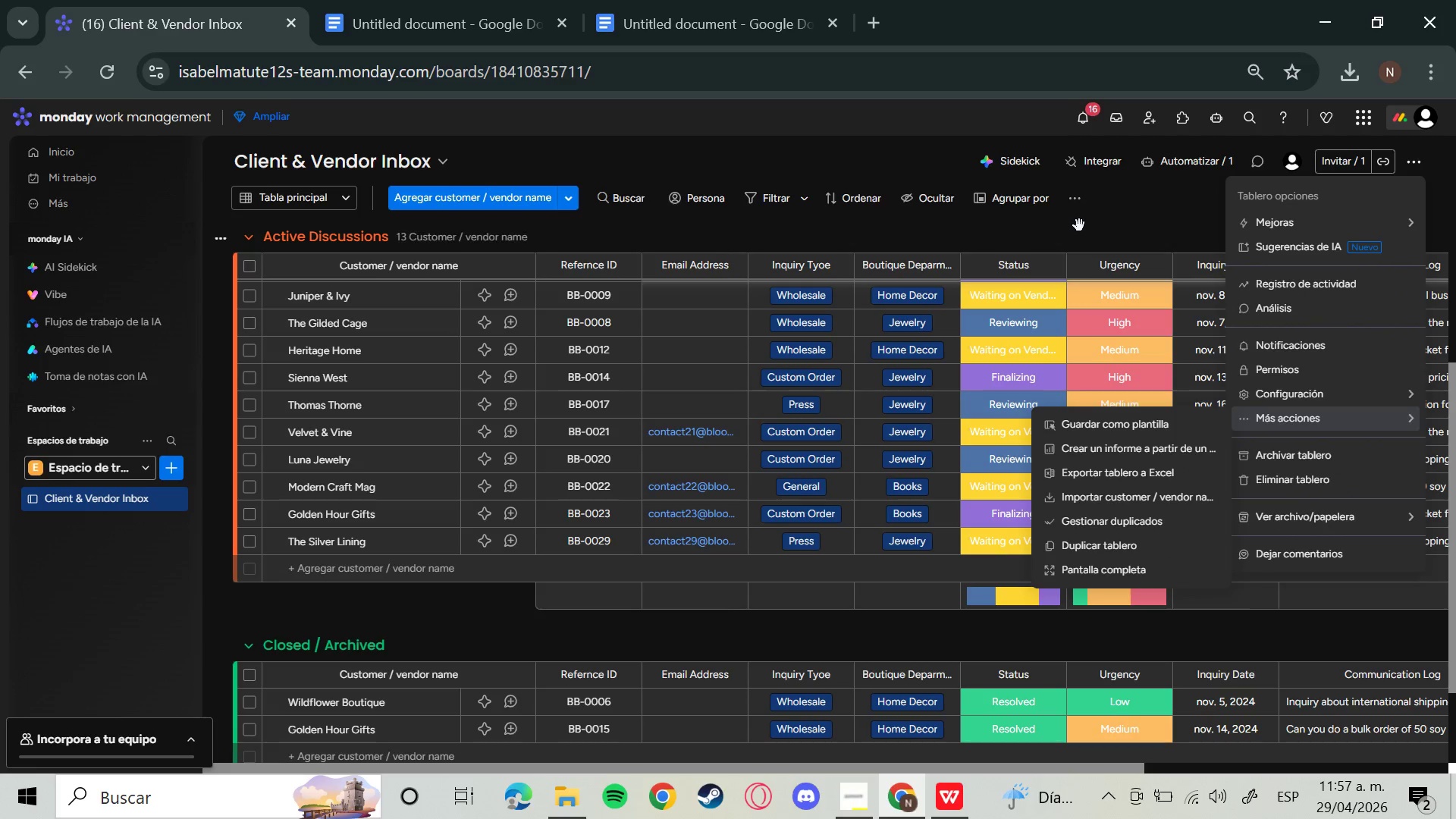 
left_click([1139, 239])
 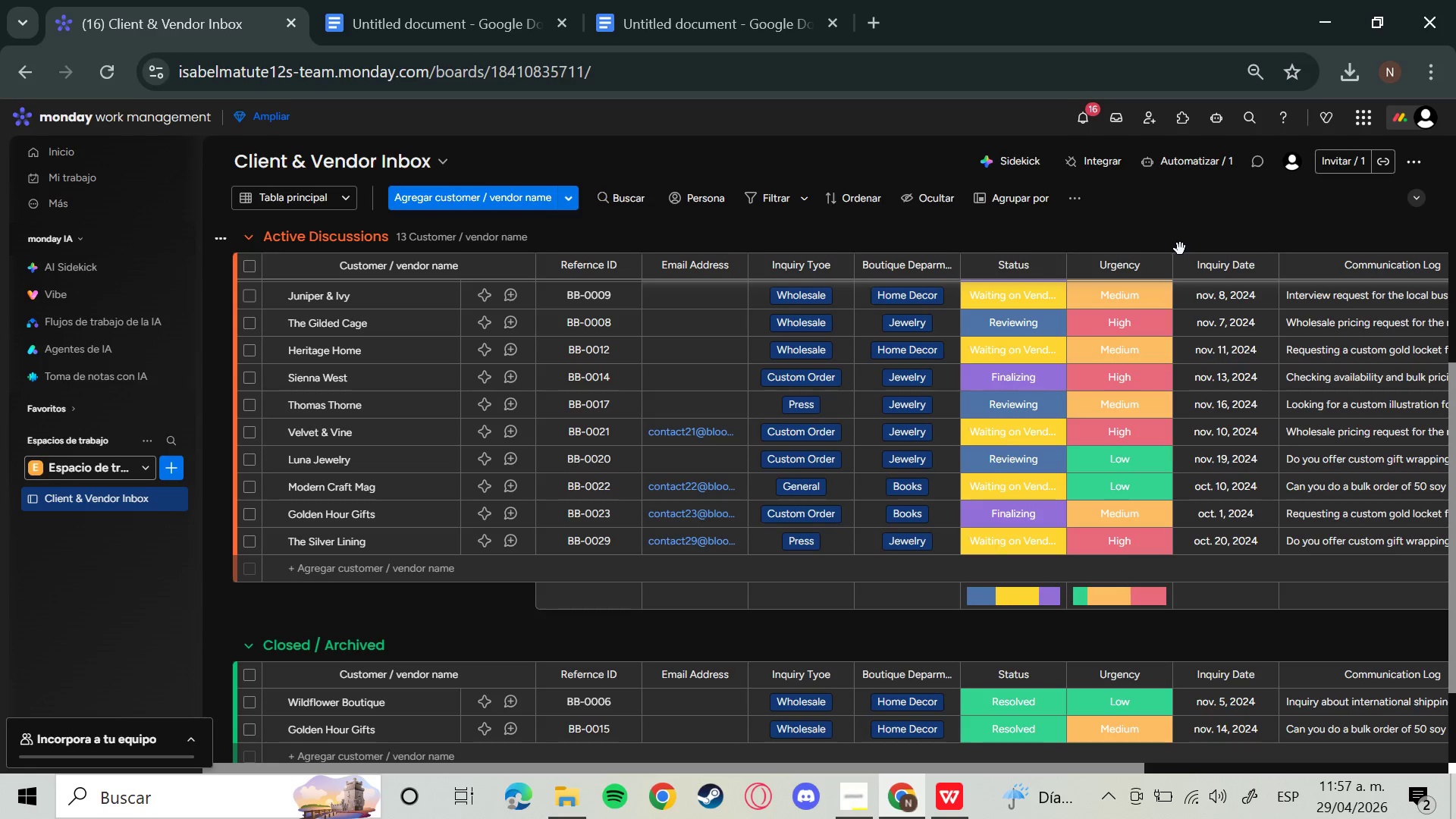 
scroll: coordinate [1103, 683], scroll_direction: up, amount: 5.0
 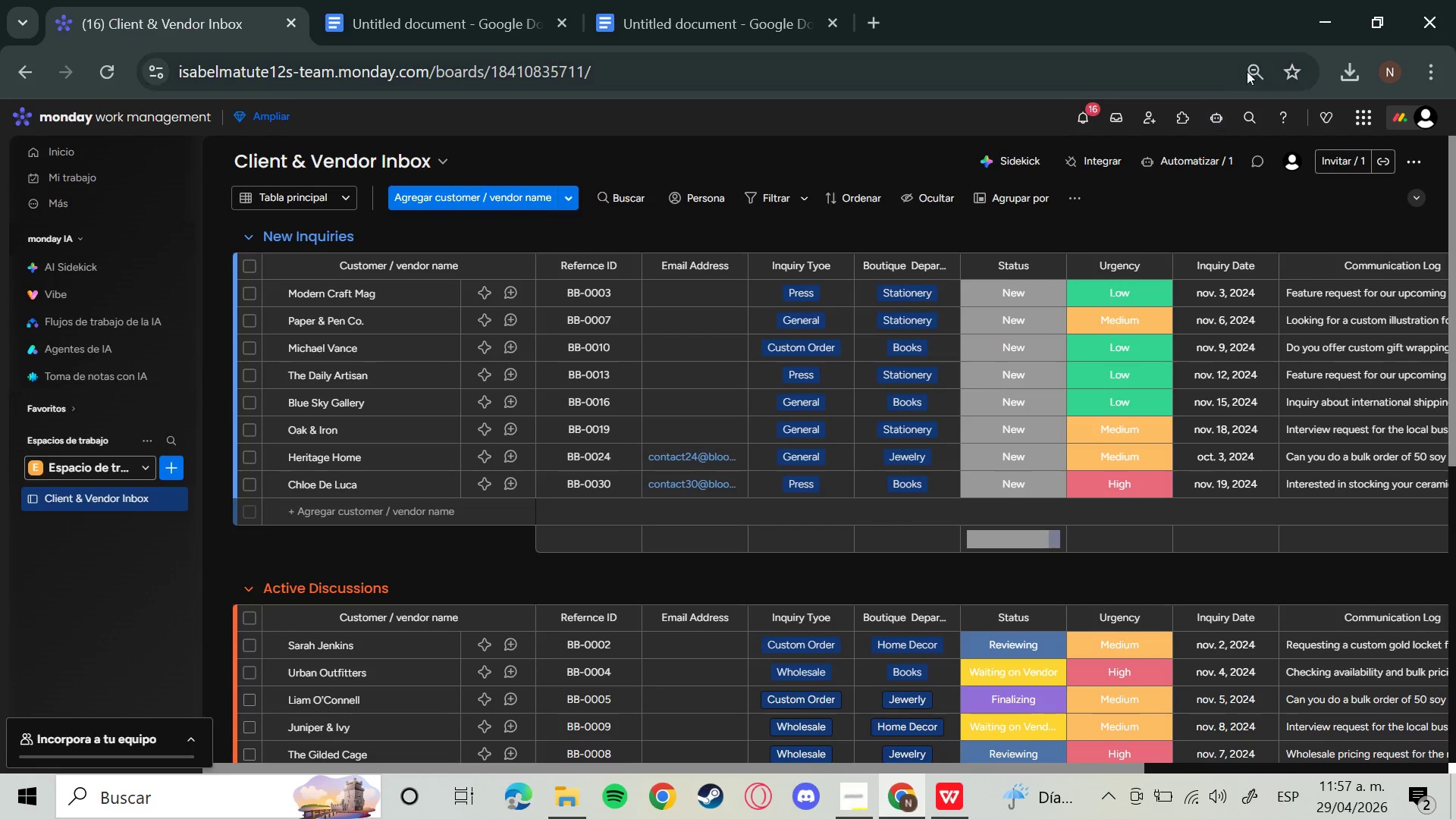 
left_click([1244, 71])
 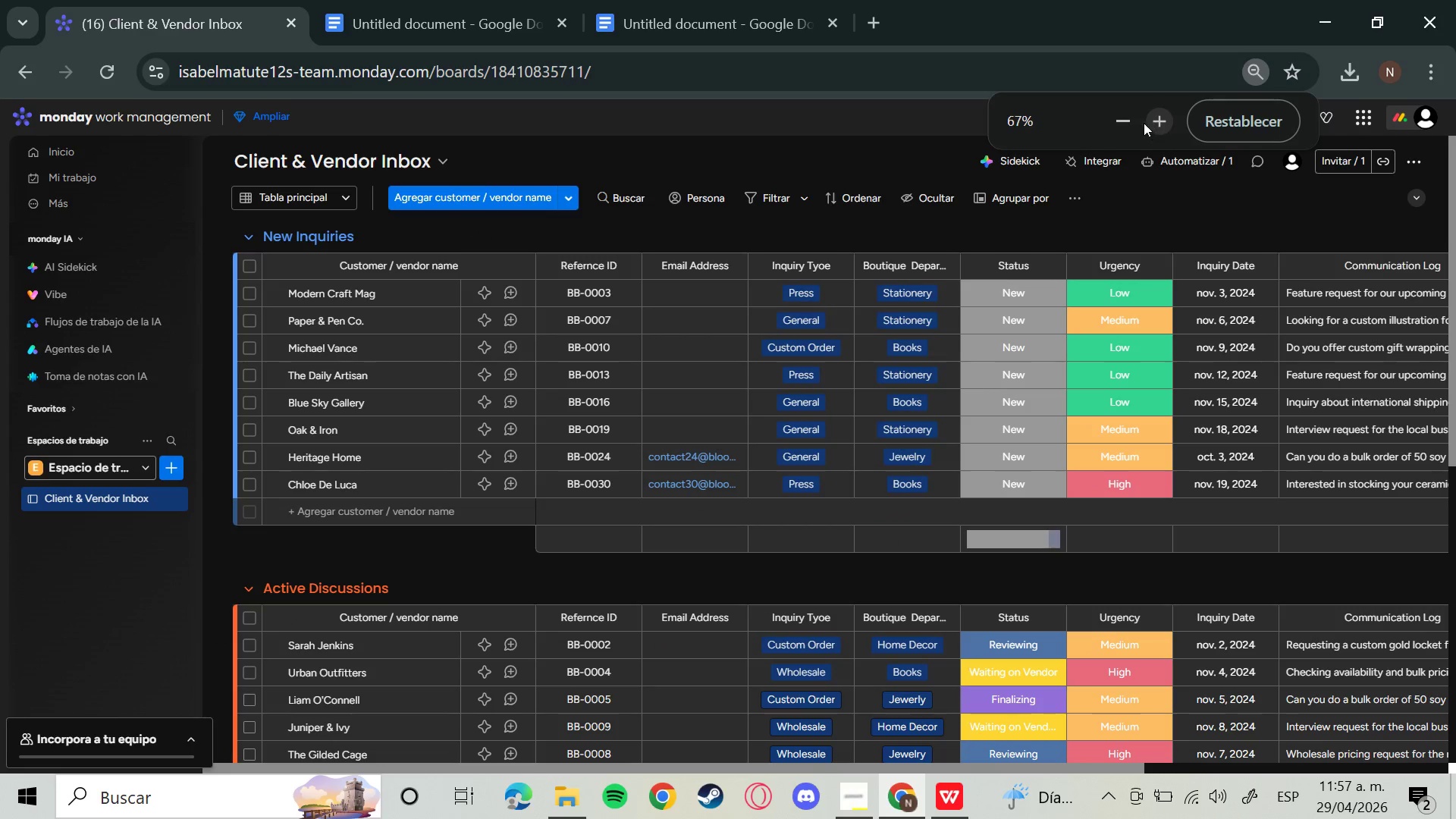 
left_click([1125, 121])
 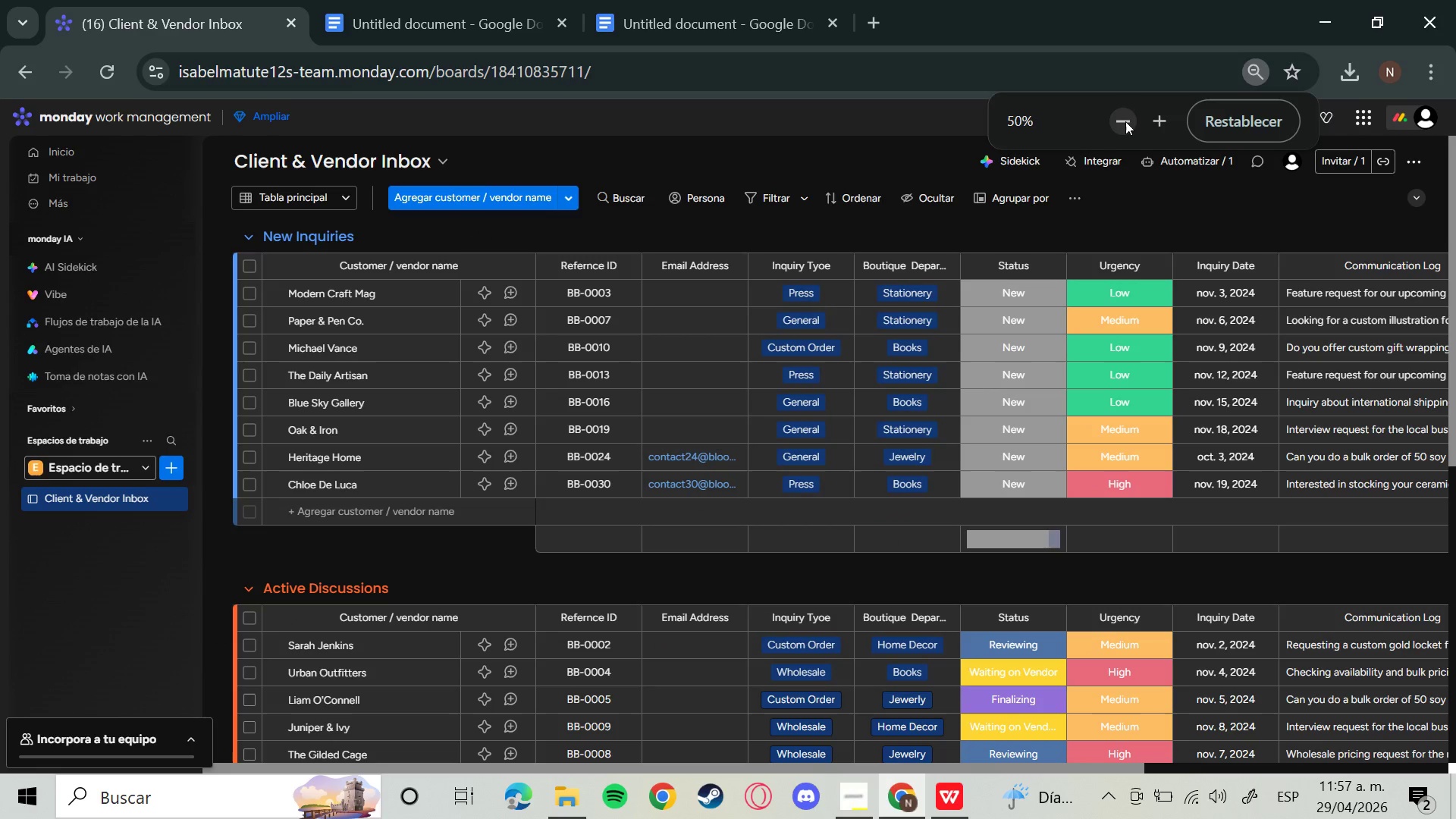 
left_click([1125, 121])
 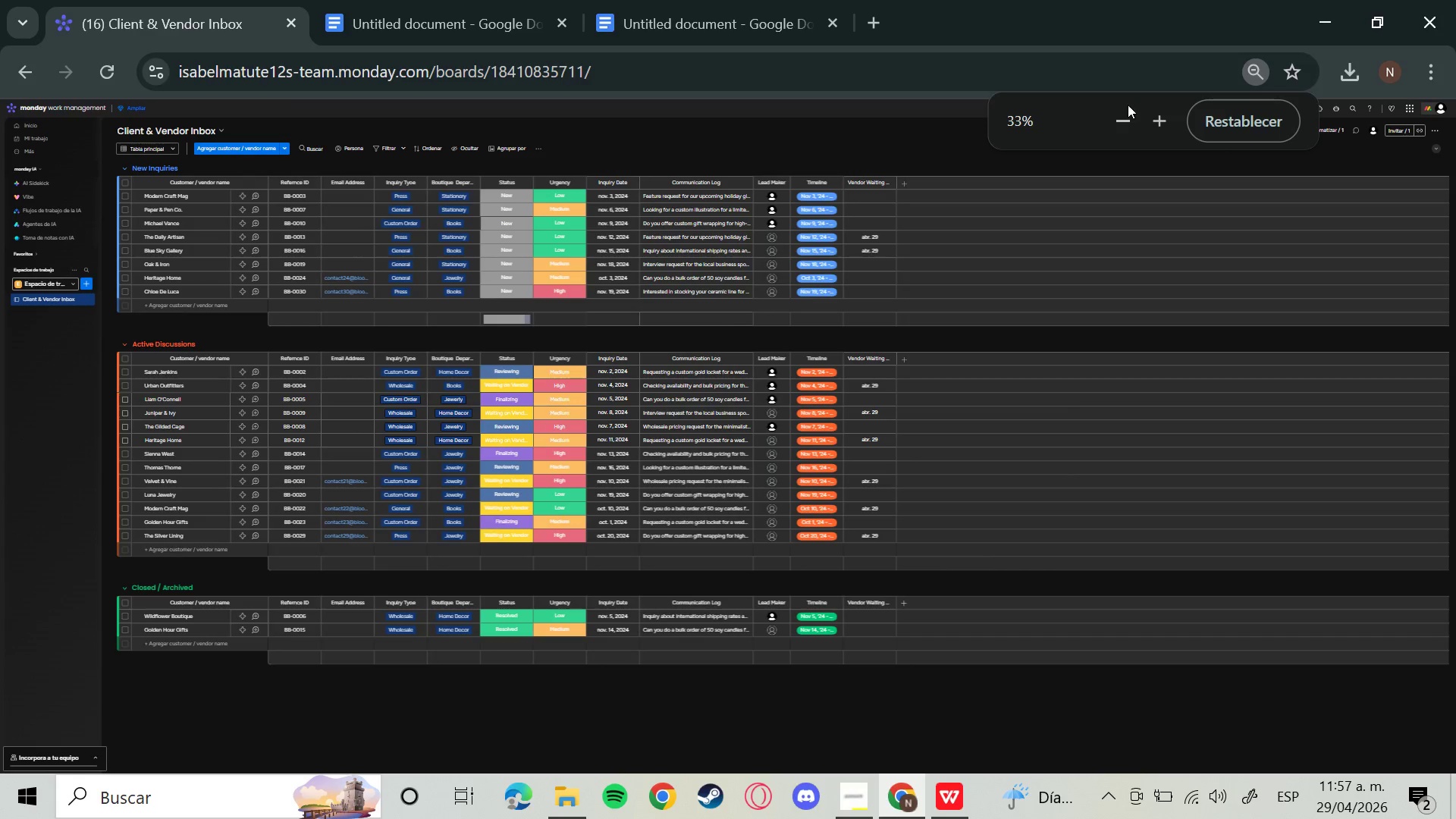 
left_click([1165, 118])
 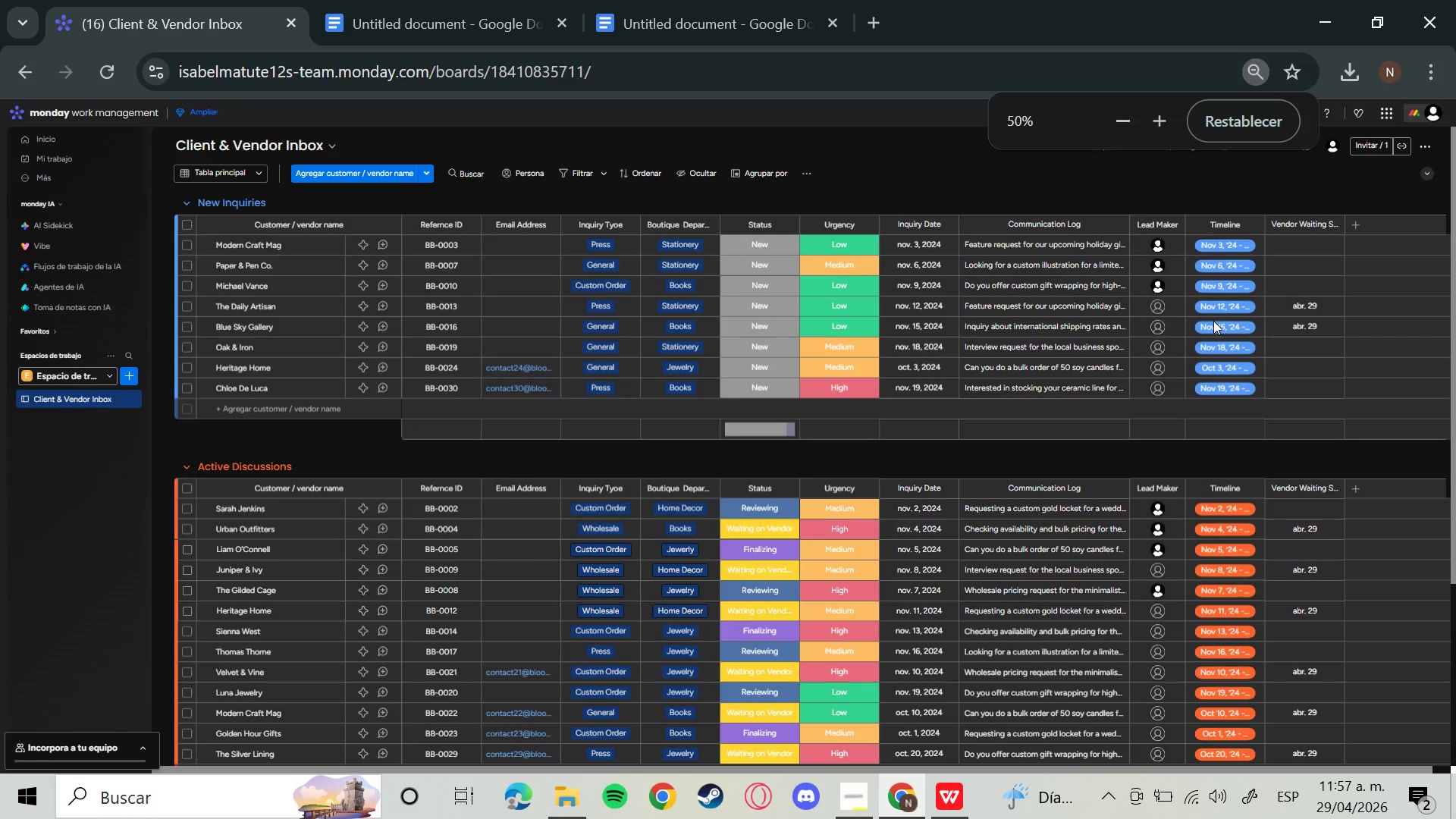 
scroll: coordinate [1366, 276], scroll_direction: down, amount: 1.0
 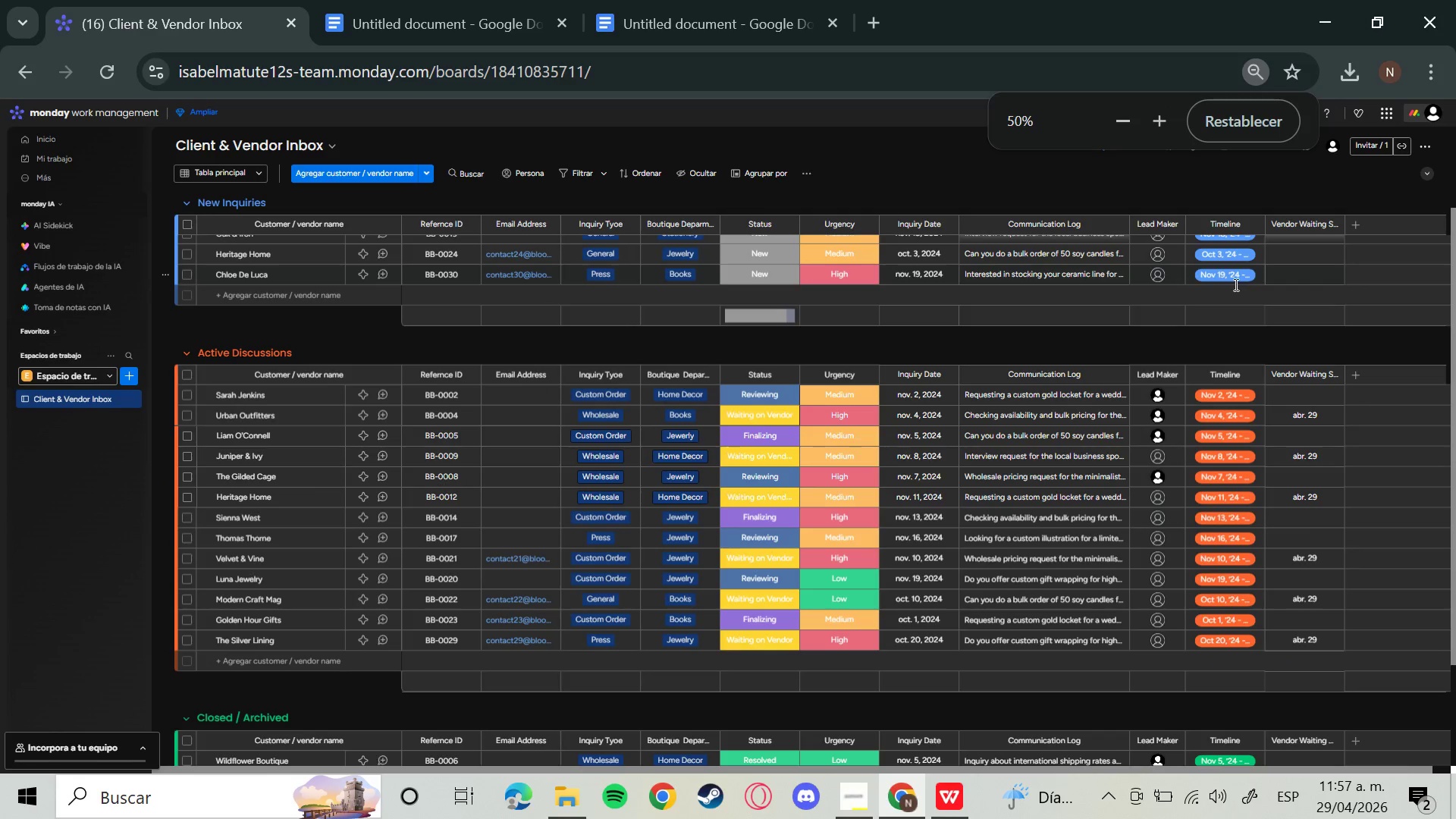 
scroll: coordinate [1206, 381], scroll_direction: up, amount: 4.0
 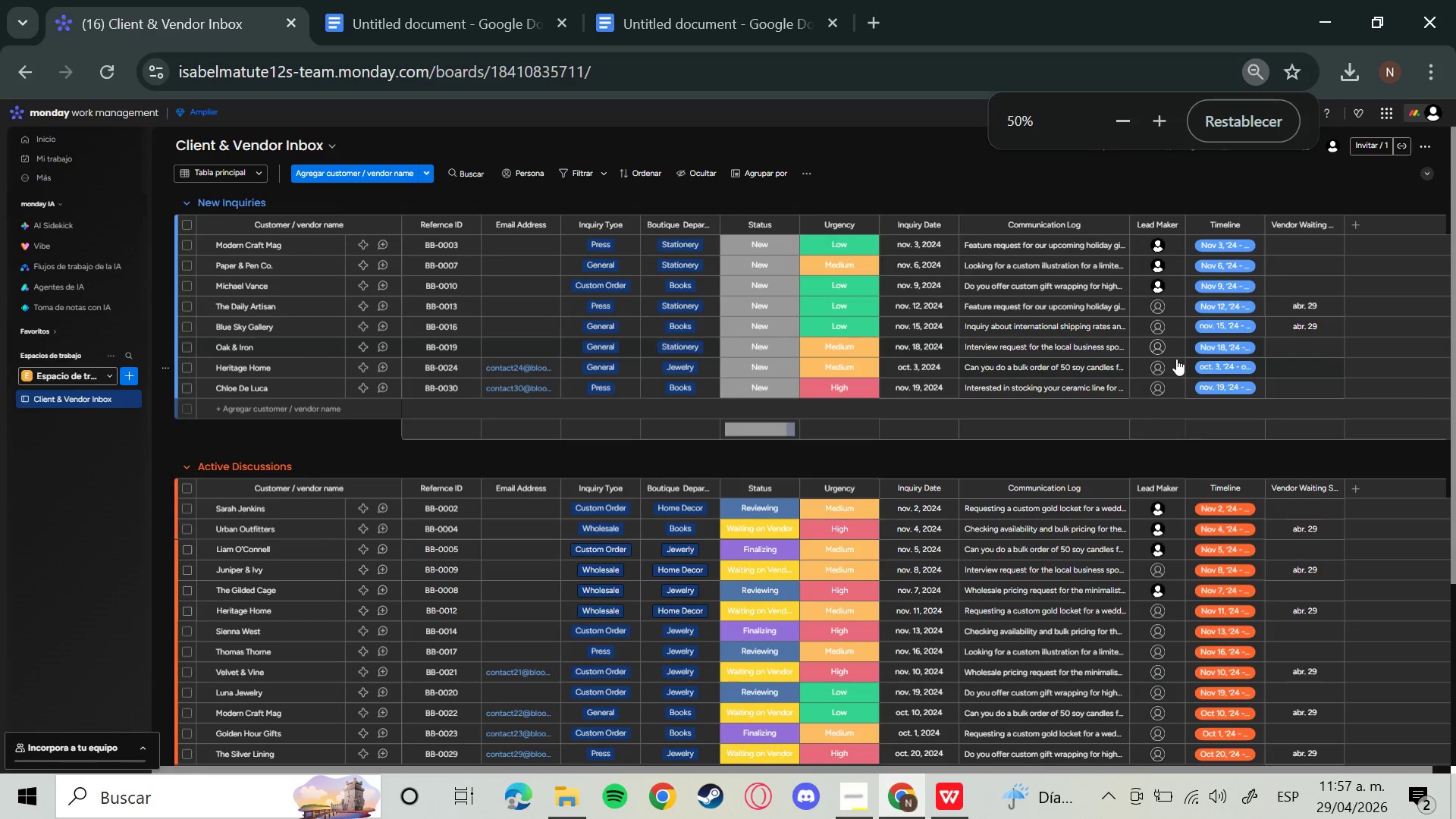 
key(Meta+Shift+S)
 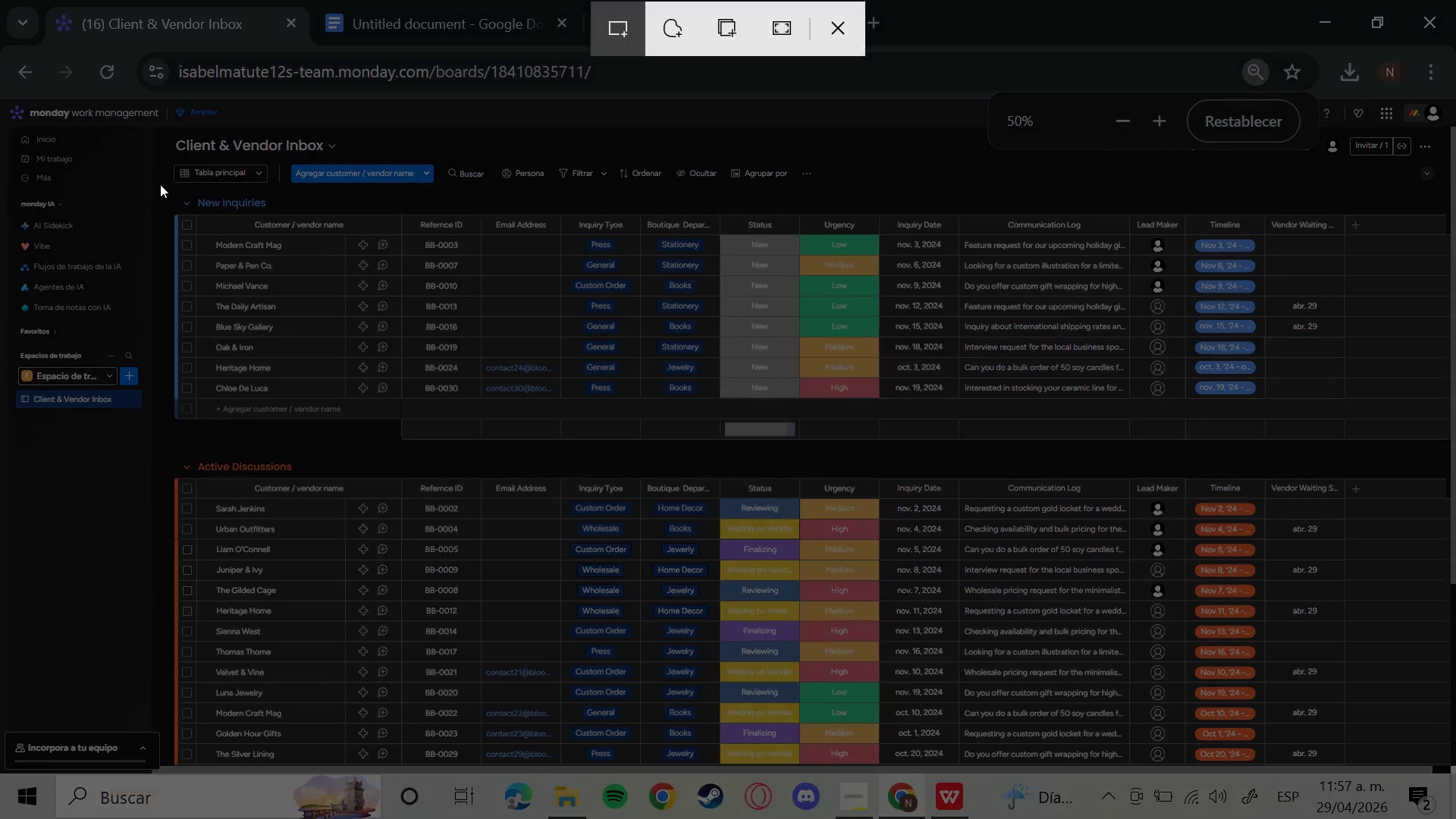 
left_click_drag(start_coordinate=[161, 190], to_coordinate=[369, 264])
 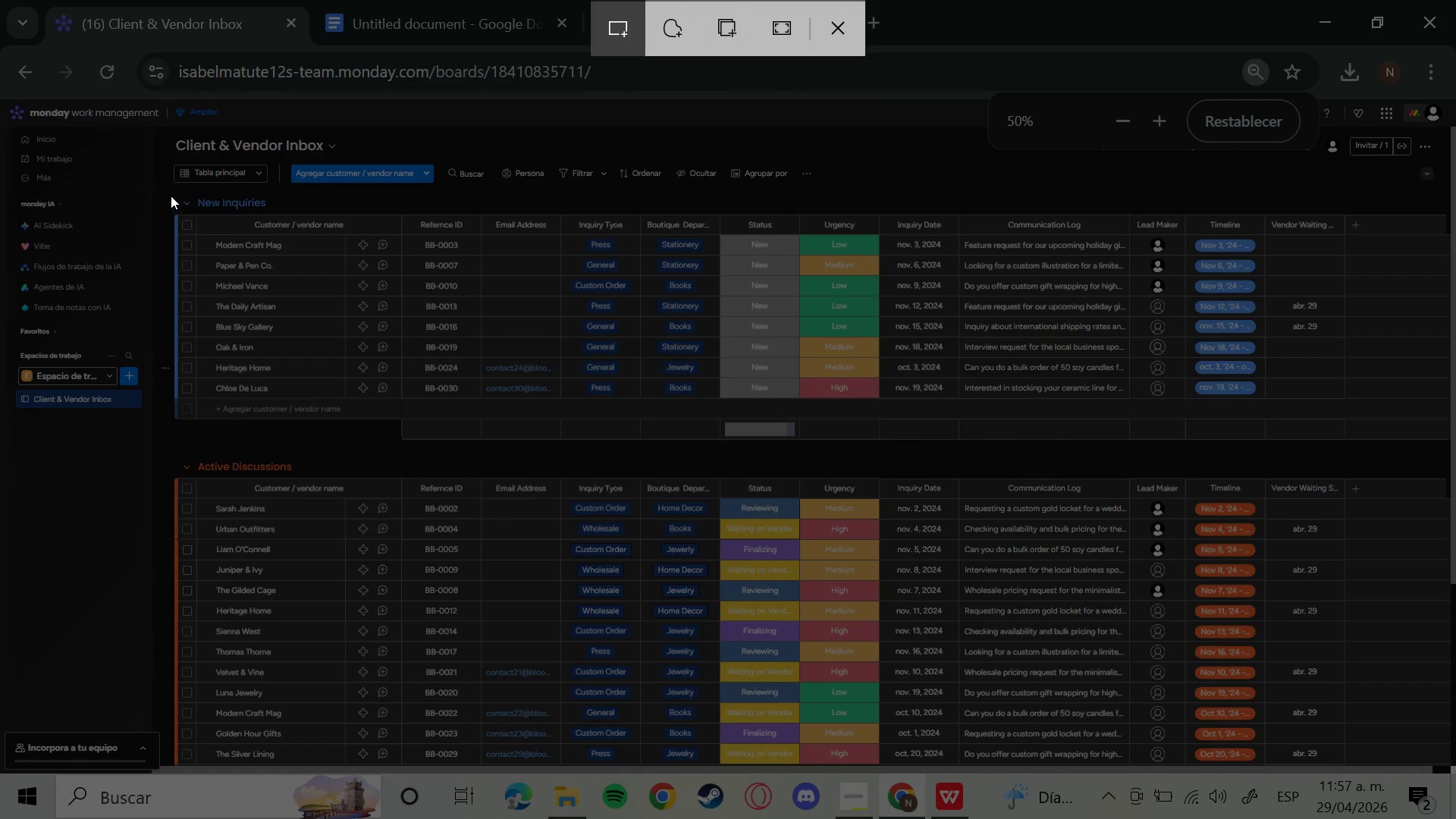 
left_click_drag(start_coordinate=[171, 194], to_coordinate=[1348, 406])
 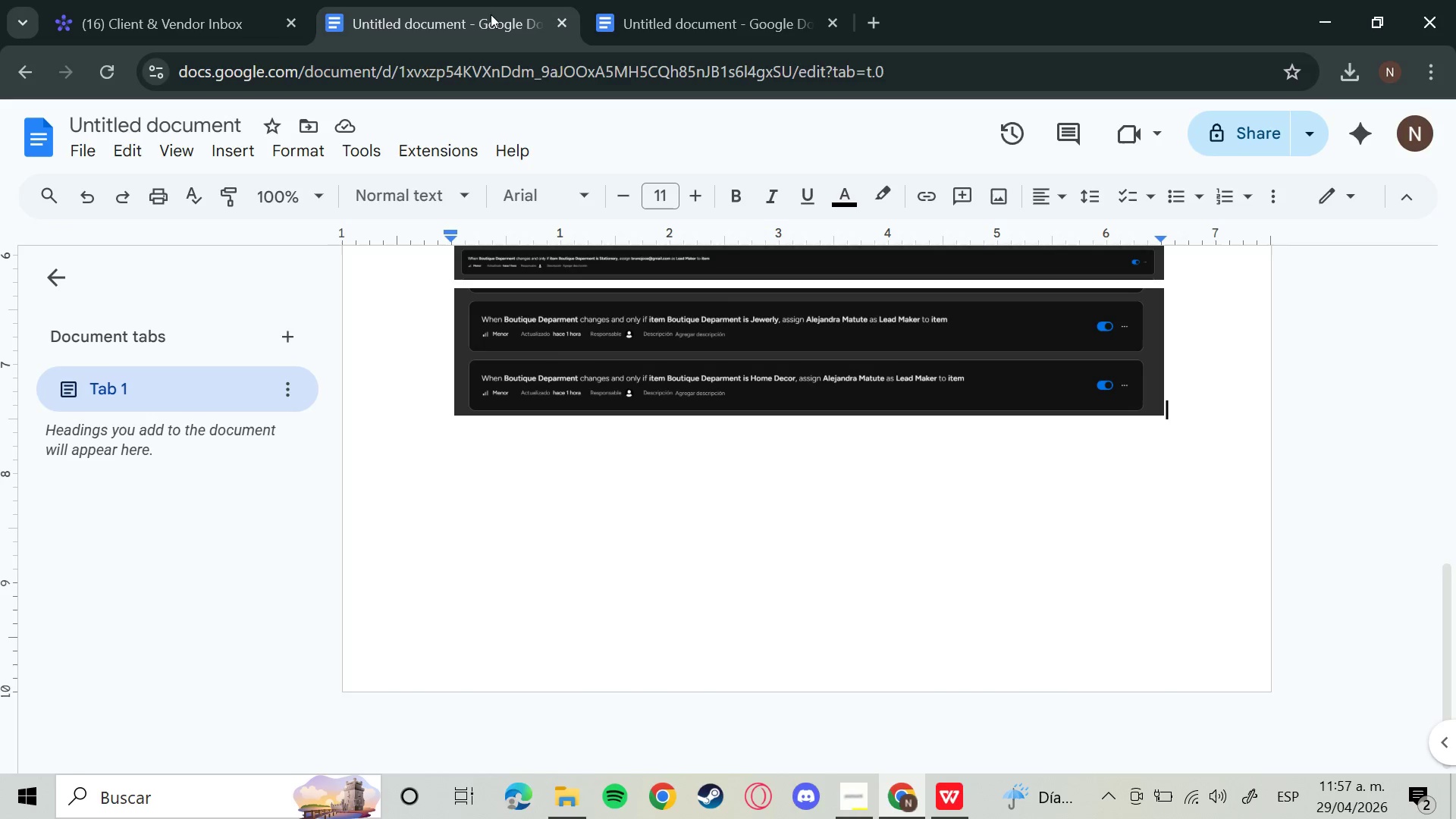 
double_click([733, 2])
 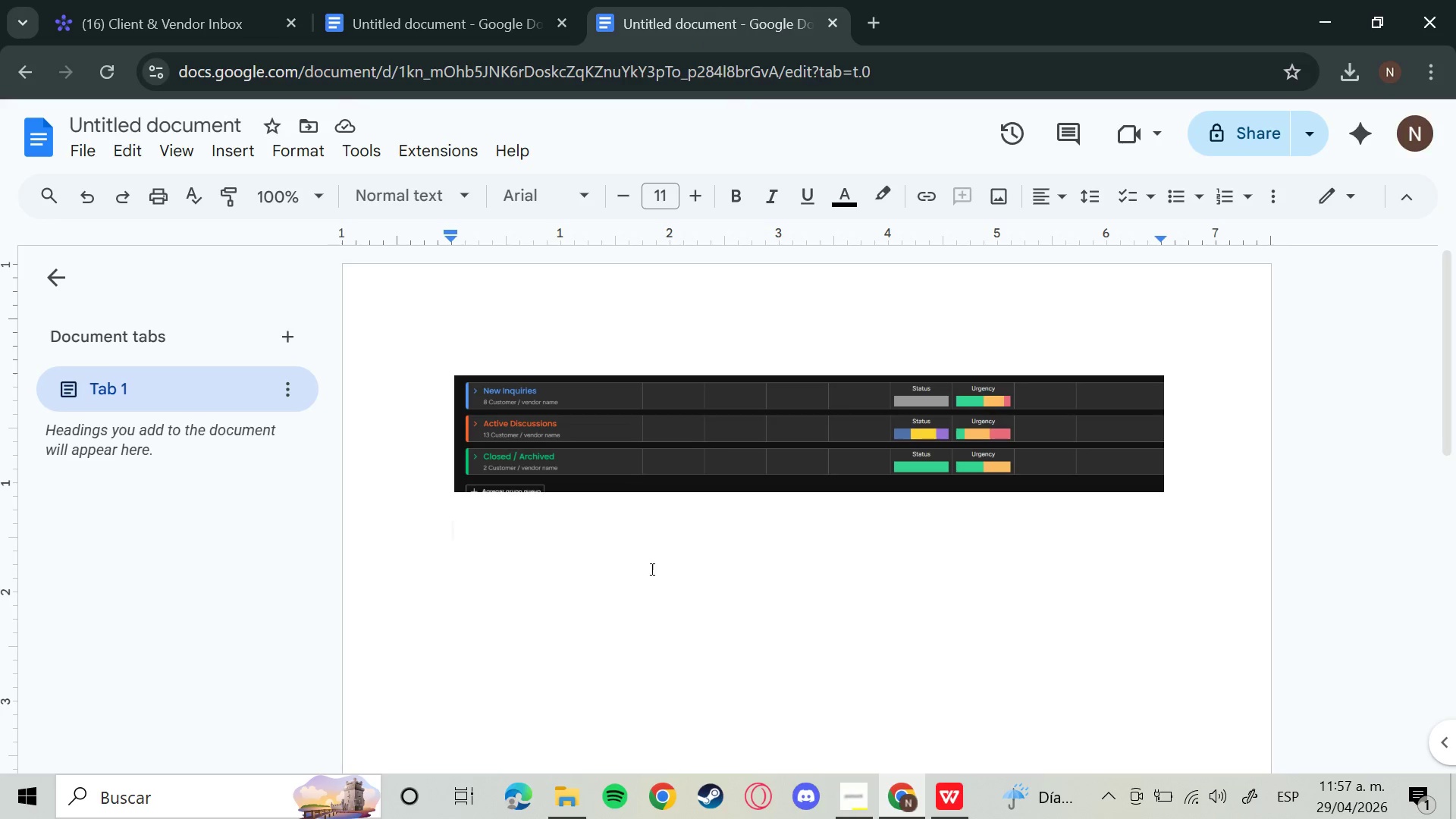 
key(Control+V)
 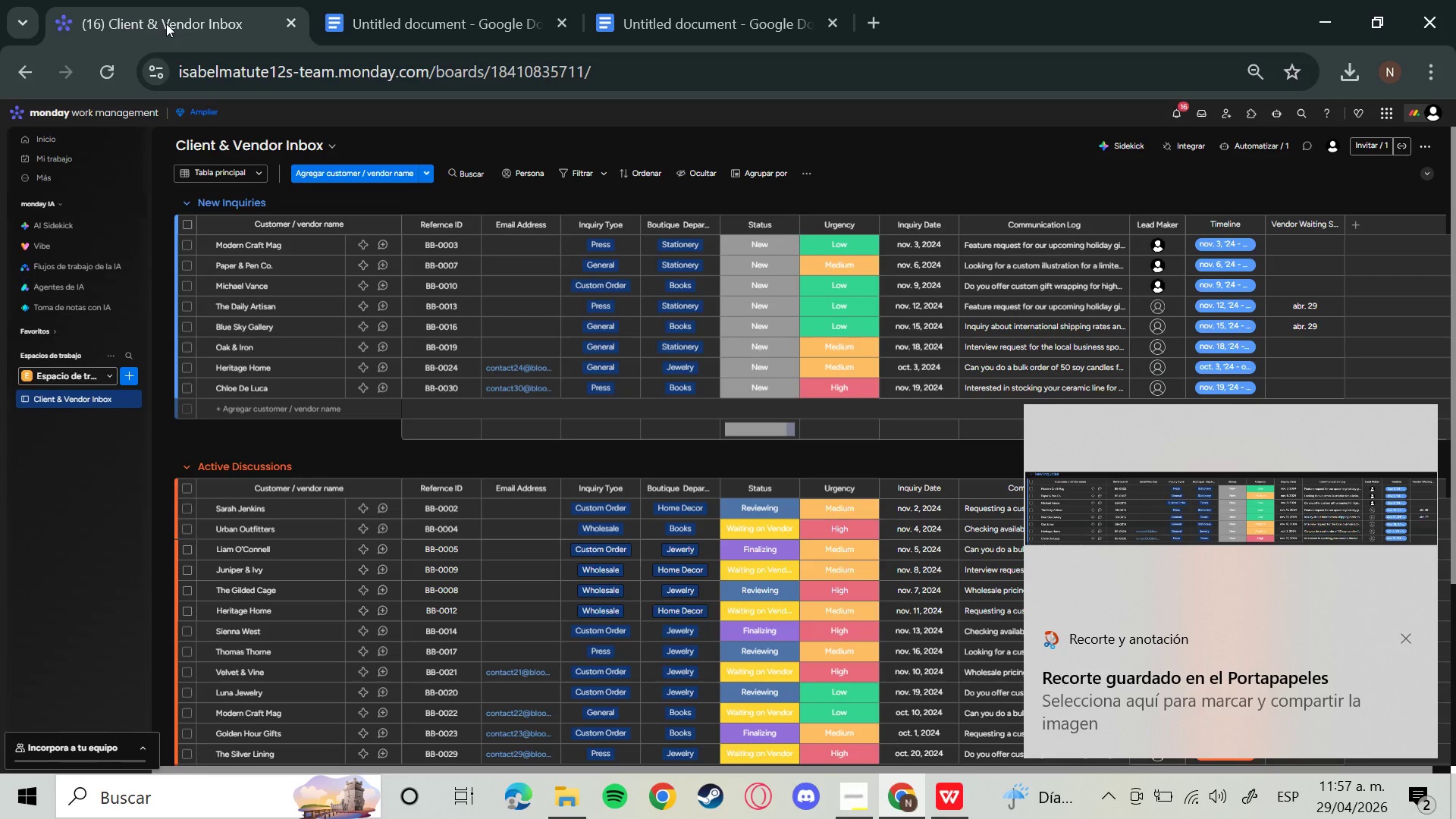 
scroll: coordinate [430, 384], scroll_direction: down, amount: 2.0
 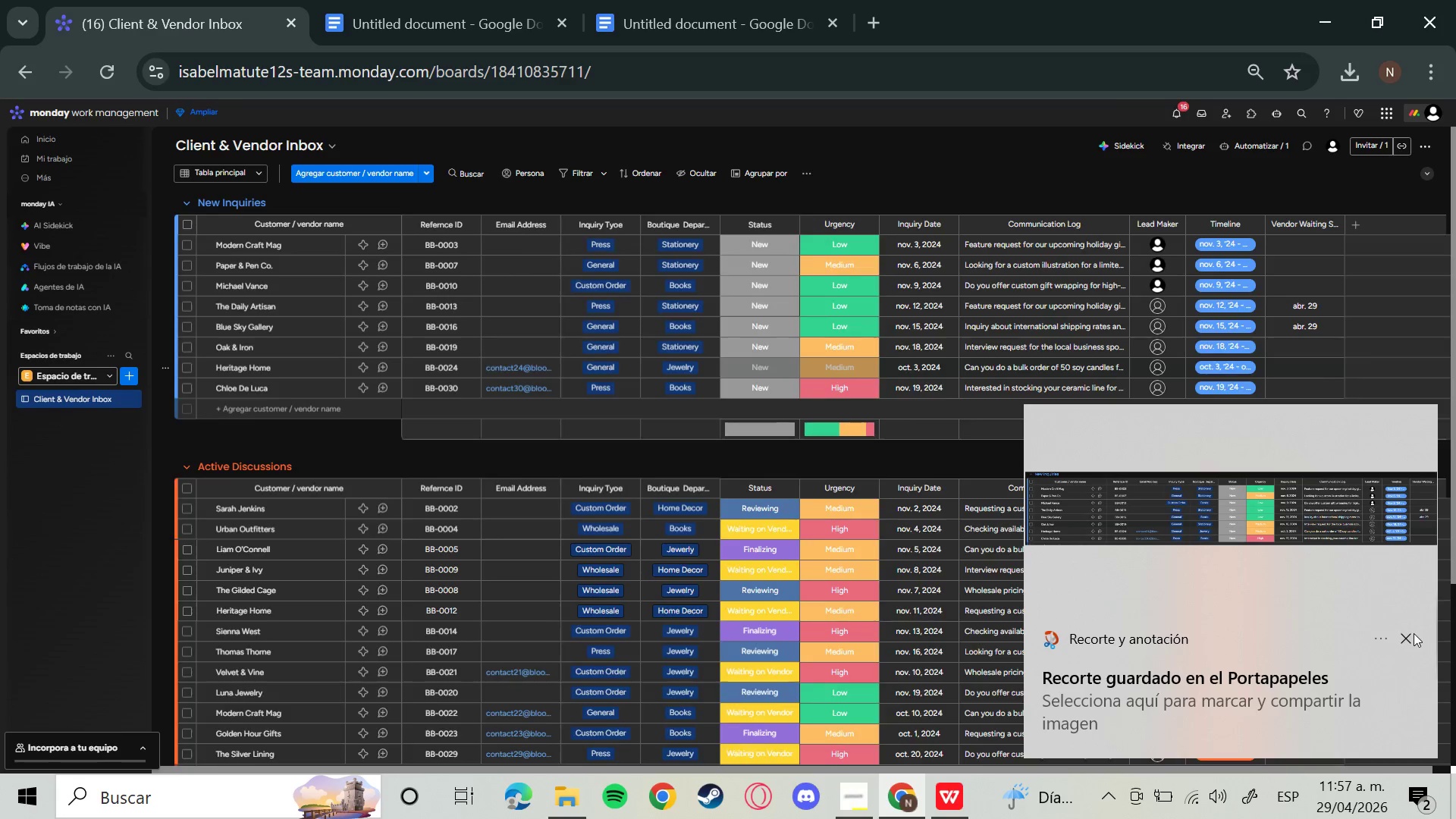 
left_click([1404, 639])
 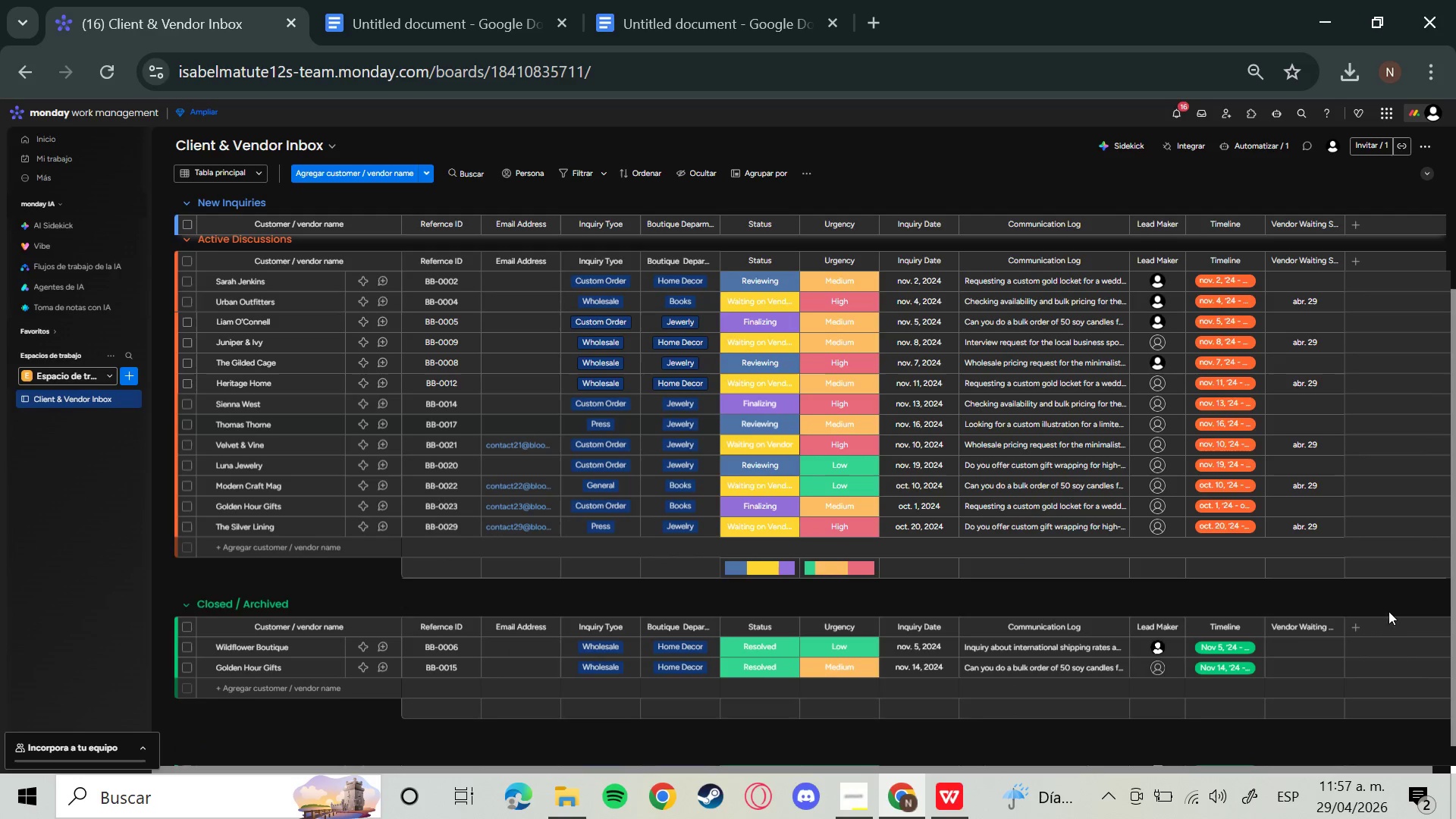 
scroll: coordinate [1378, 615], scroll_direction: up, amount: 2.0
 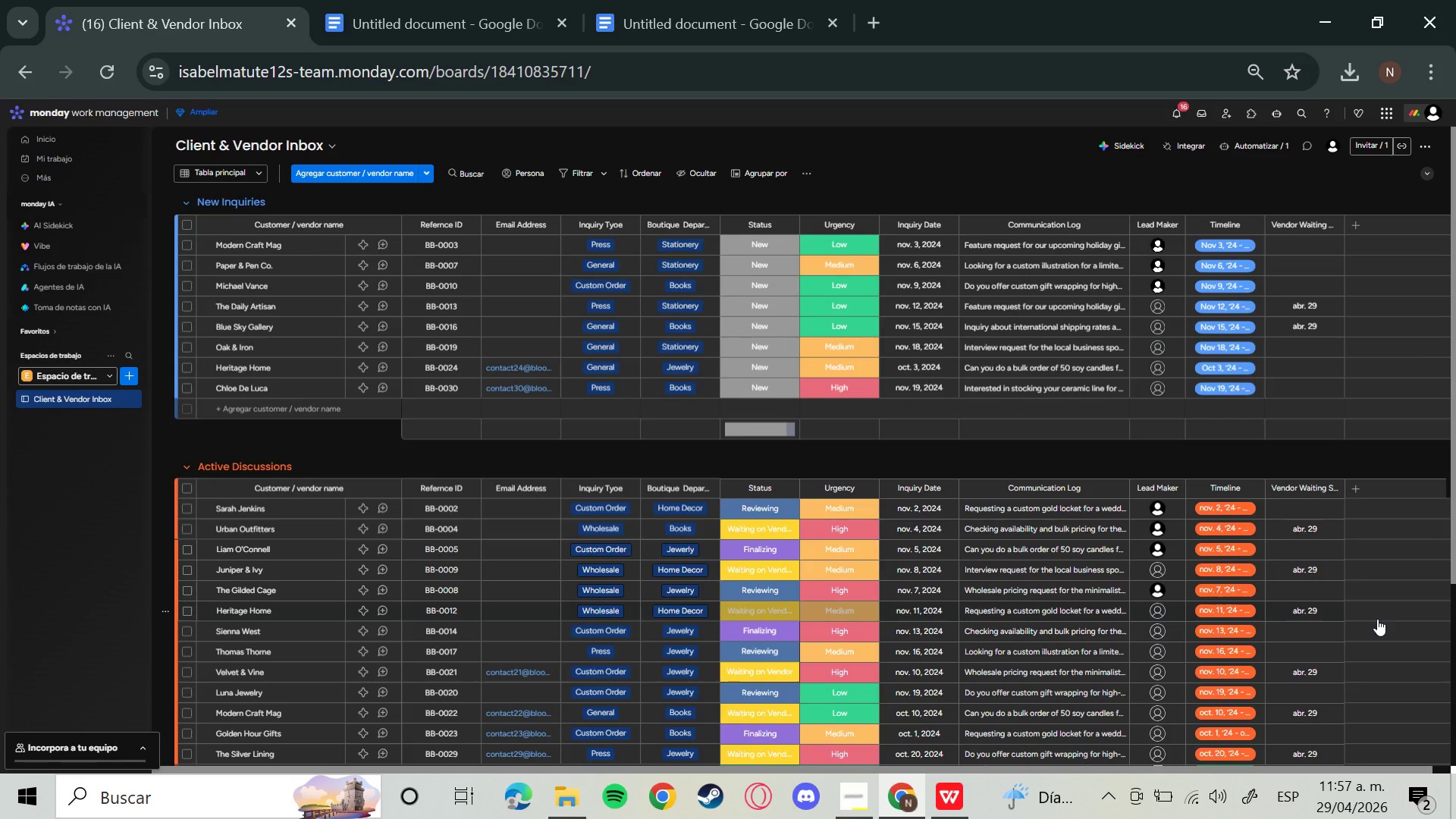 
scroll: coordinate [1377, 619], scroll_direction: down, amount: 2.0
 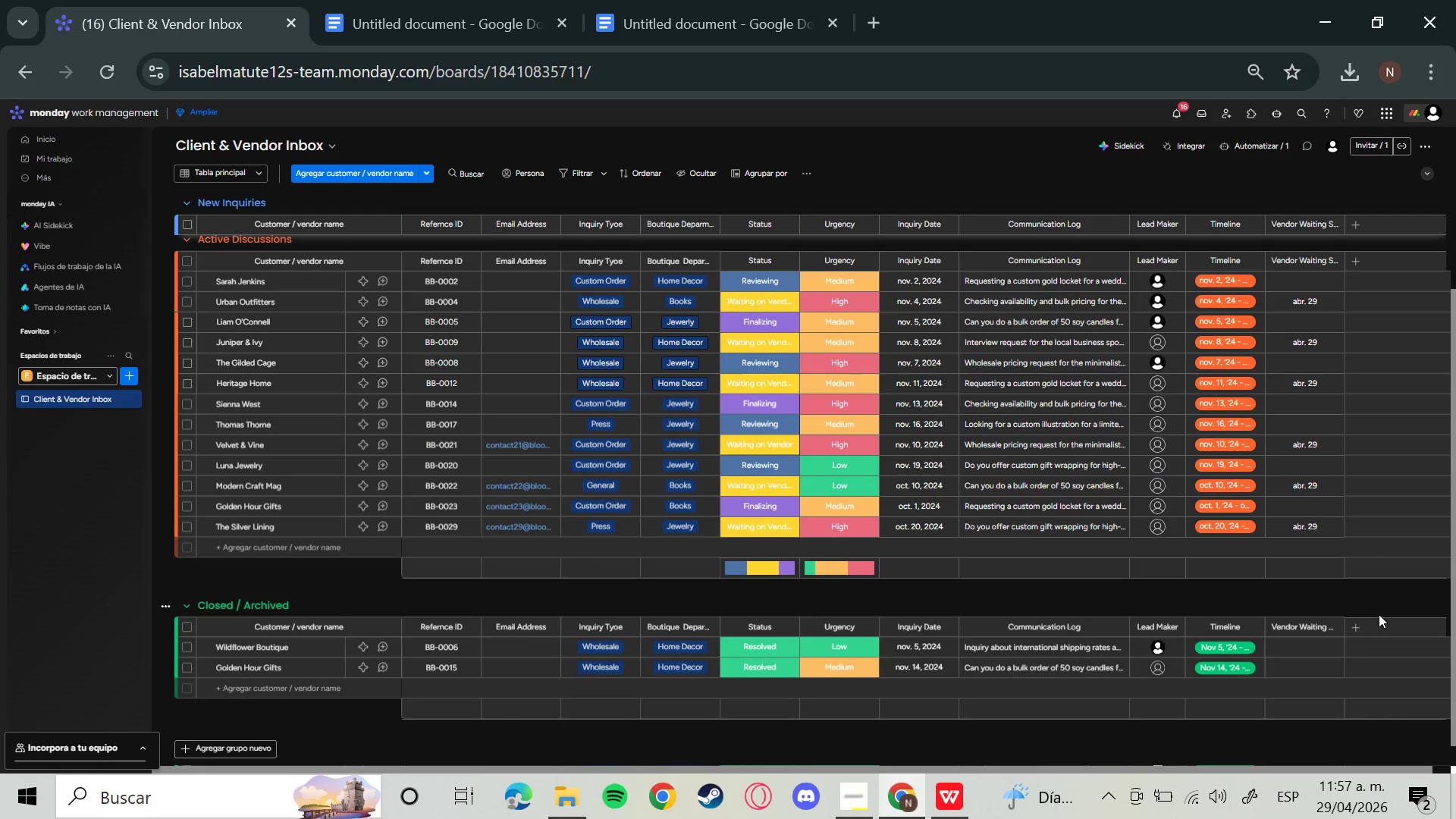 
scroll: coordinate [1380, 614], scroll_direction: up, amount: 1.0
 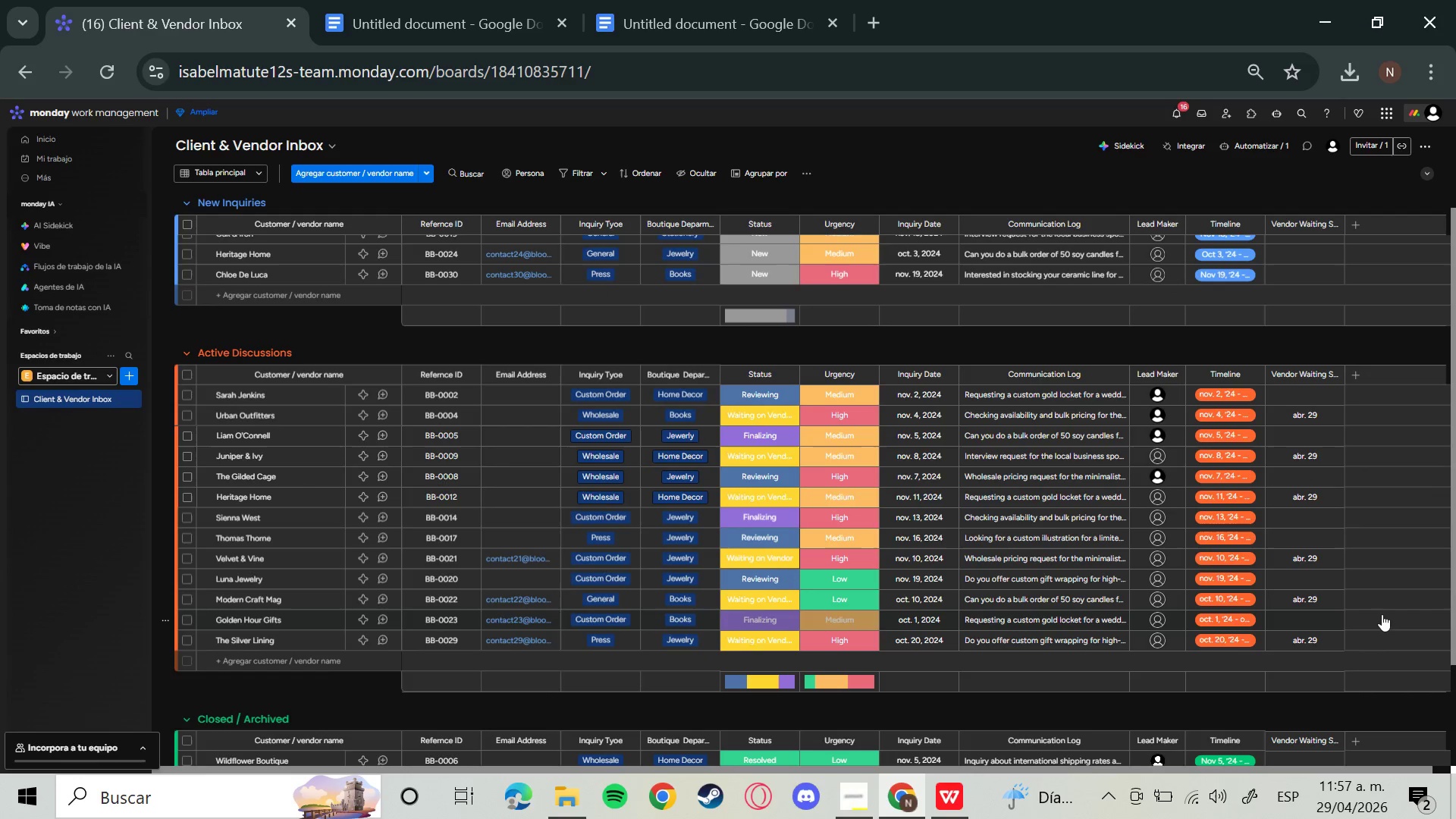 
key(Meta+Shift+S)
 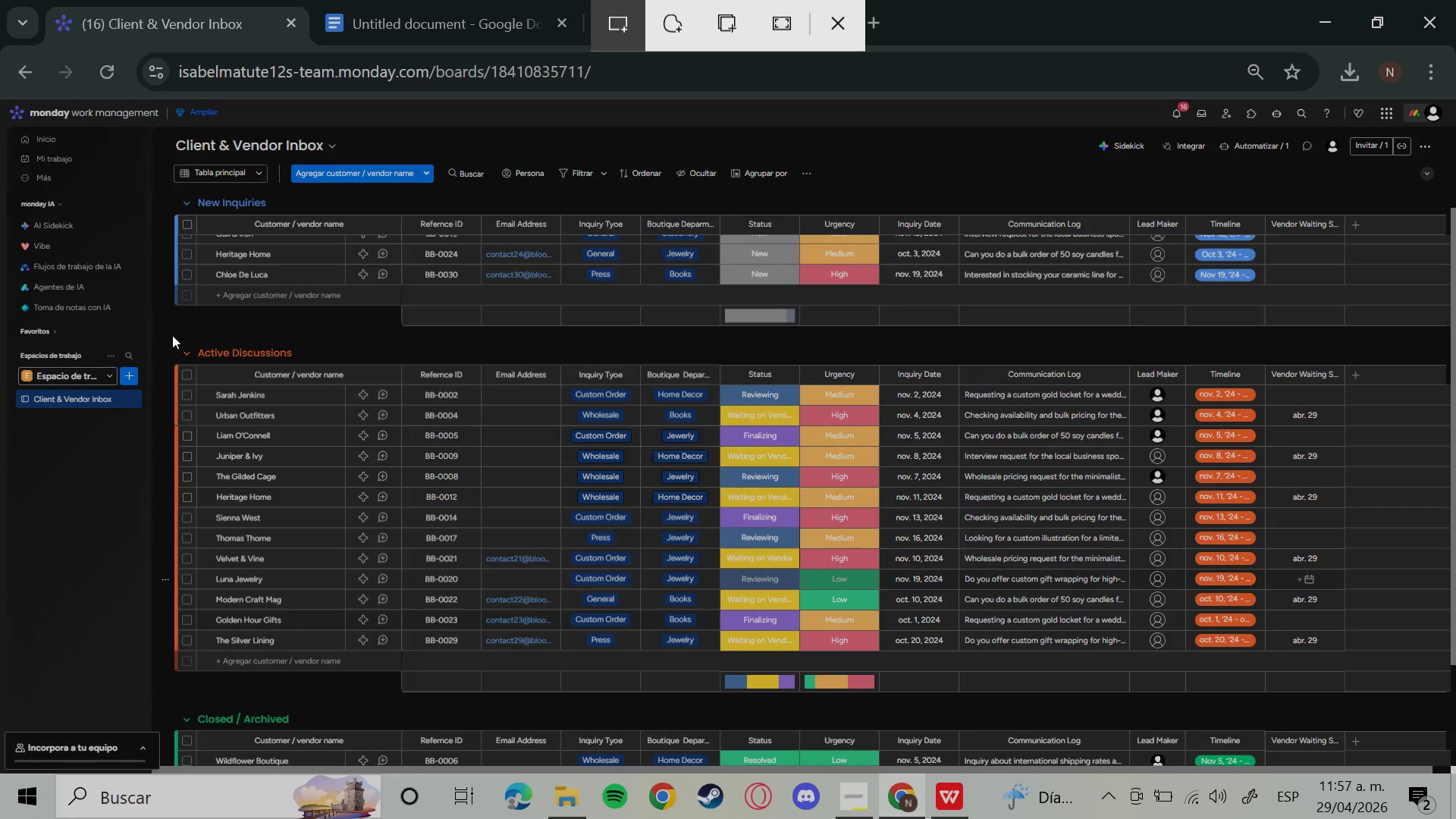 
left_click_drag(start_coordinate=[168, 337], to_coordinate=[1348, 682])
 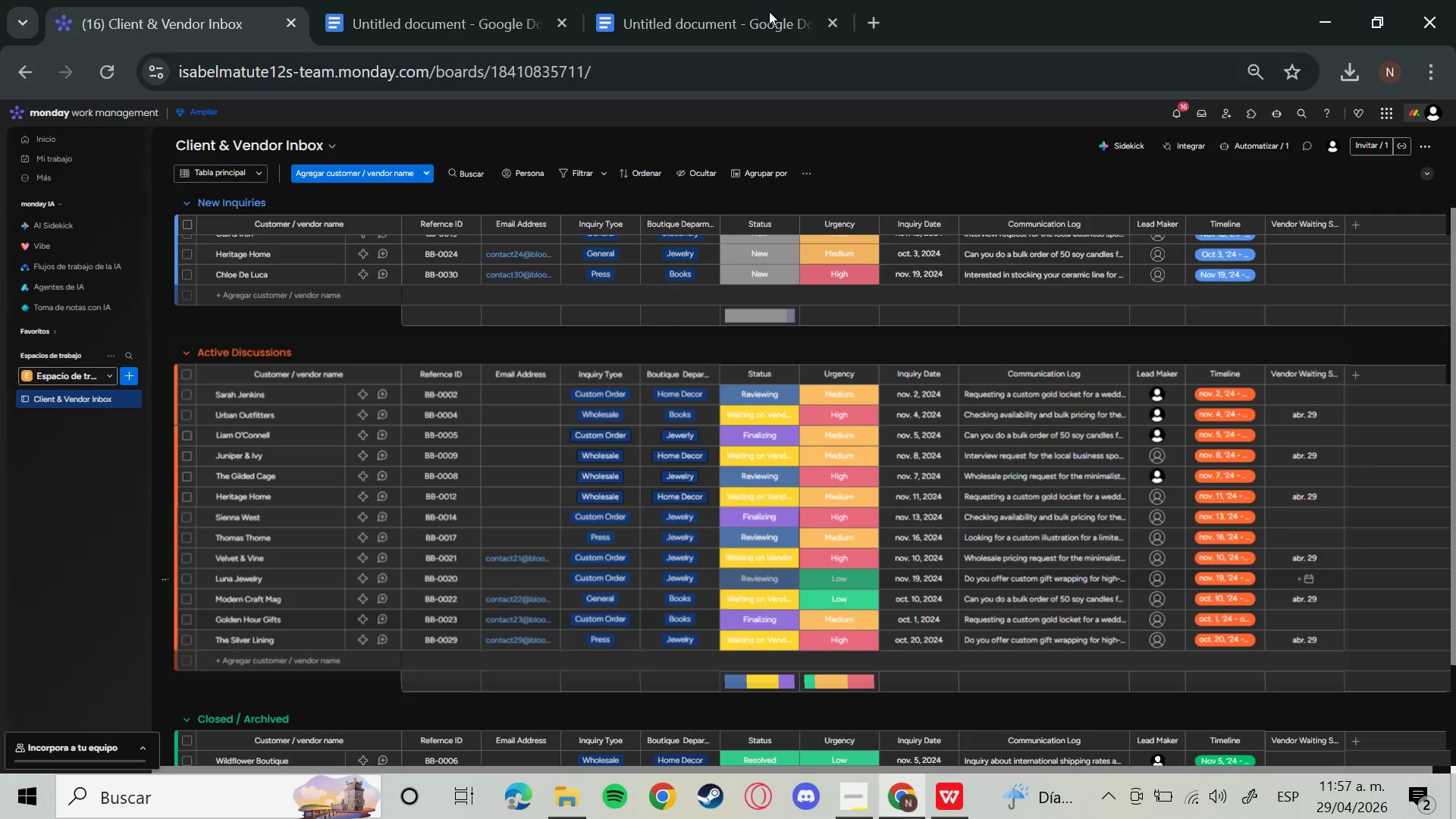 
left_click([759, 10])
 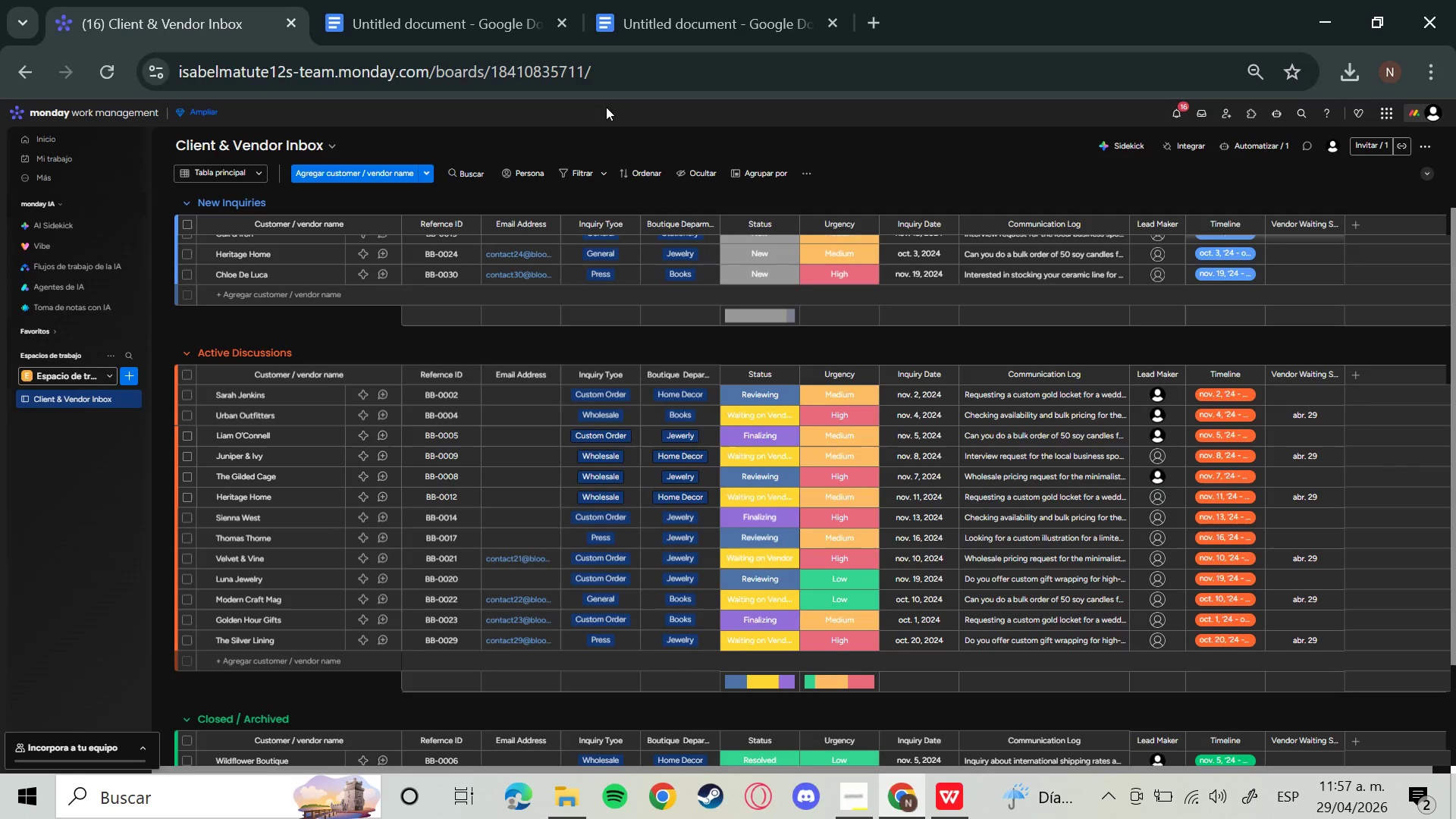 
left_click([676, 17])
 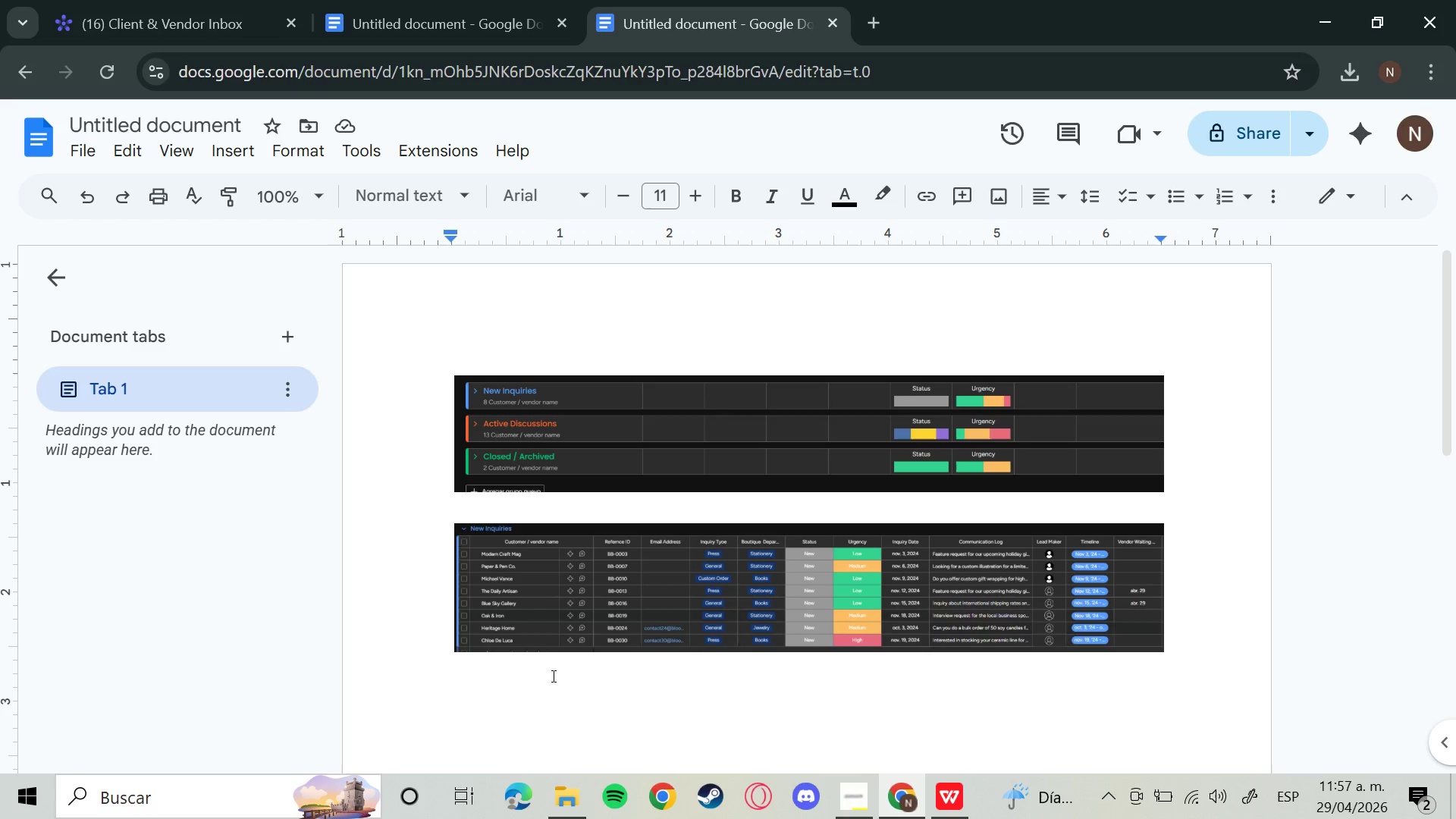 
left_click([543, 679])
 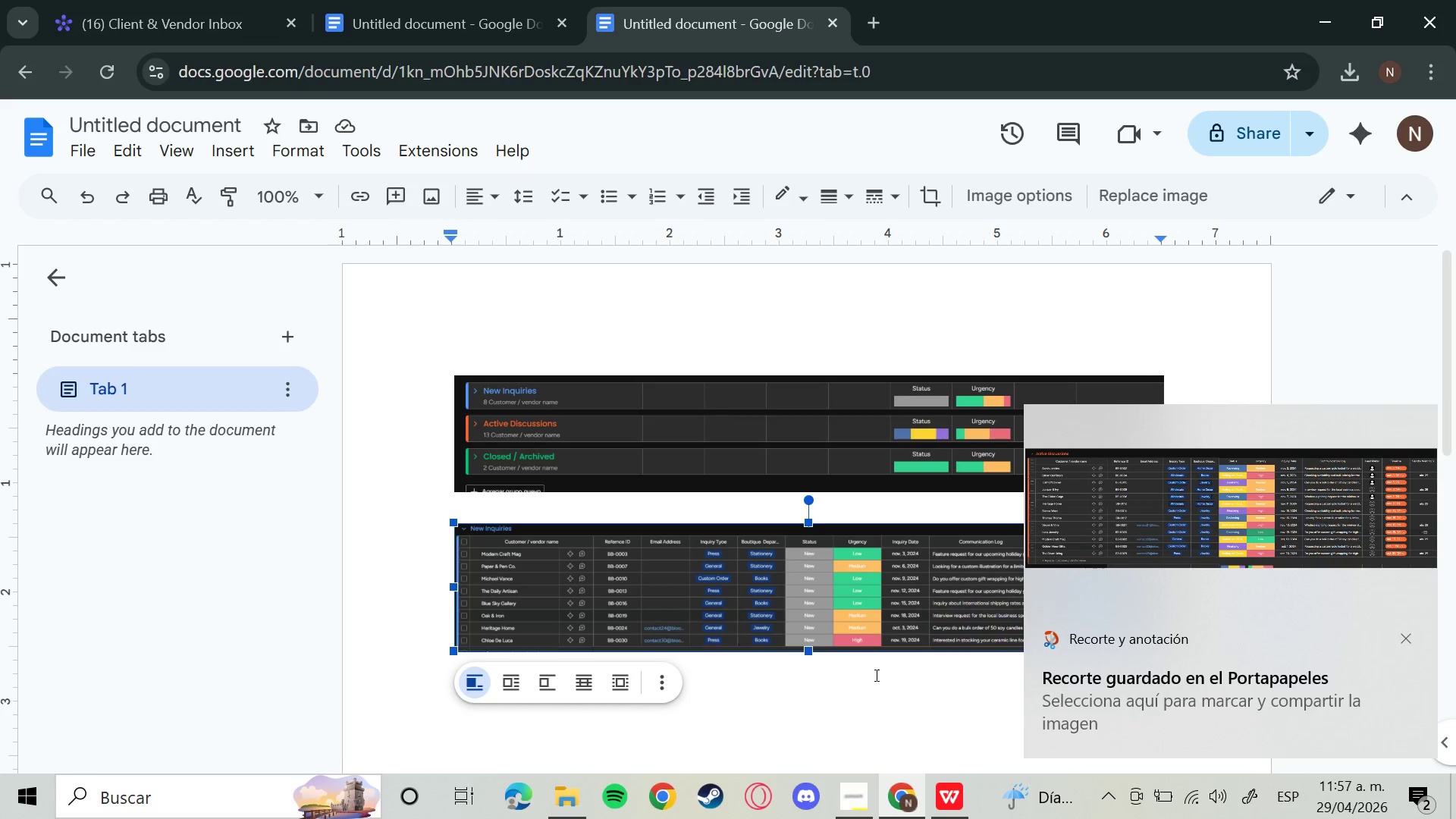 
scroll: coordinate [1247, 293], scroll_direction: down, amount: 2.0
 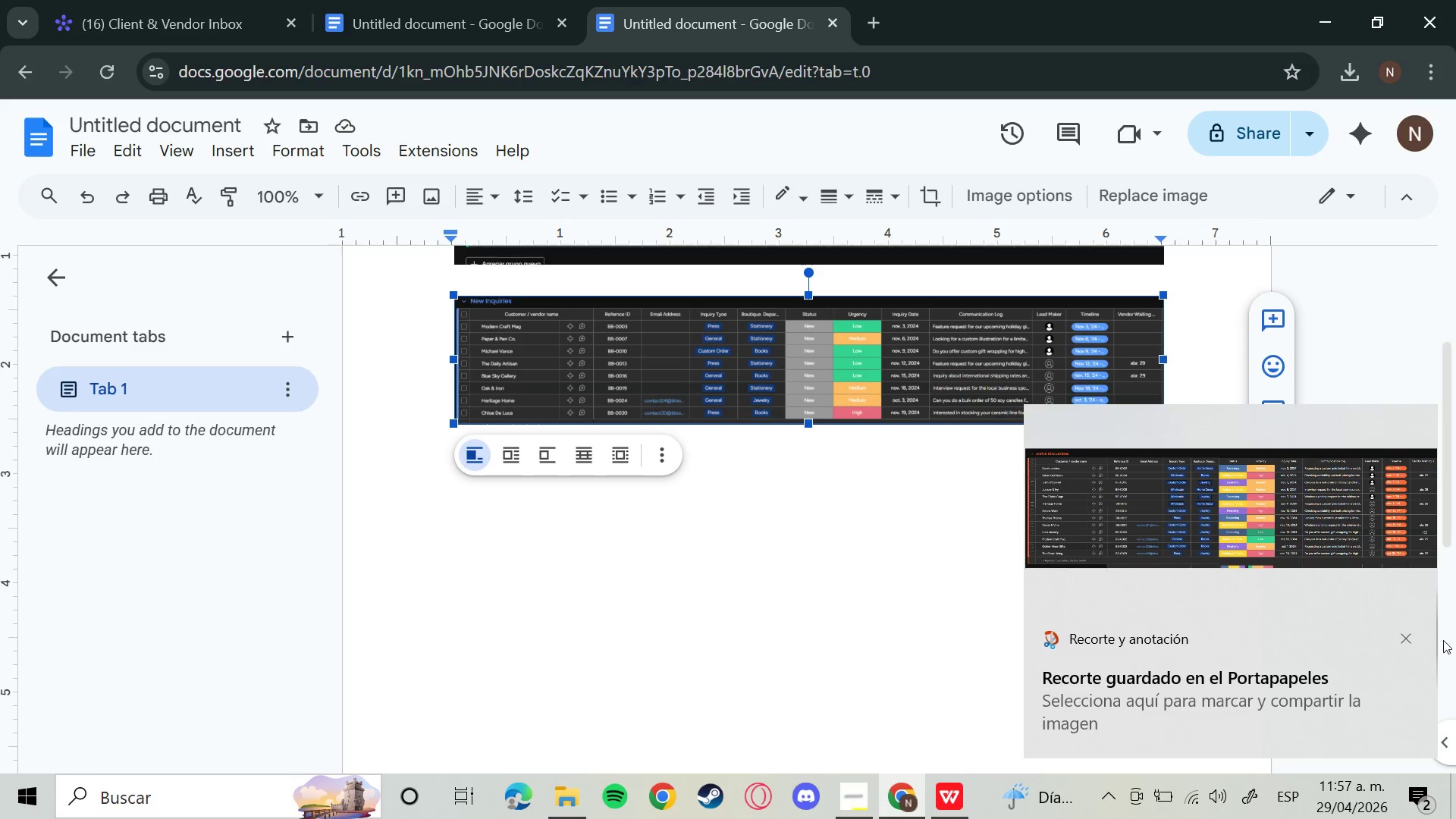 
left_click([1423, 640])
 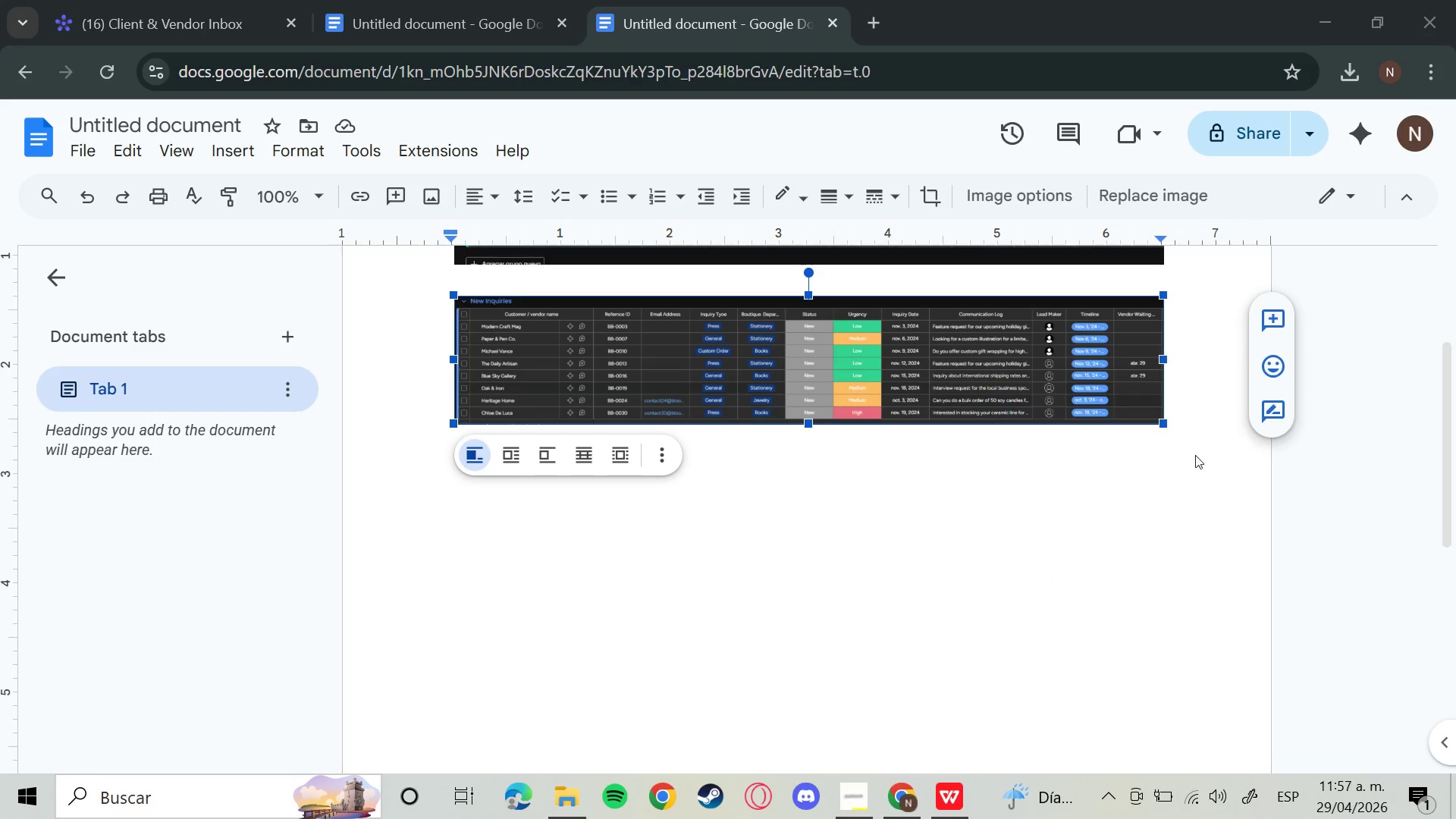 
left_click([1191, 419])
 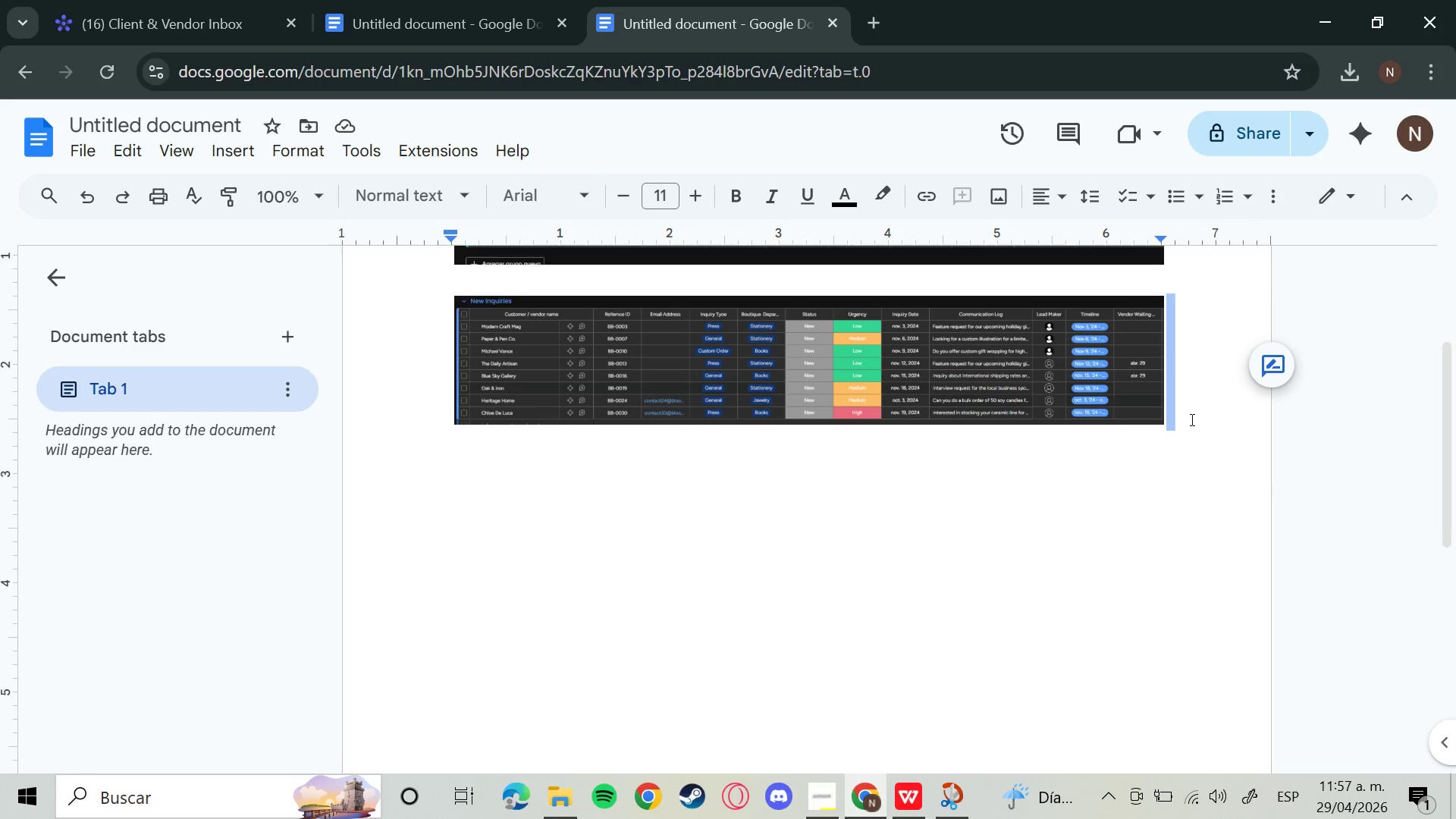 
left_click([1189, 448])
 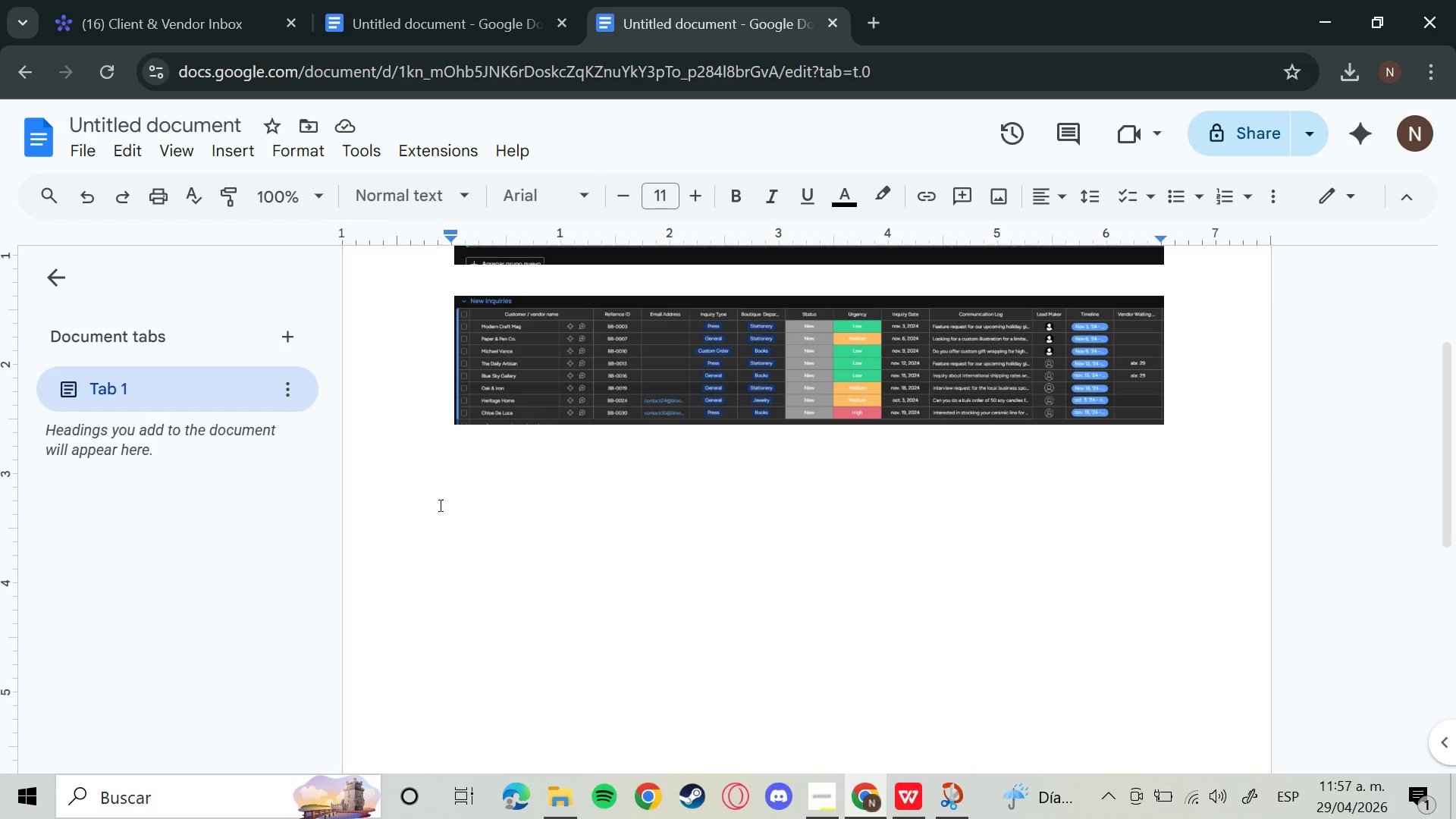 
left_click([491, 484])
 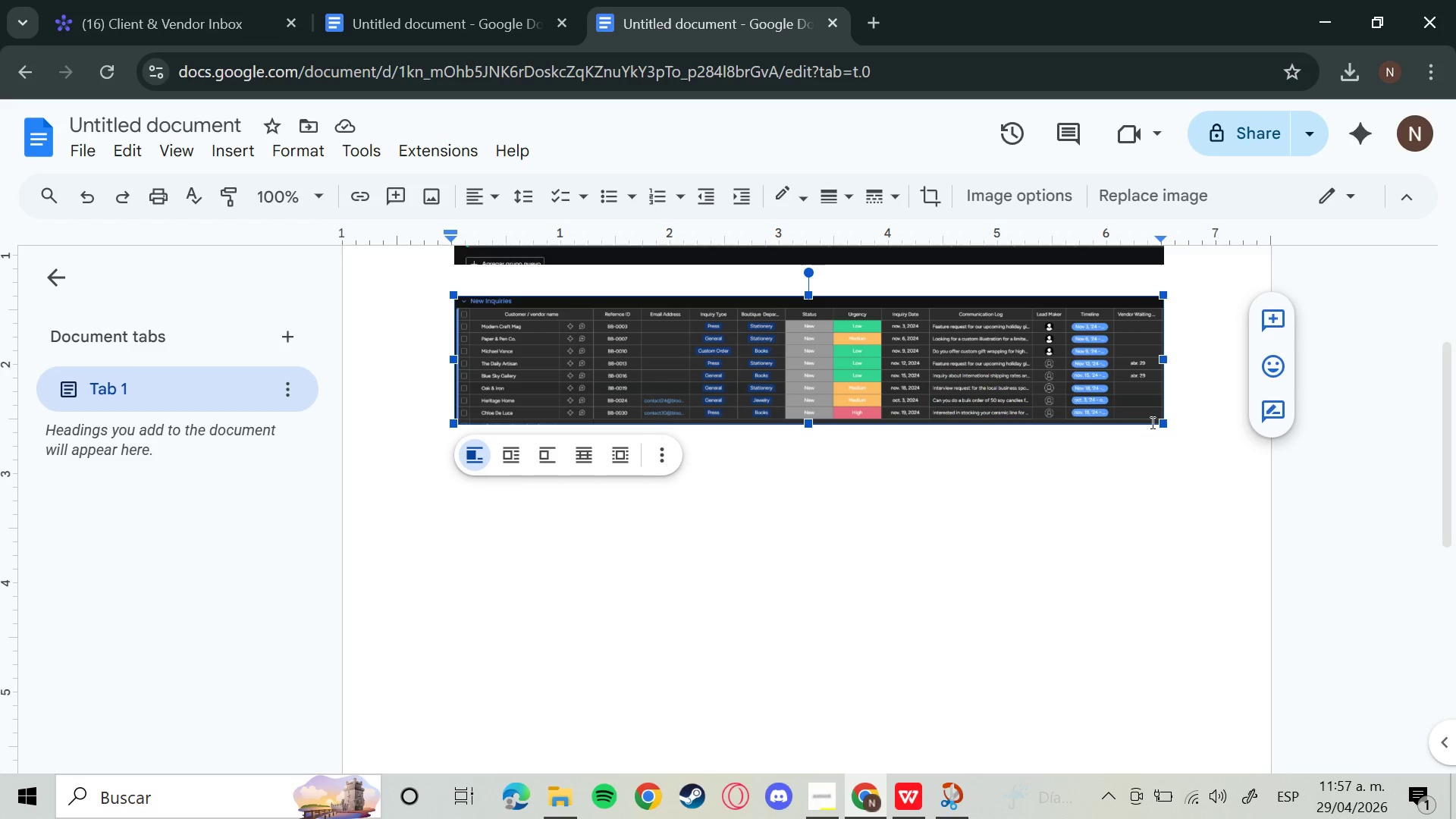 
left_click([1194, 413])
 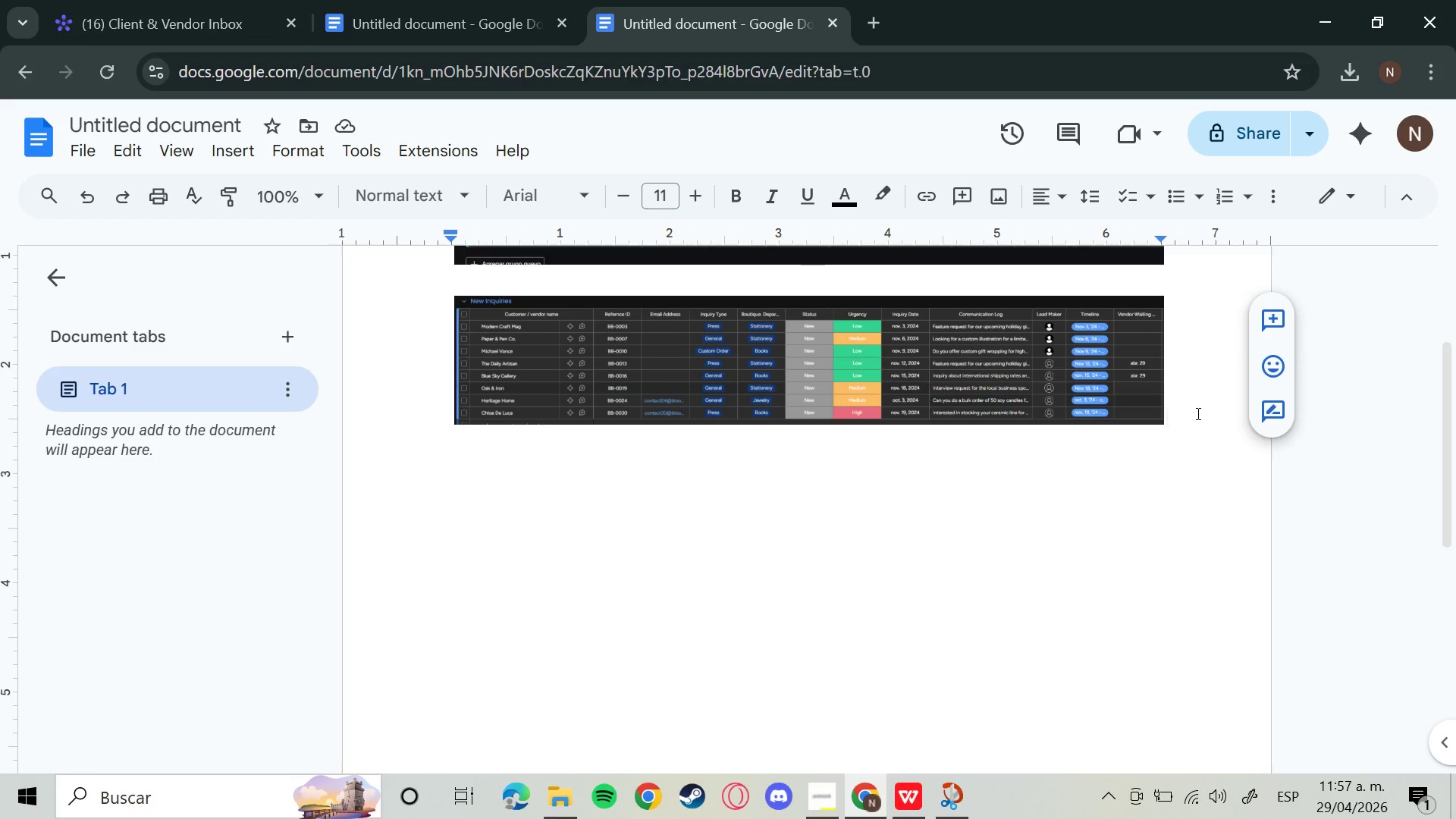 
key(Enter)
 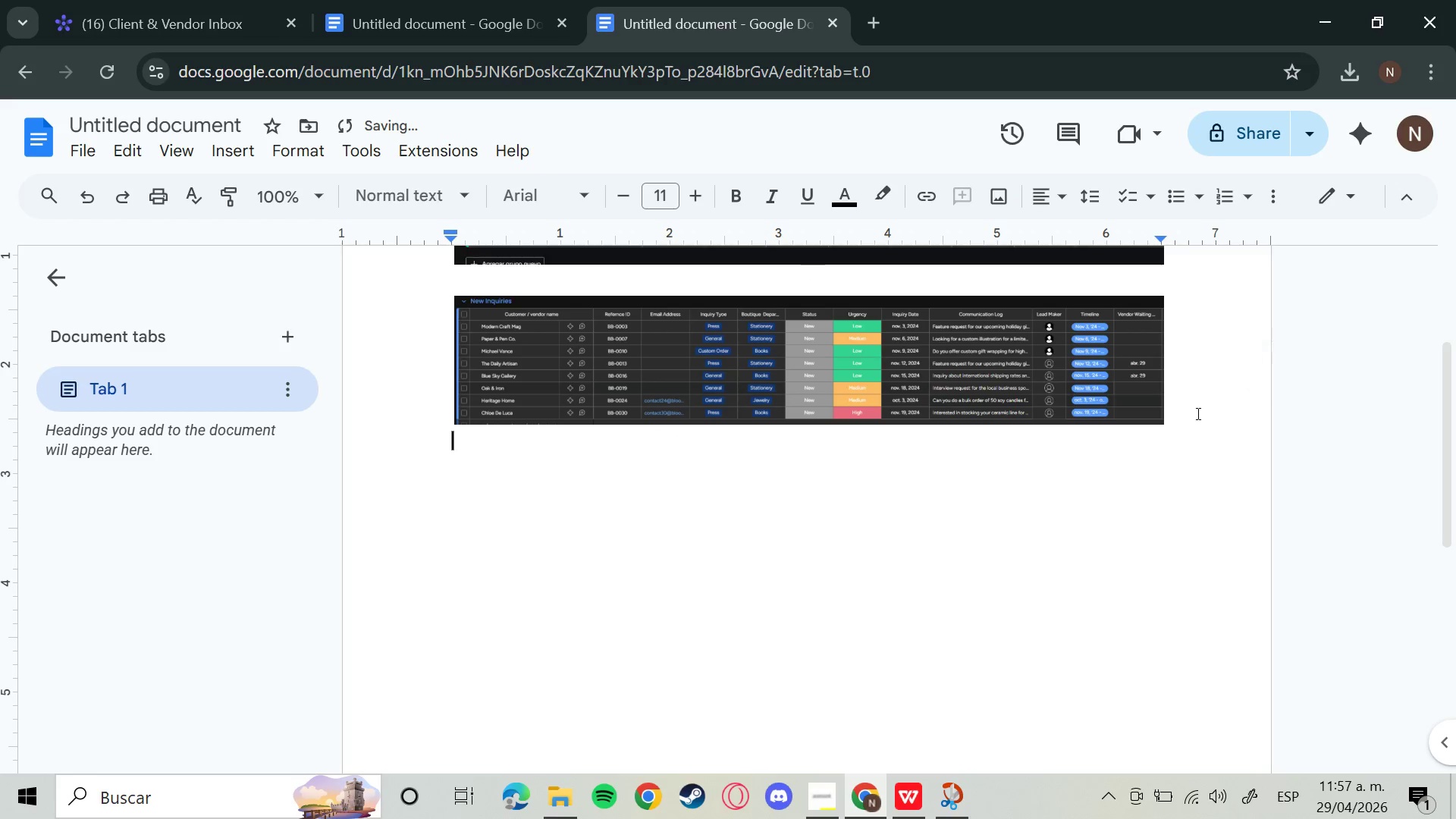 
key(Enter)
 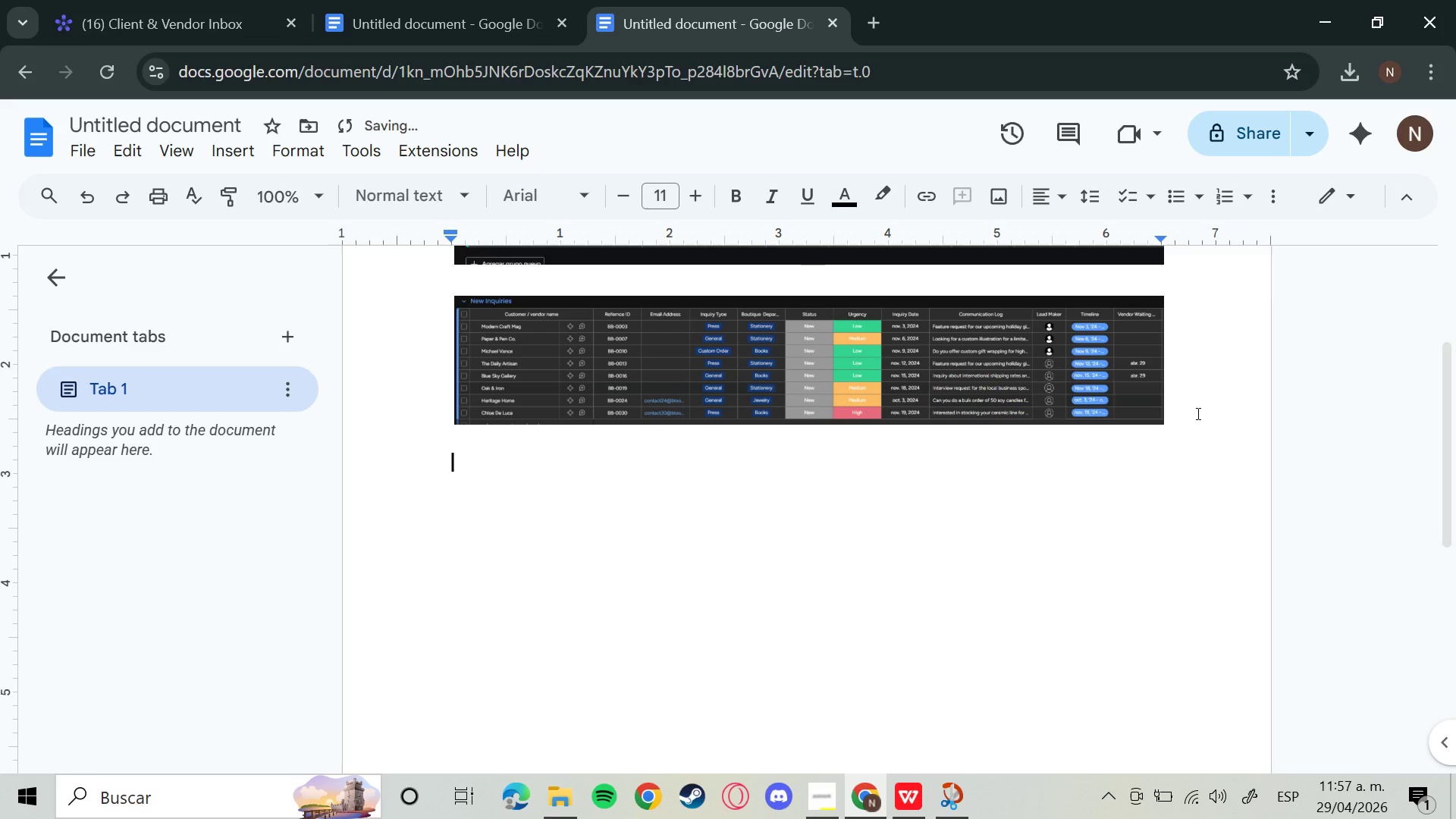 
key(Control+V)
 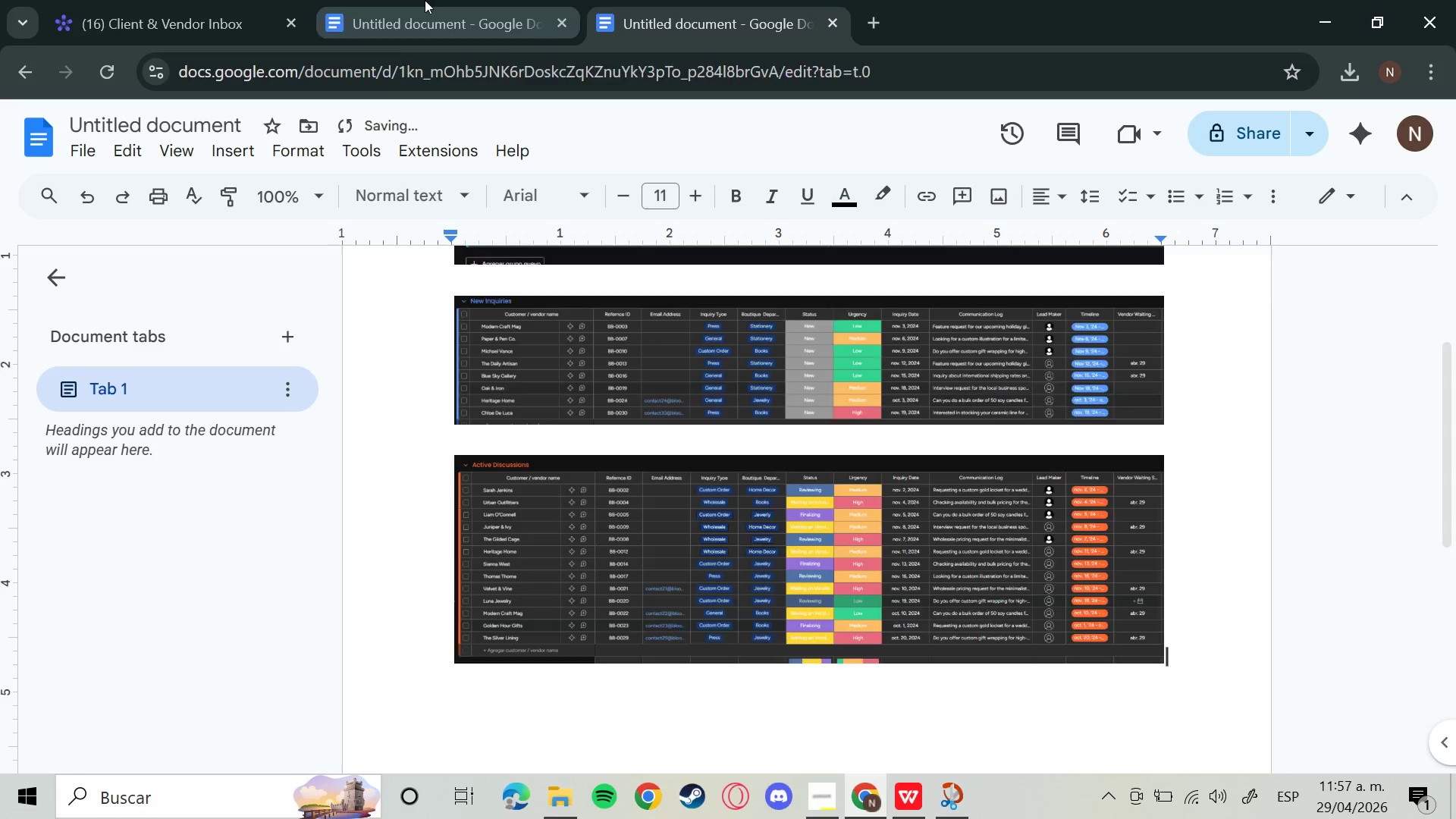 
double_click([137, 0])
 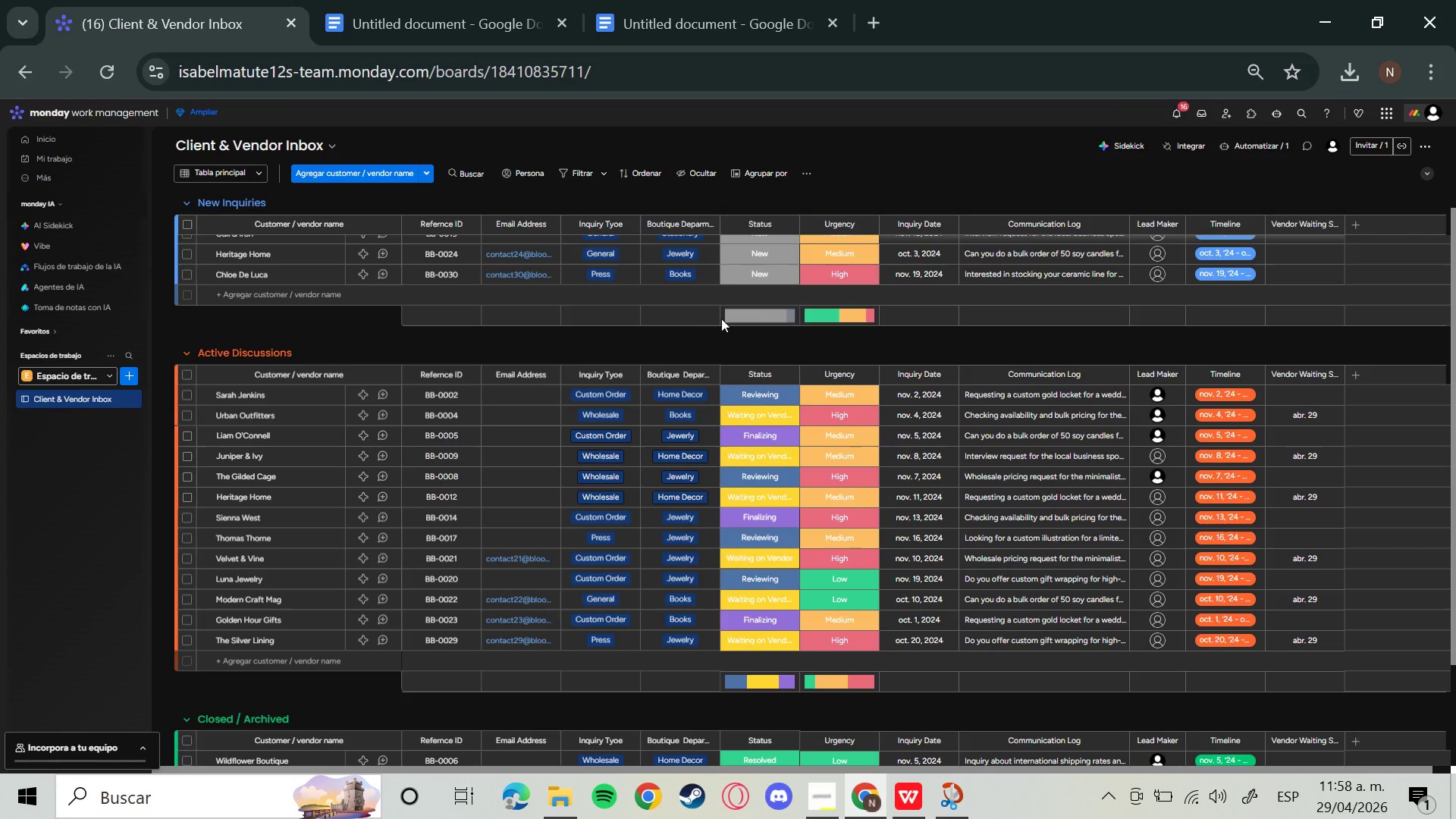 
scroll: coordinate [739, 337], scroll_direction: down, amount: 2.0
 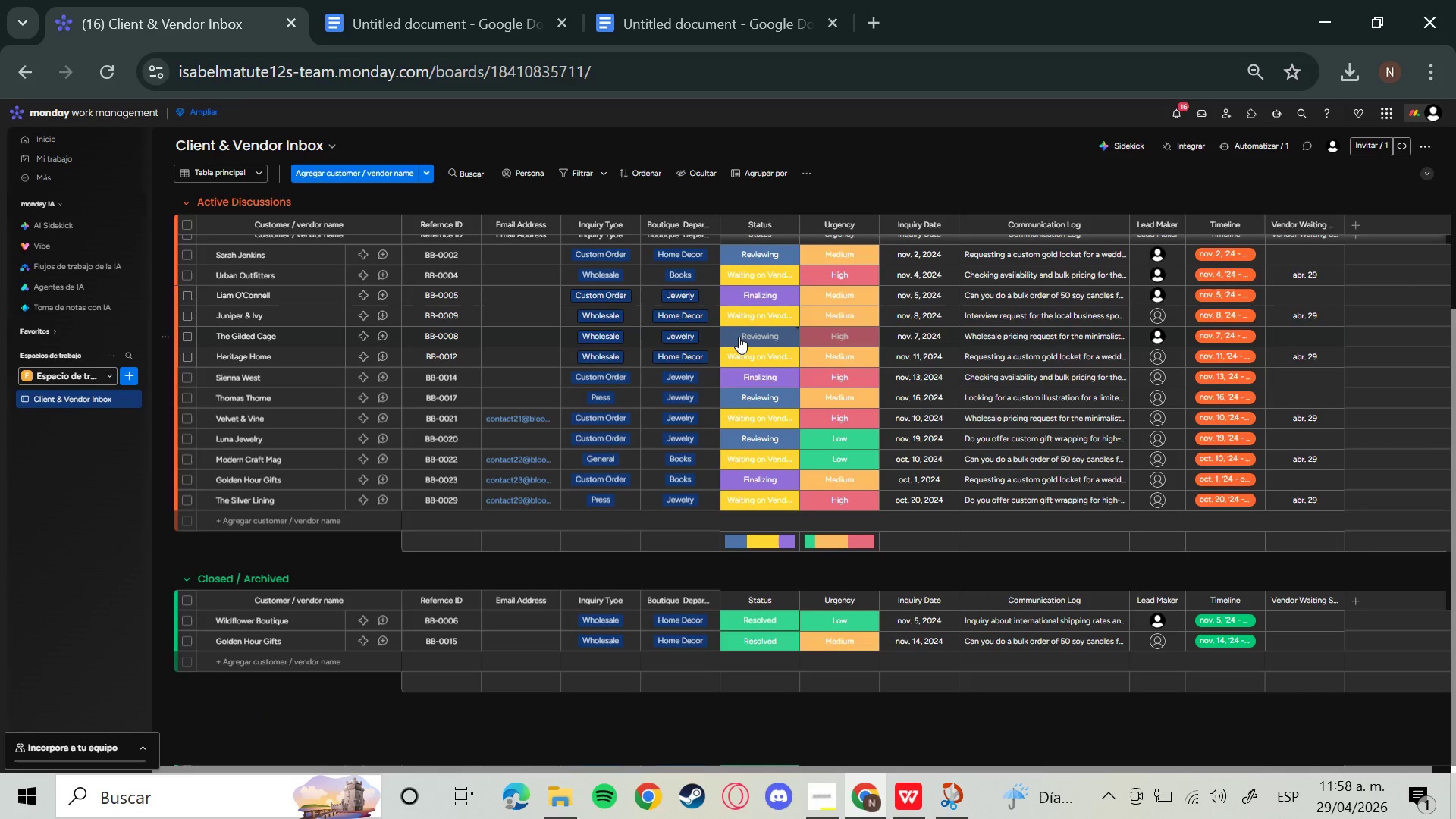 
hold_key(key=ShiftLeft, duration=0.45)
 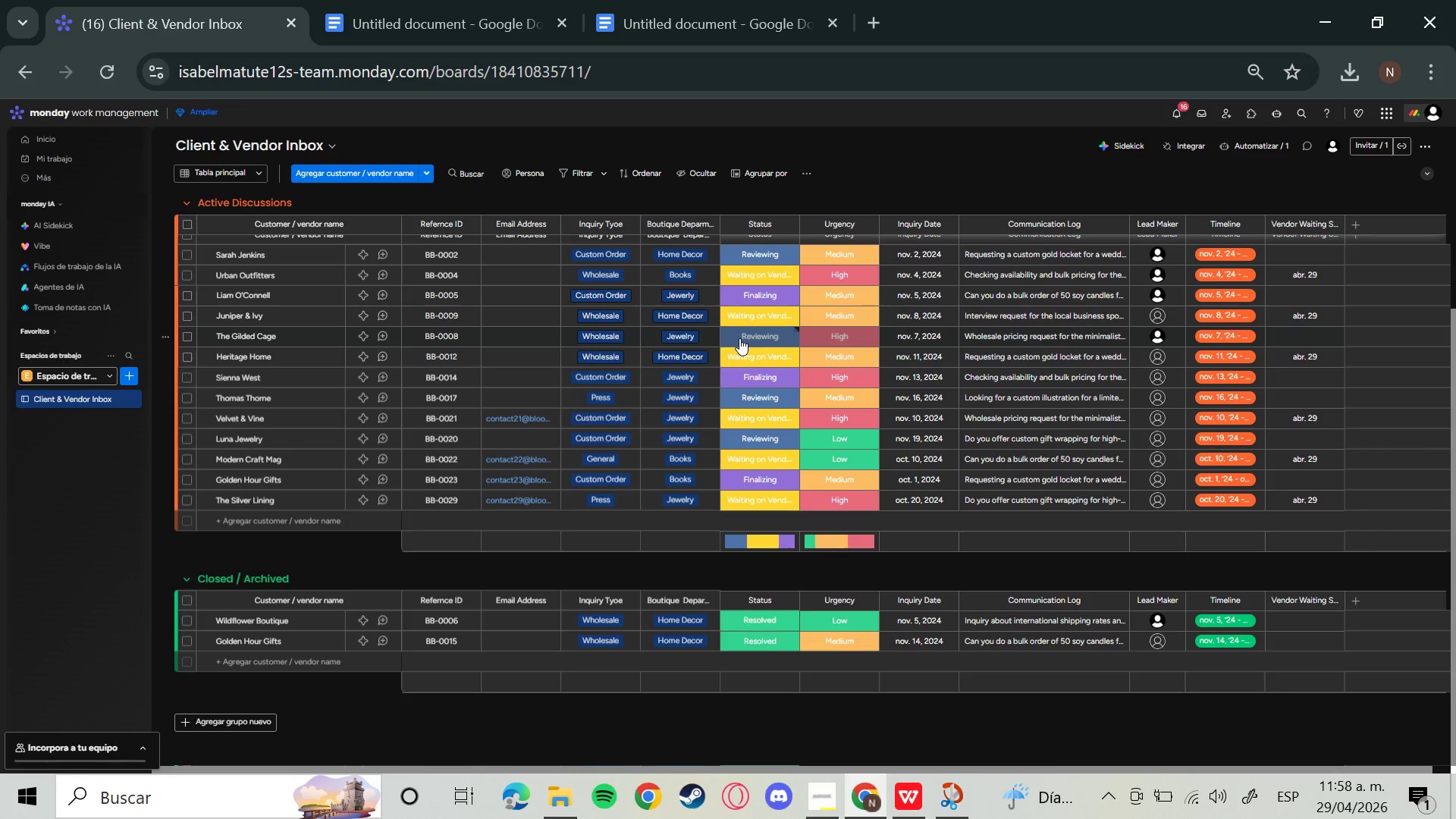 
key(Meta+Shift+S)
 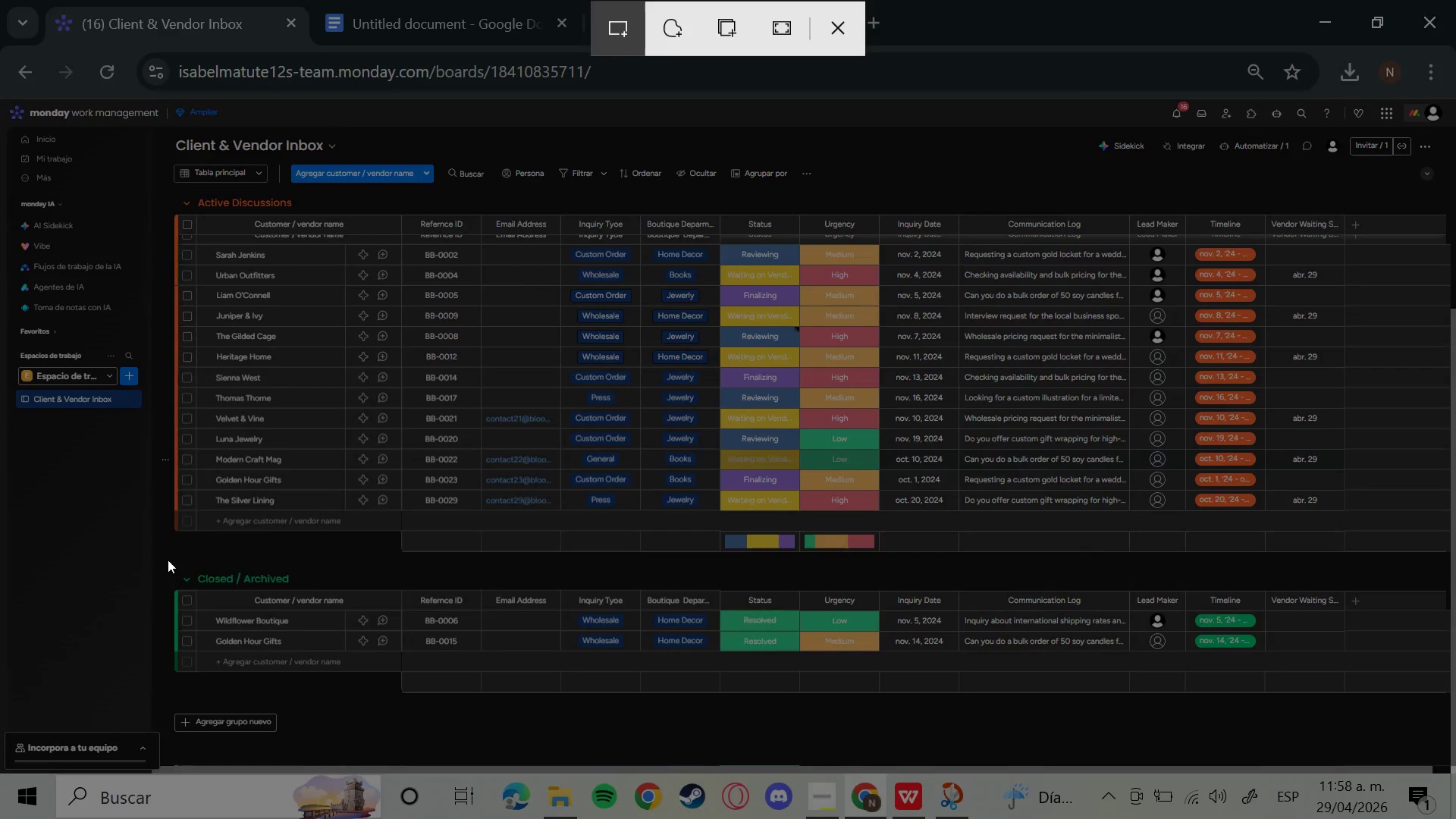 
left_click_drag(start_coordinate=[166, 560], to_coordinate=[1348, 679])
 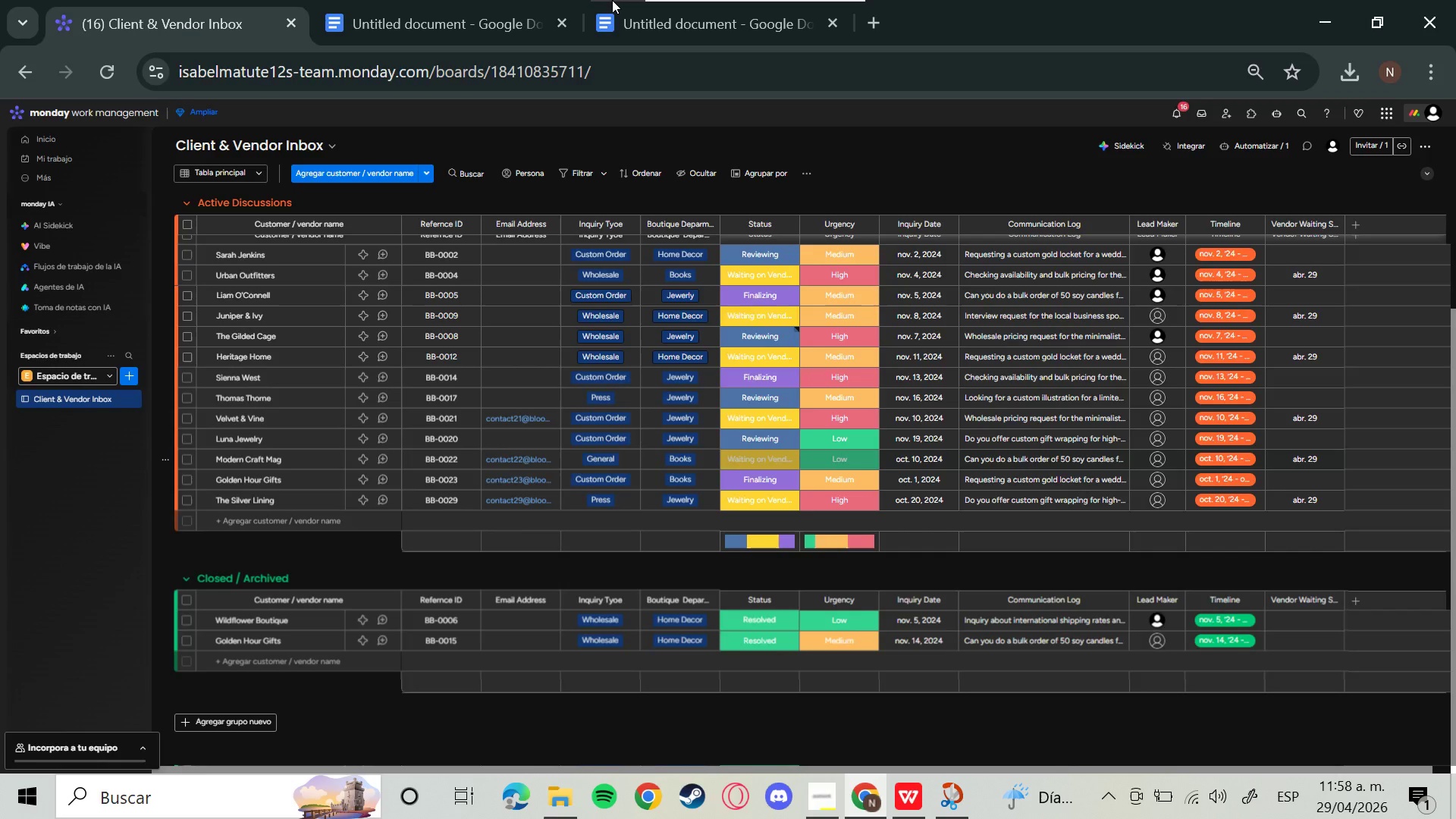 
left_click([612, 0])
 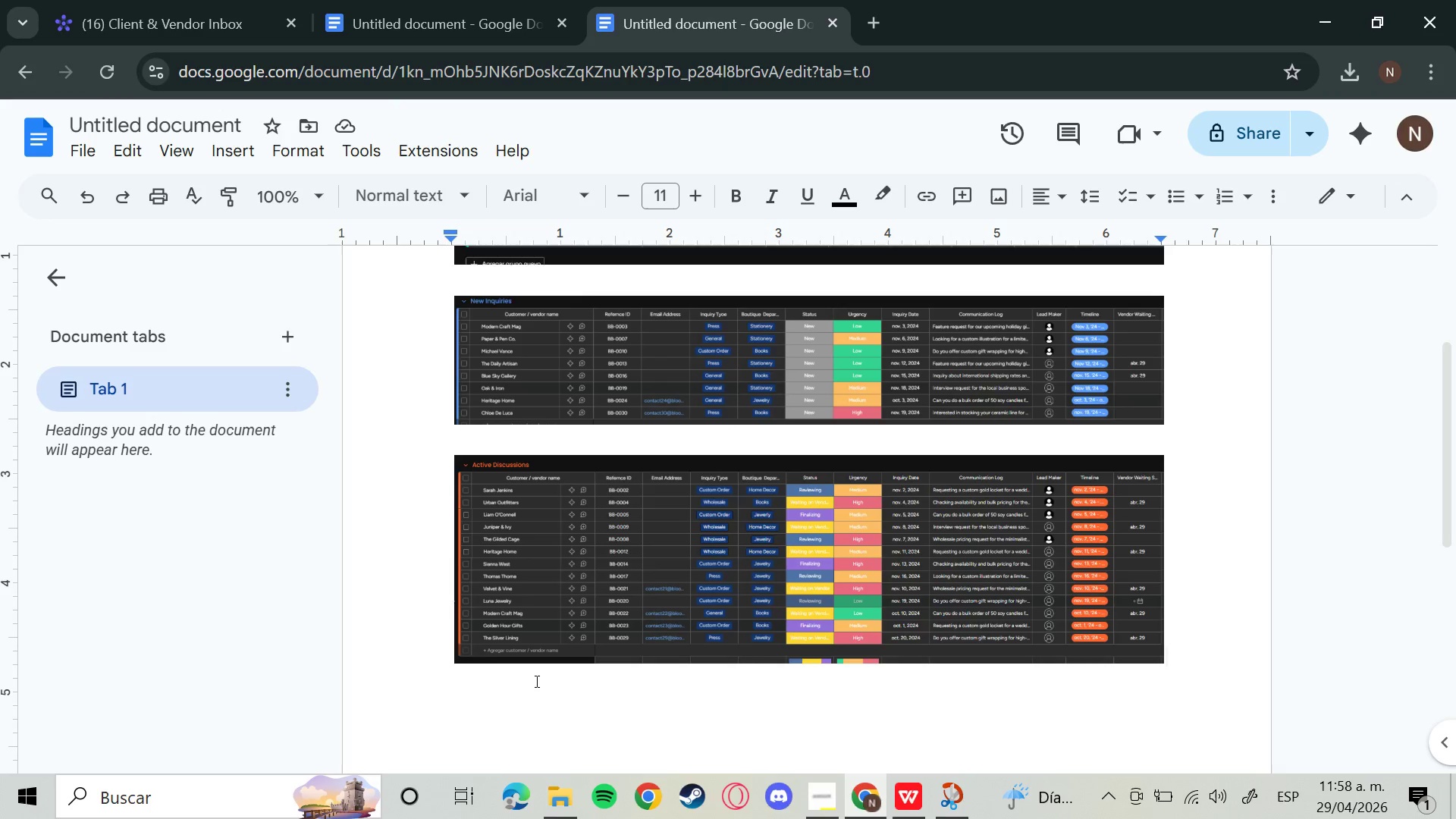 
left_click([510, 585])
 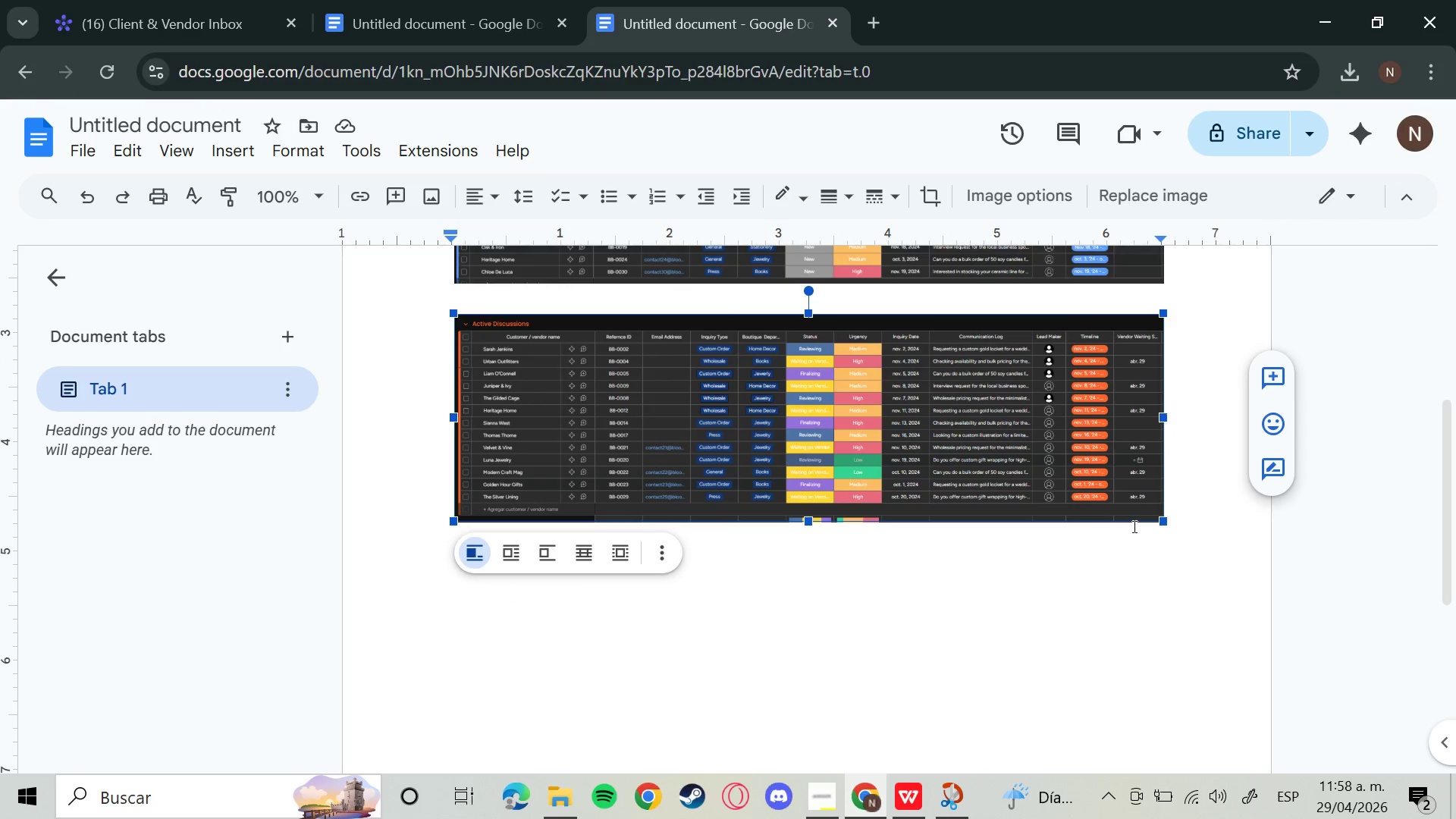 
scroll: coordinate [521, 695], scroll_direction: down, amount: 2.0
 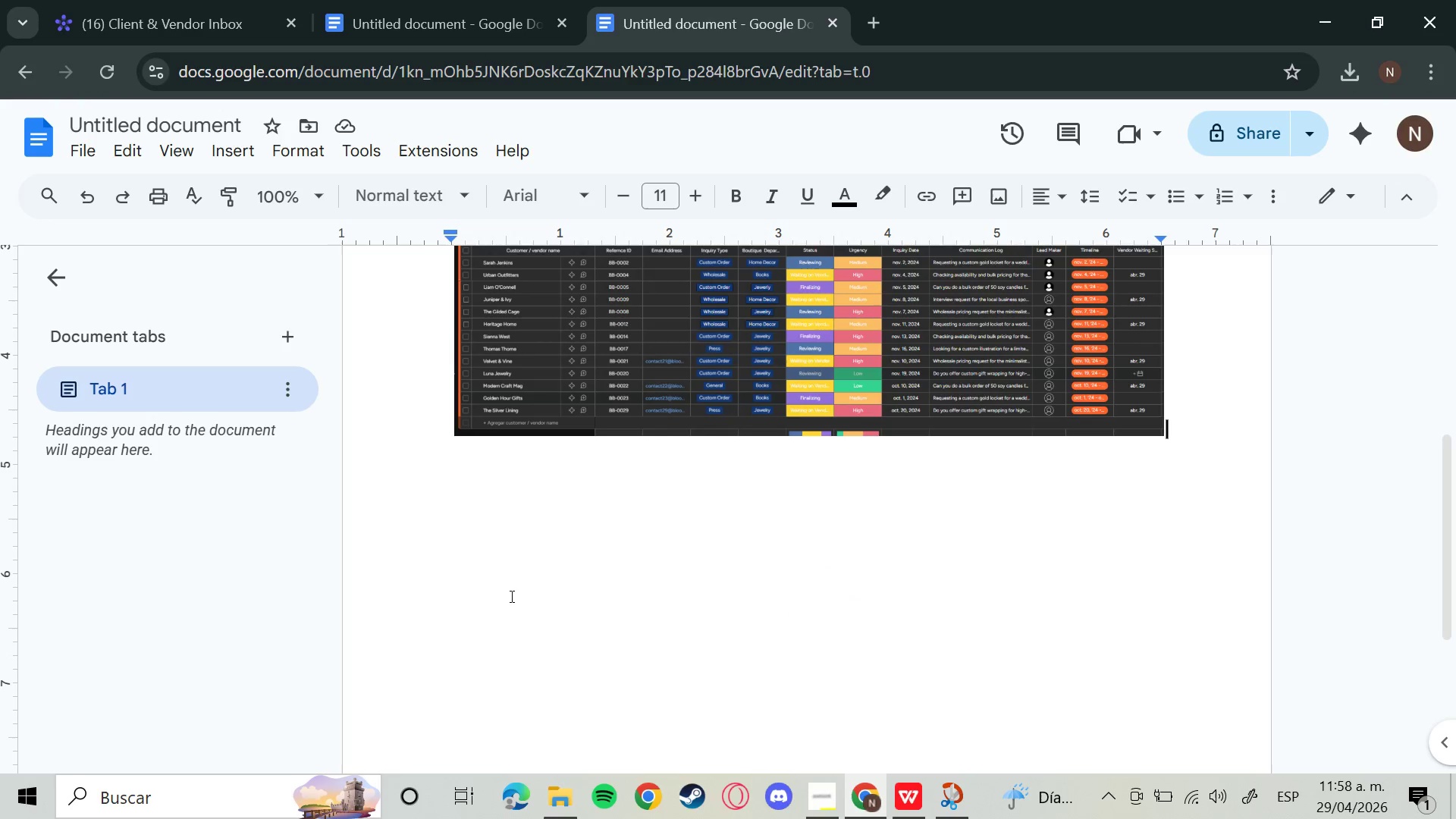 
left_click([1216, 522])
 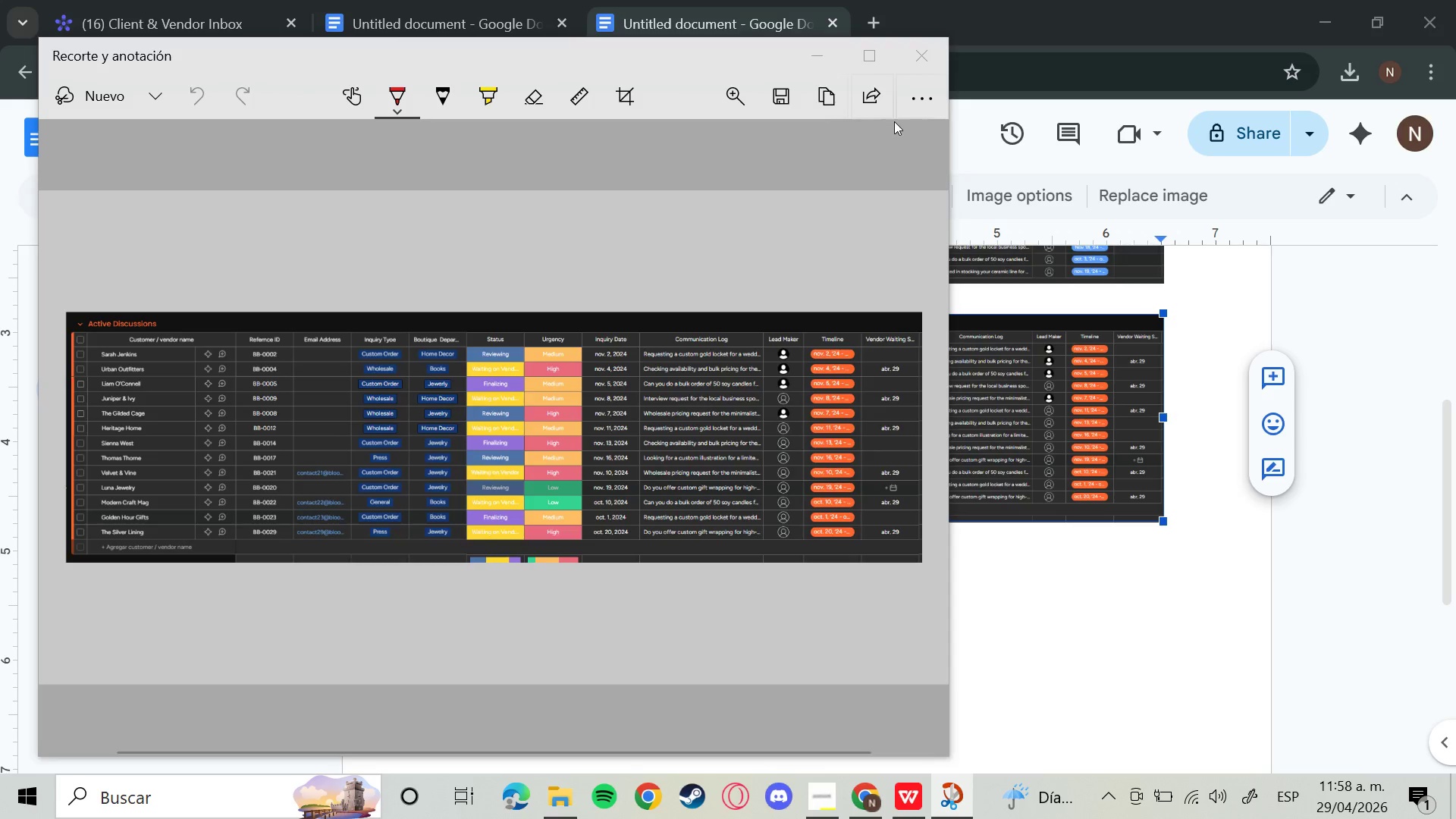 
left_click([919, 54])
 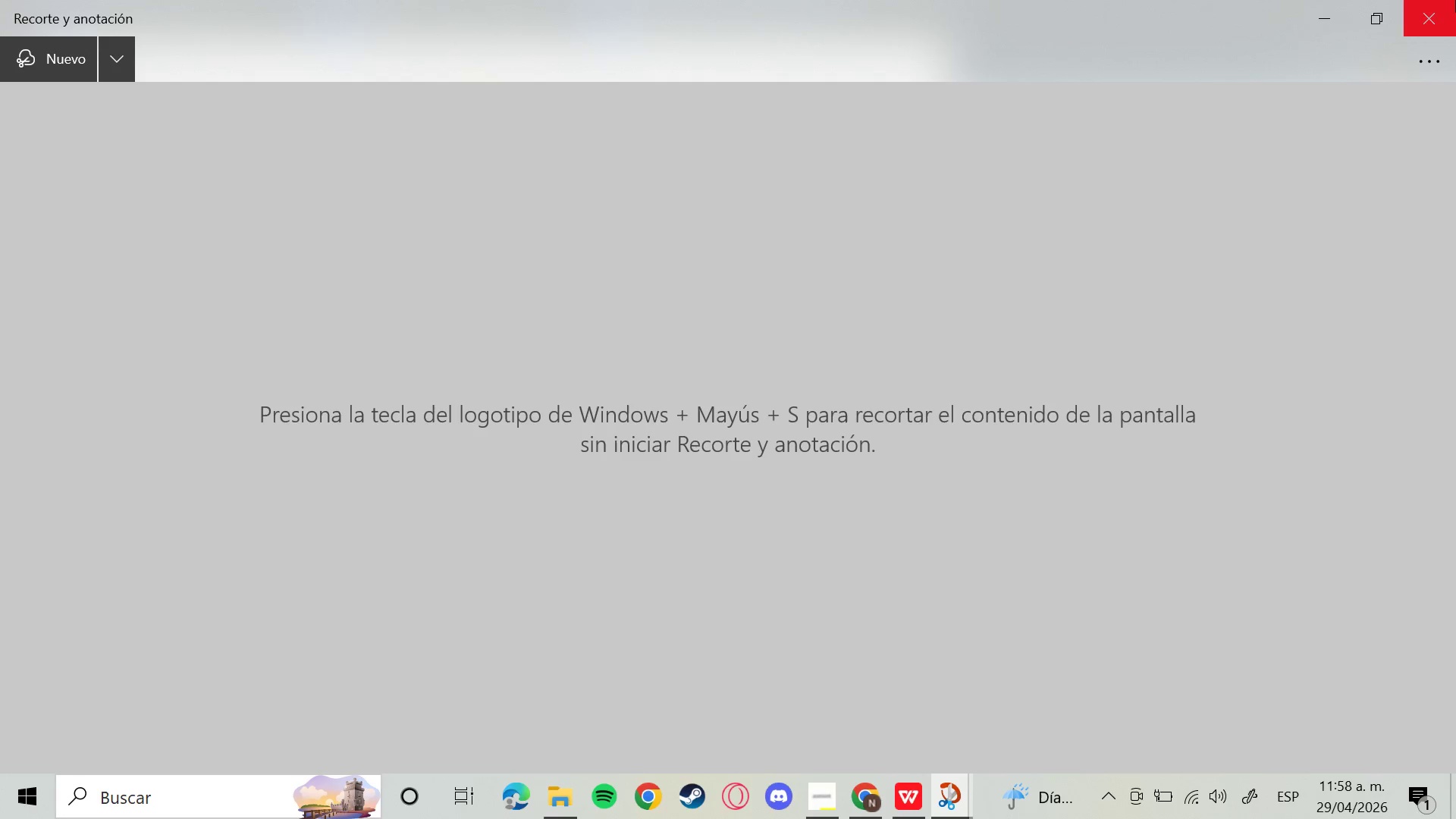 
left_click([1455, 0])
 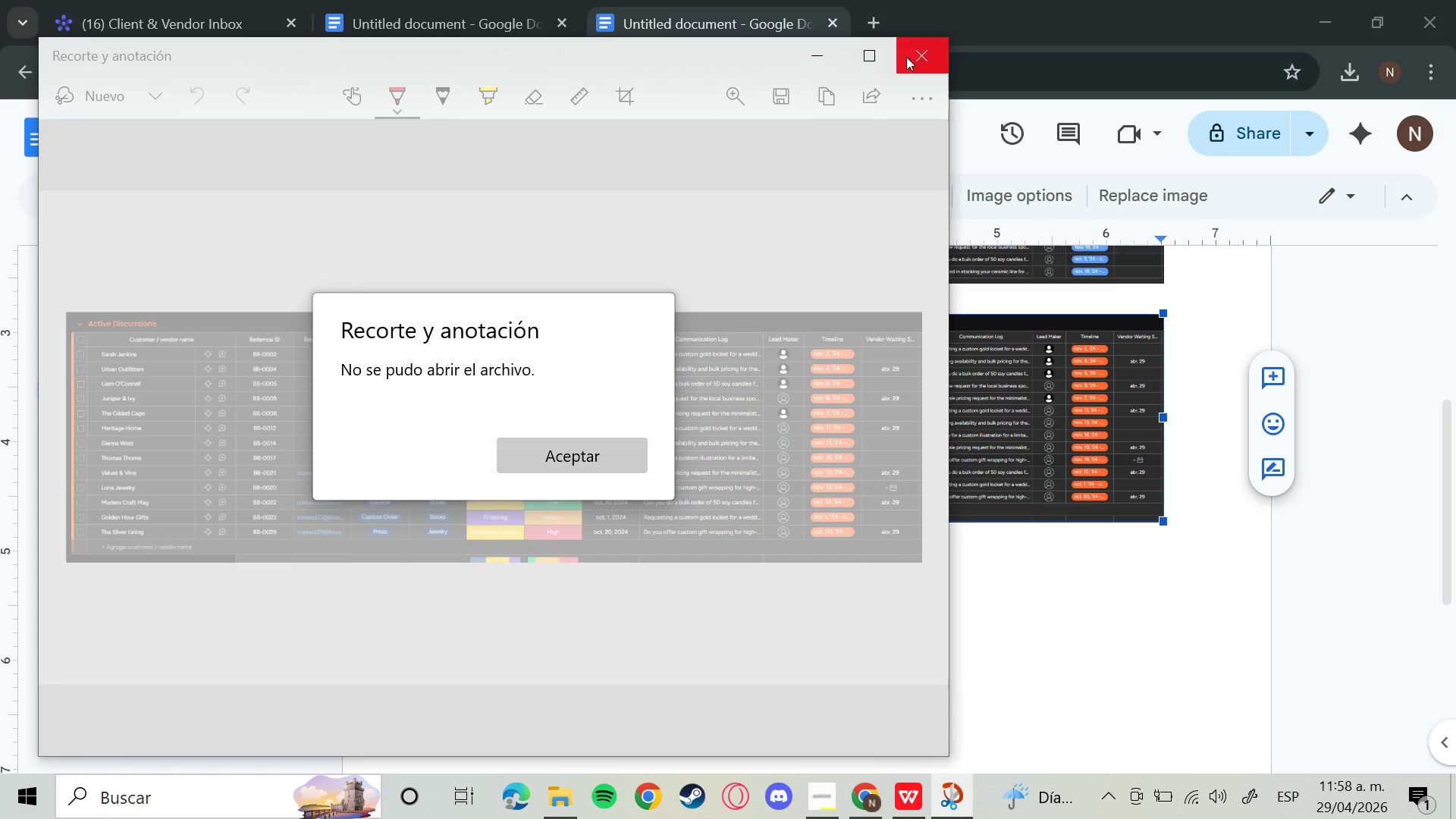 
left_click([906, 57])
 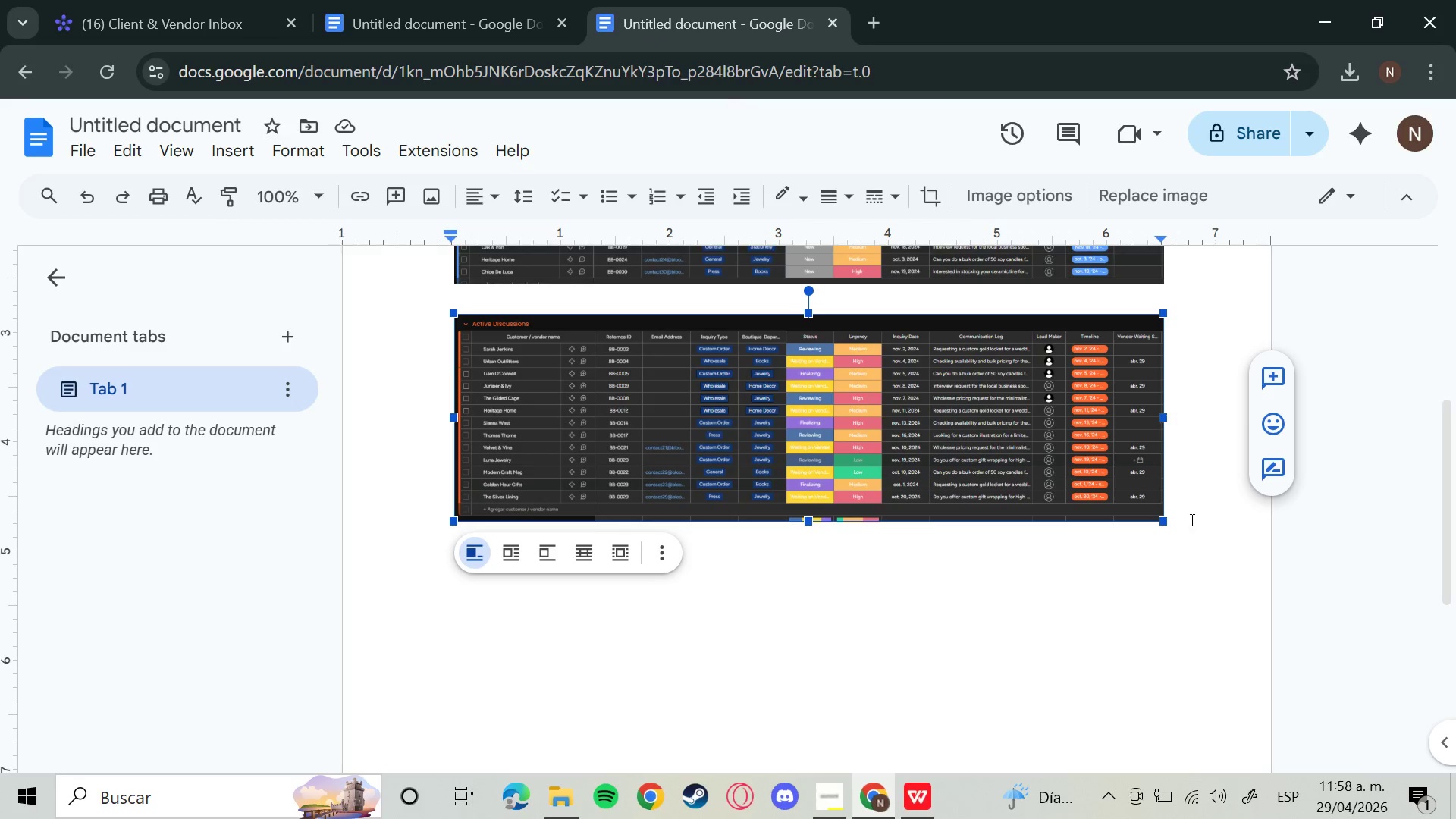 
left_click([1191, 521])
 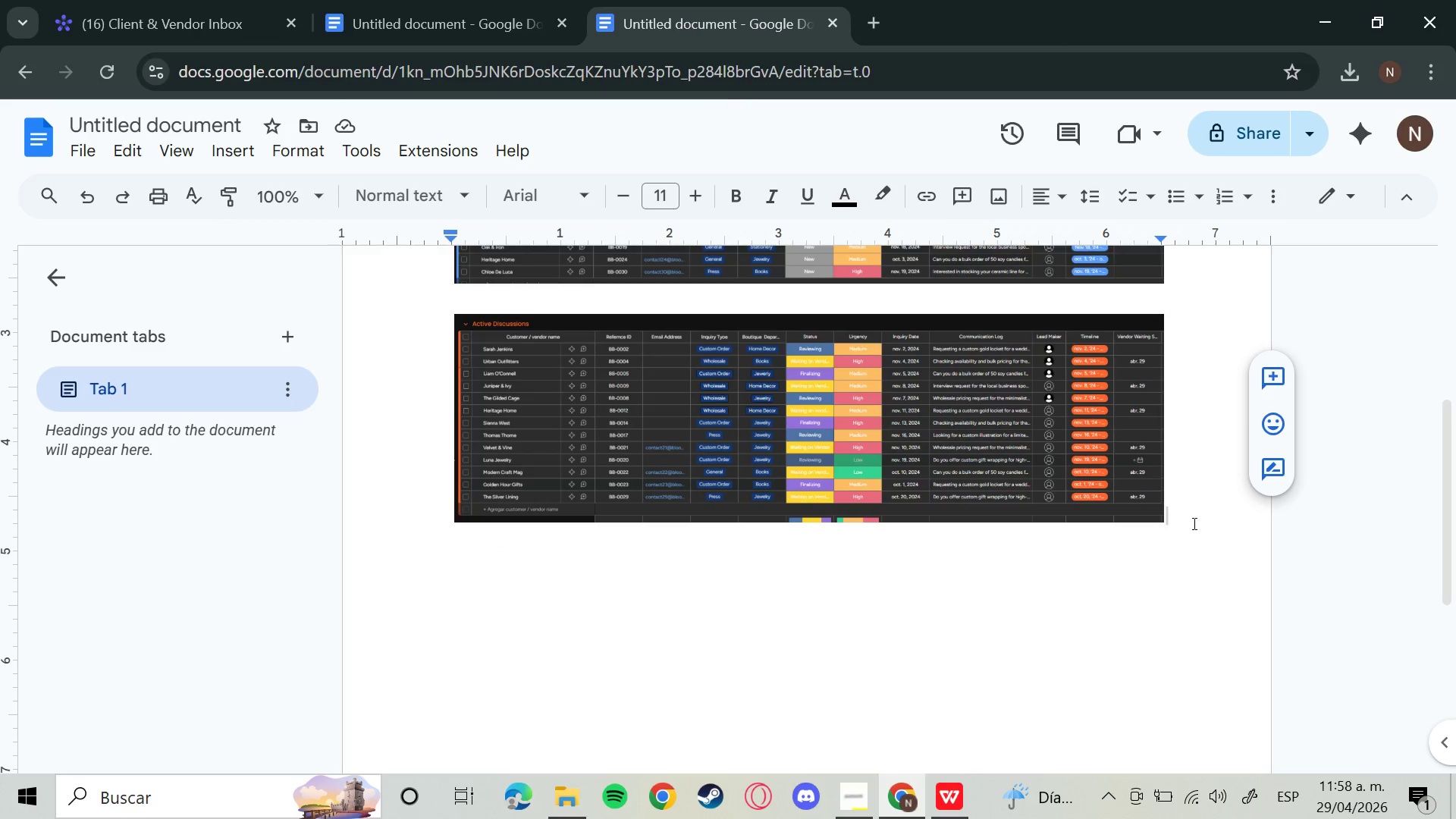 
key(Enter)
 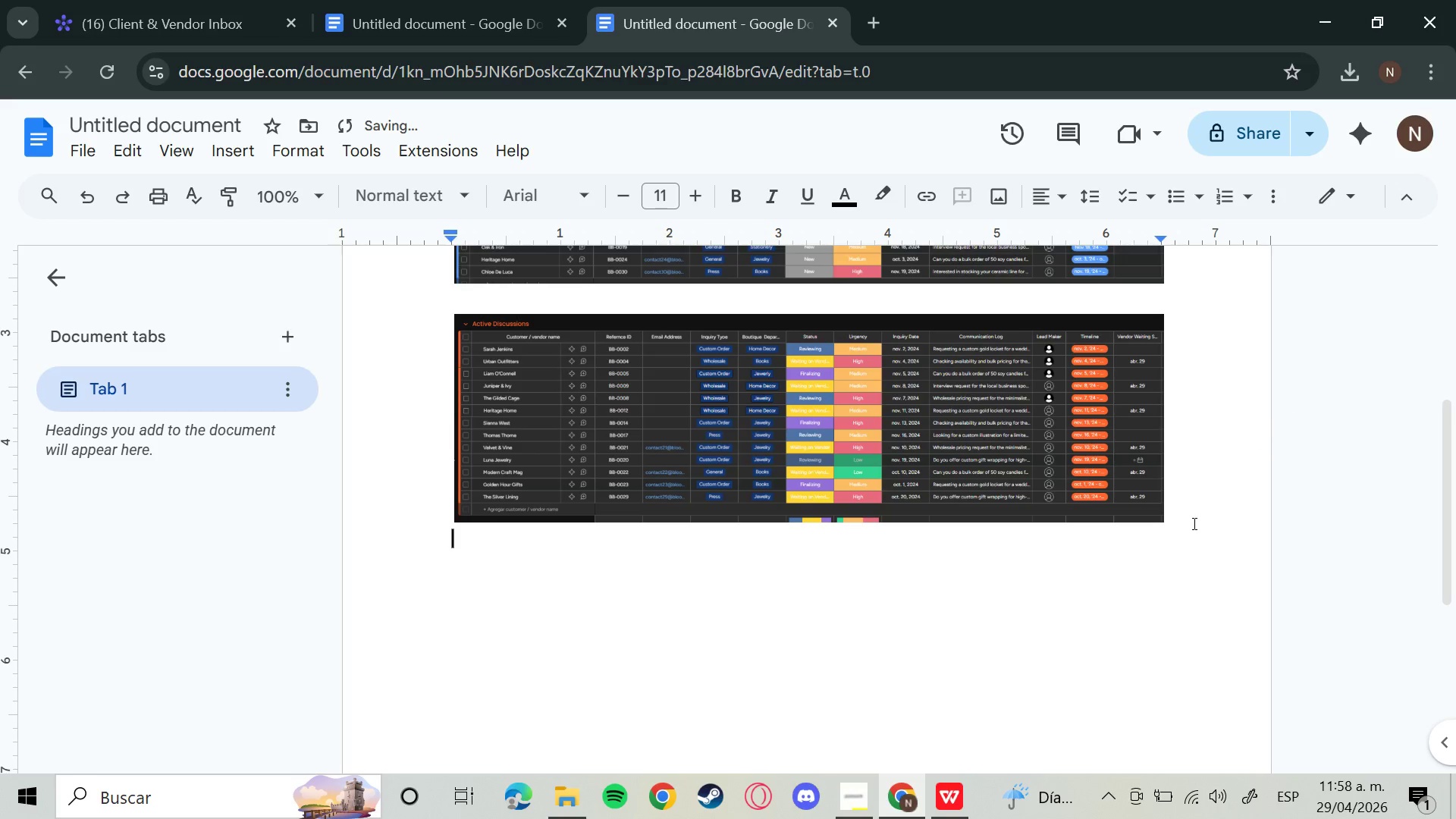 
key(Enter)
 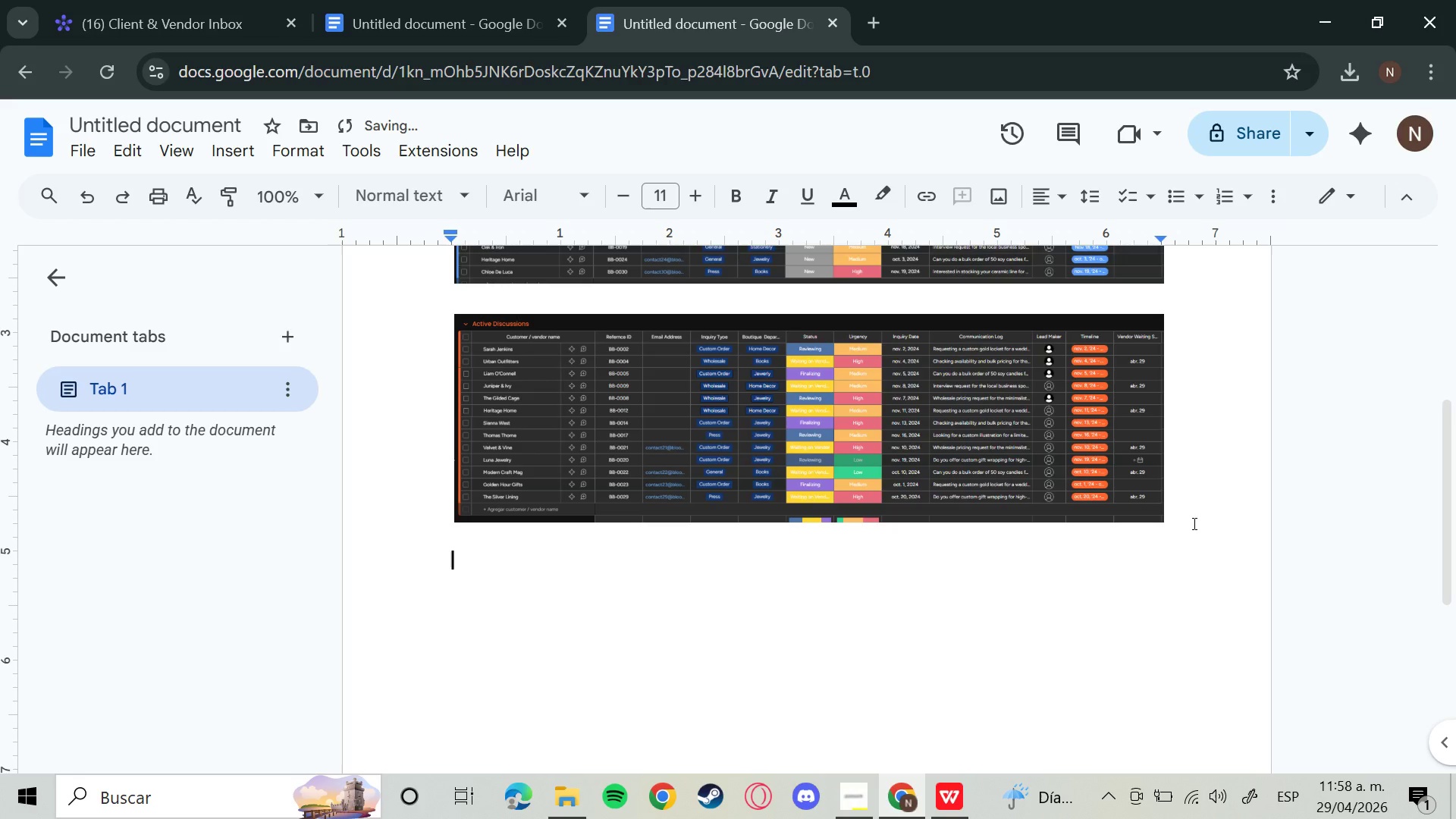 
key(Control+V)
 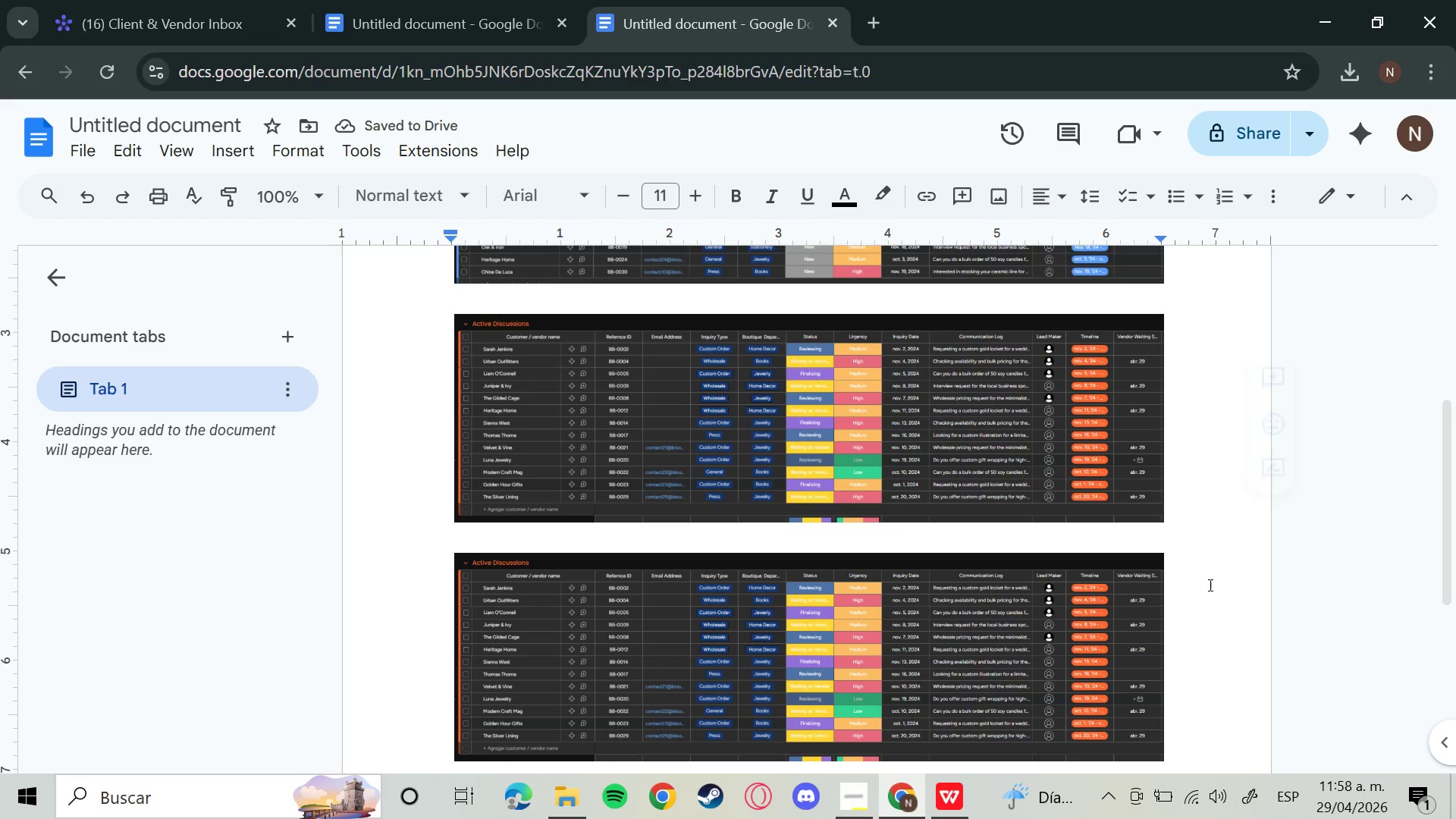 
key(Backspace)
 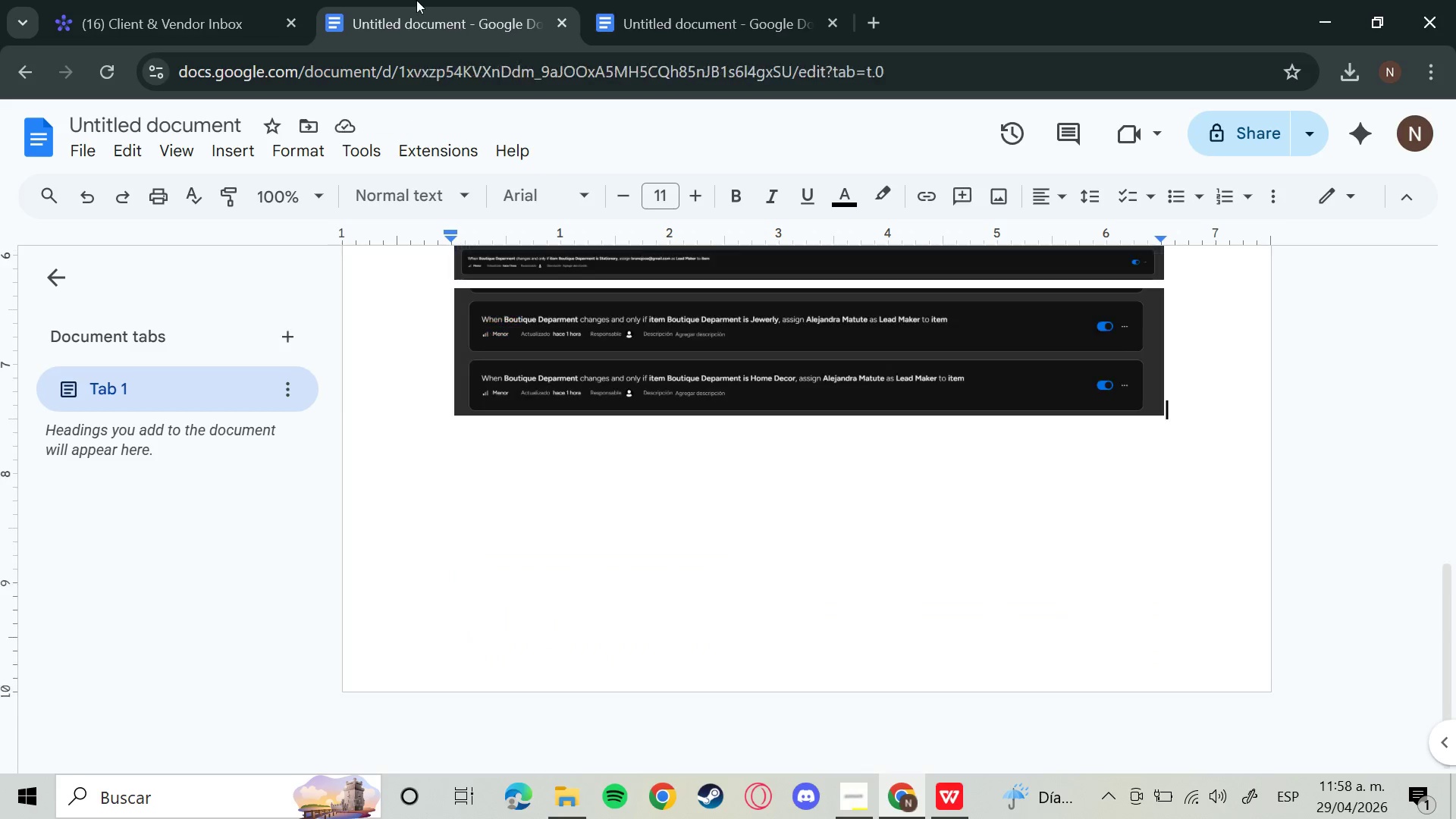 
double_click([222, 2])
 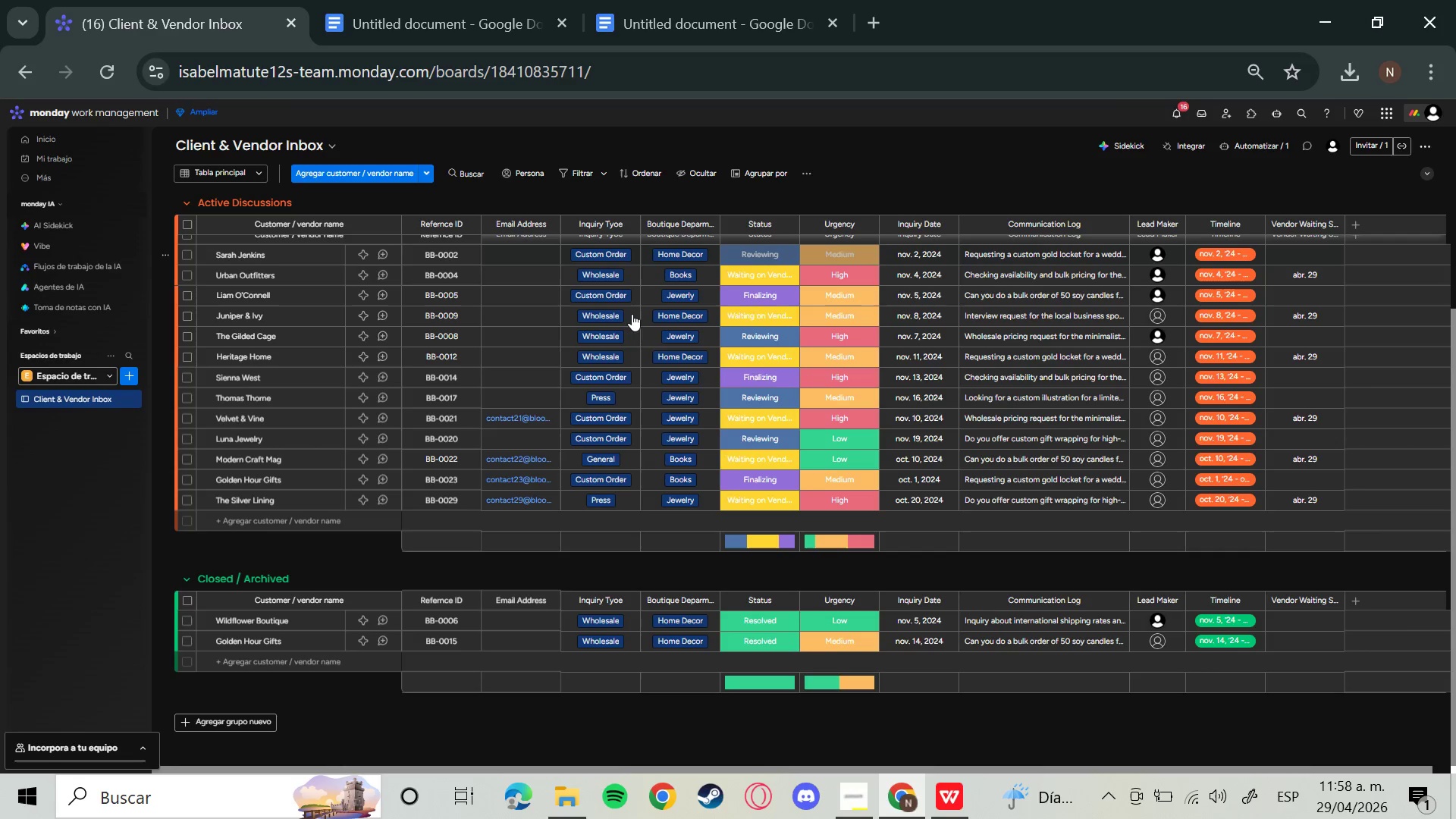 
key(Meta+Shift+ShiftLeft)
 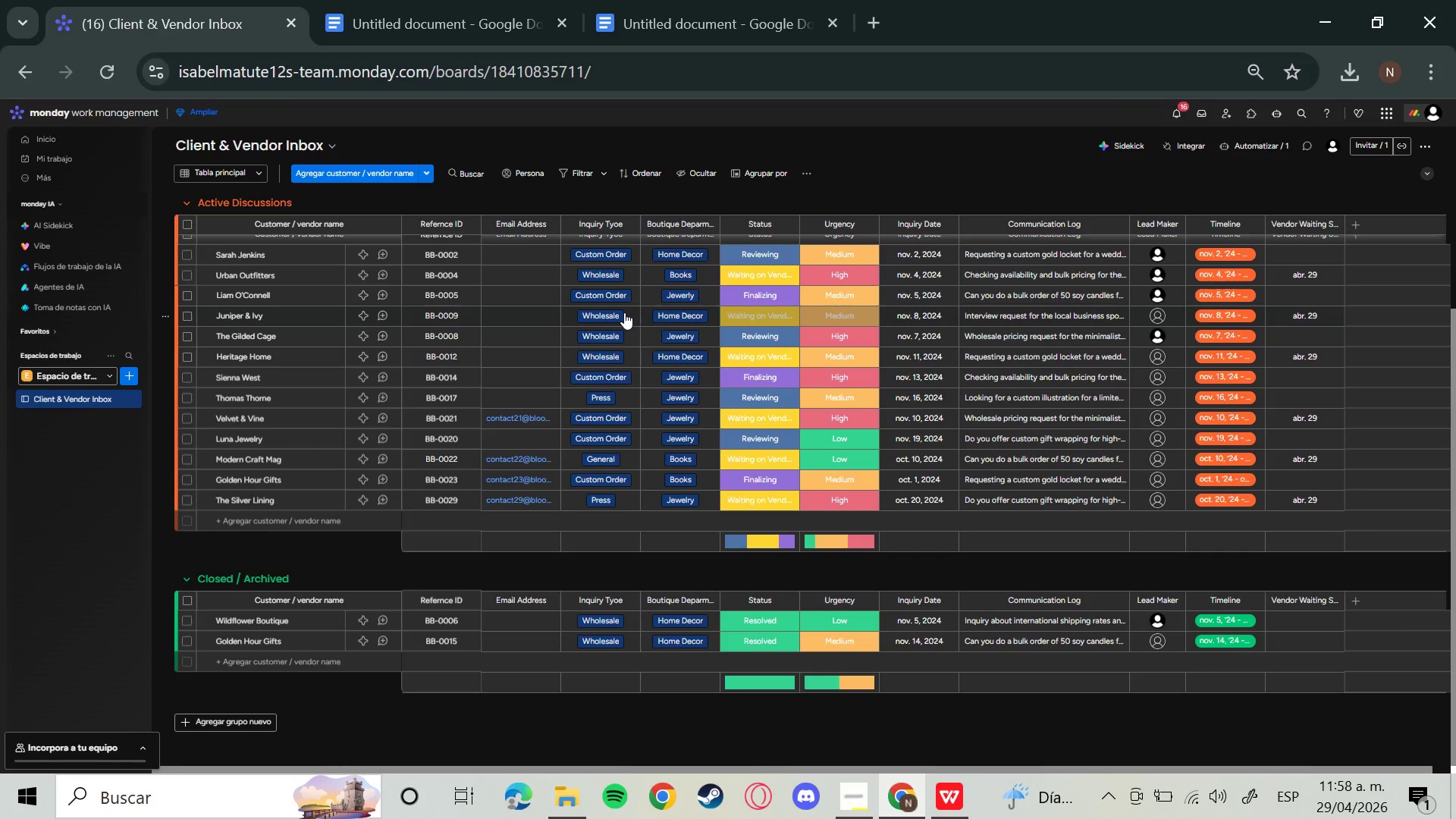 
key(Meta+Shift+S)
 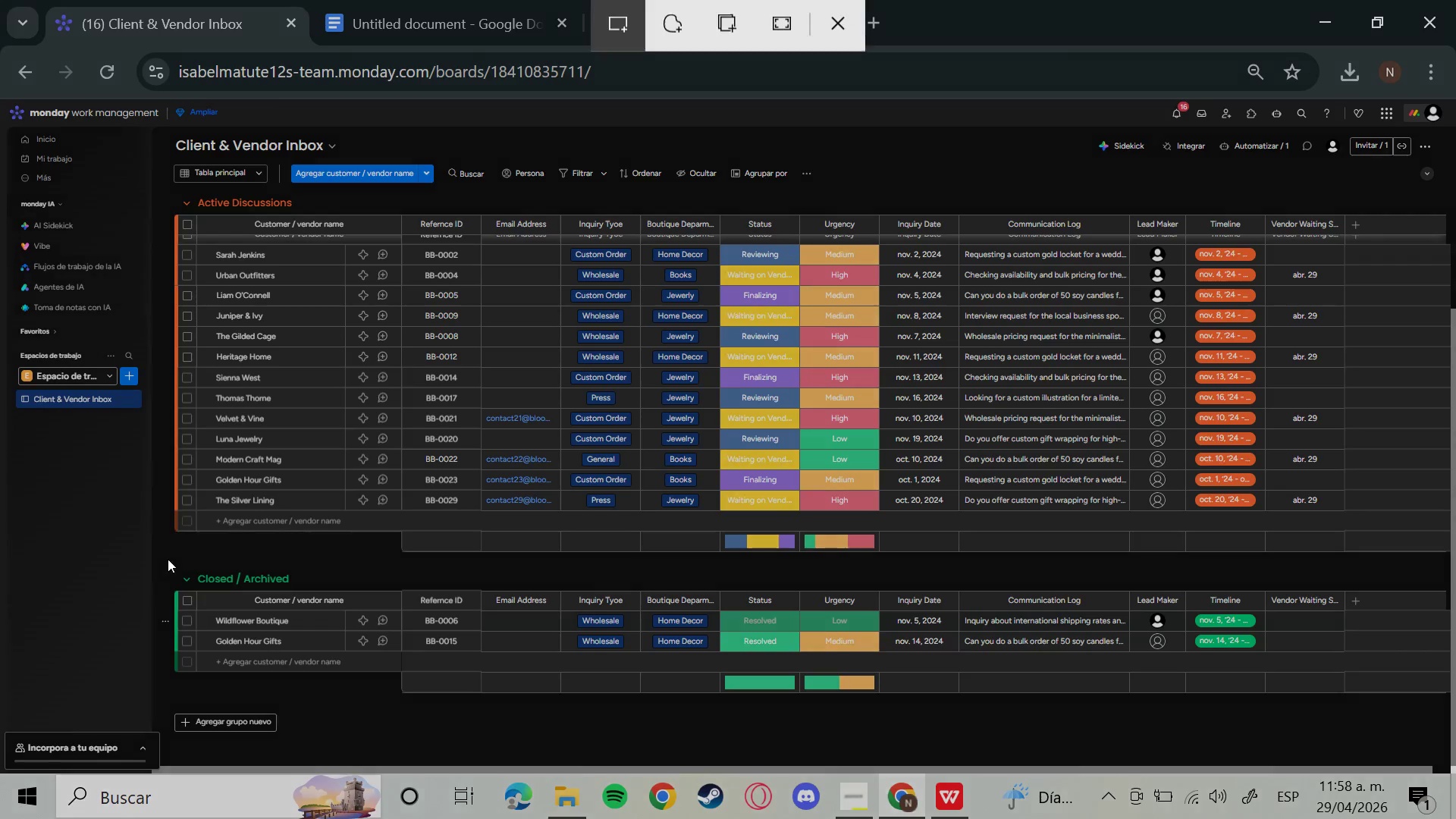 
left_click_drag(start_coordinate=[168, 558], to_coordinate=[1350, 682])
 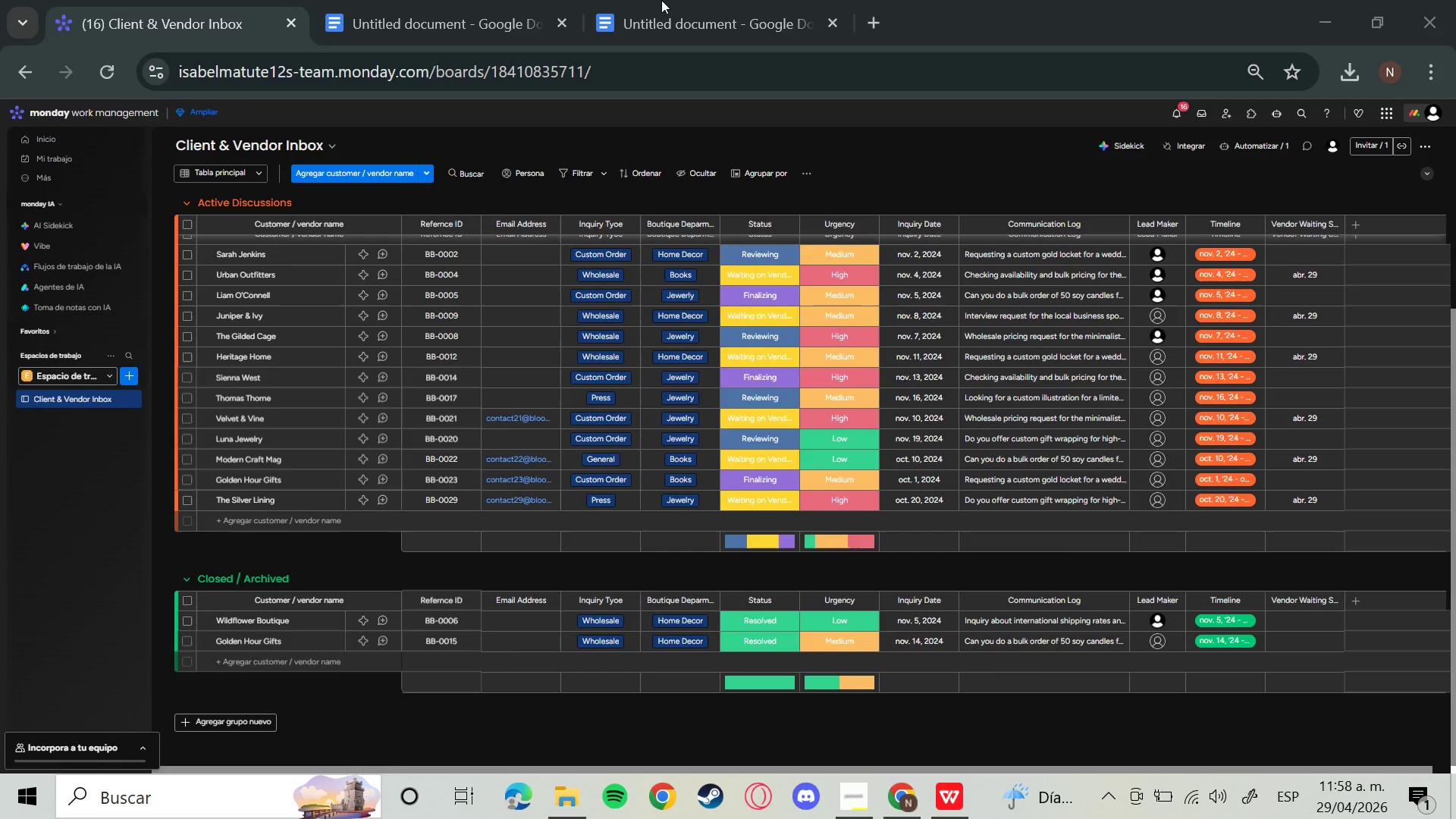 
left_click([656, 0])
 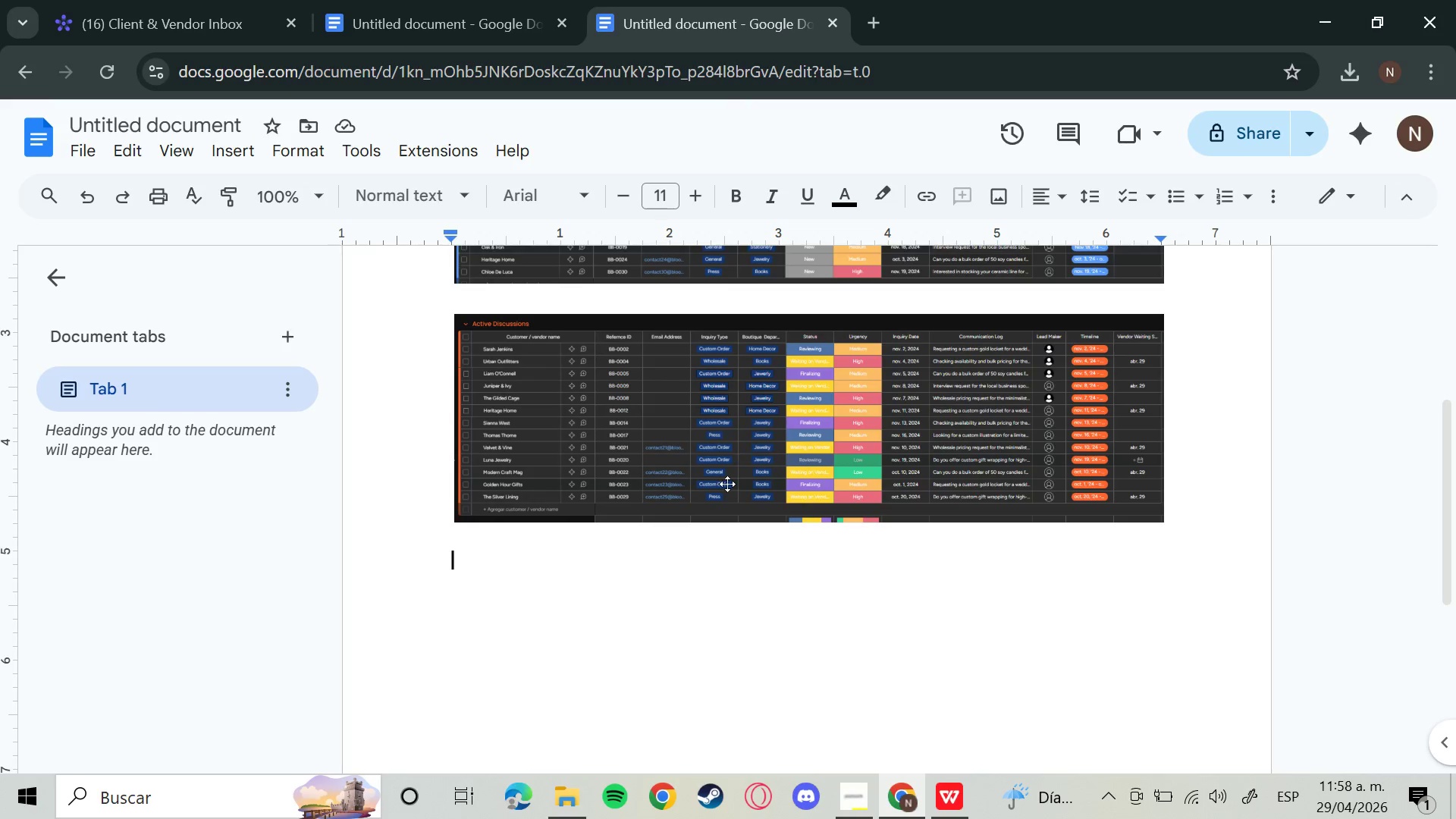 
key(Control+V)
 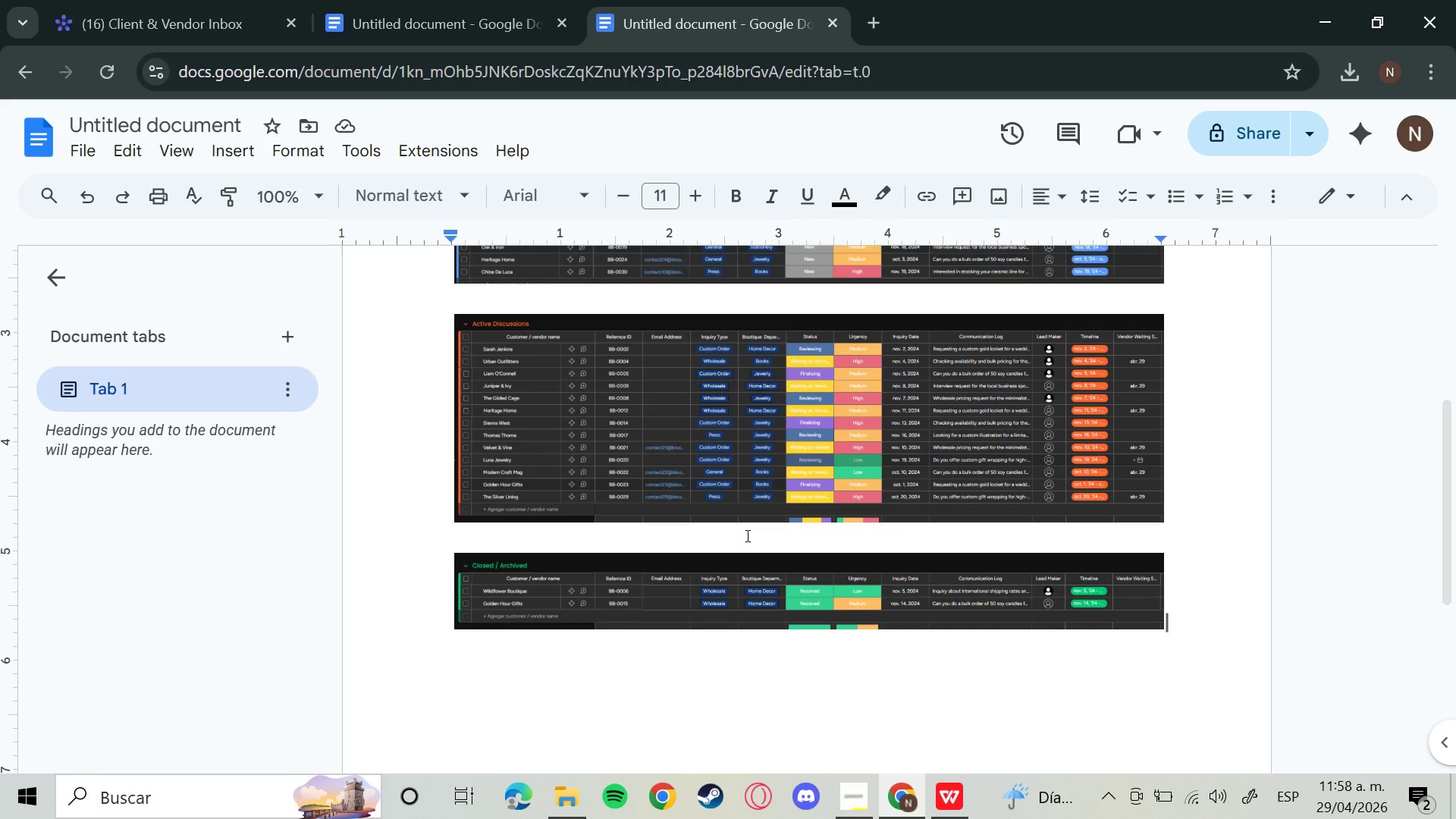 
wait(22.31)
 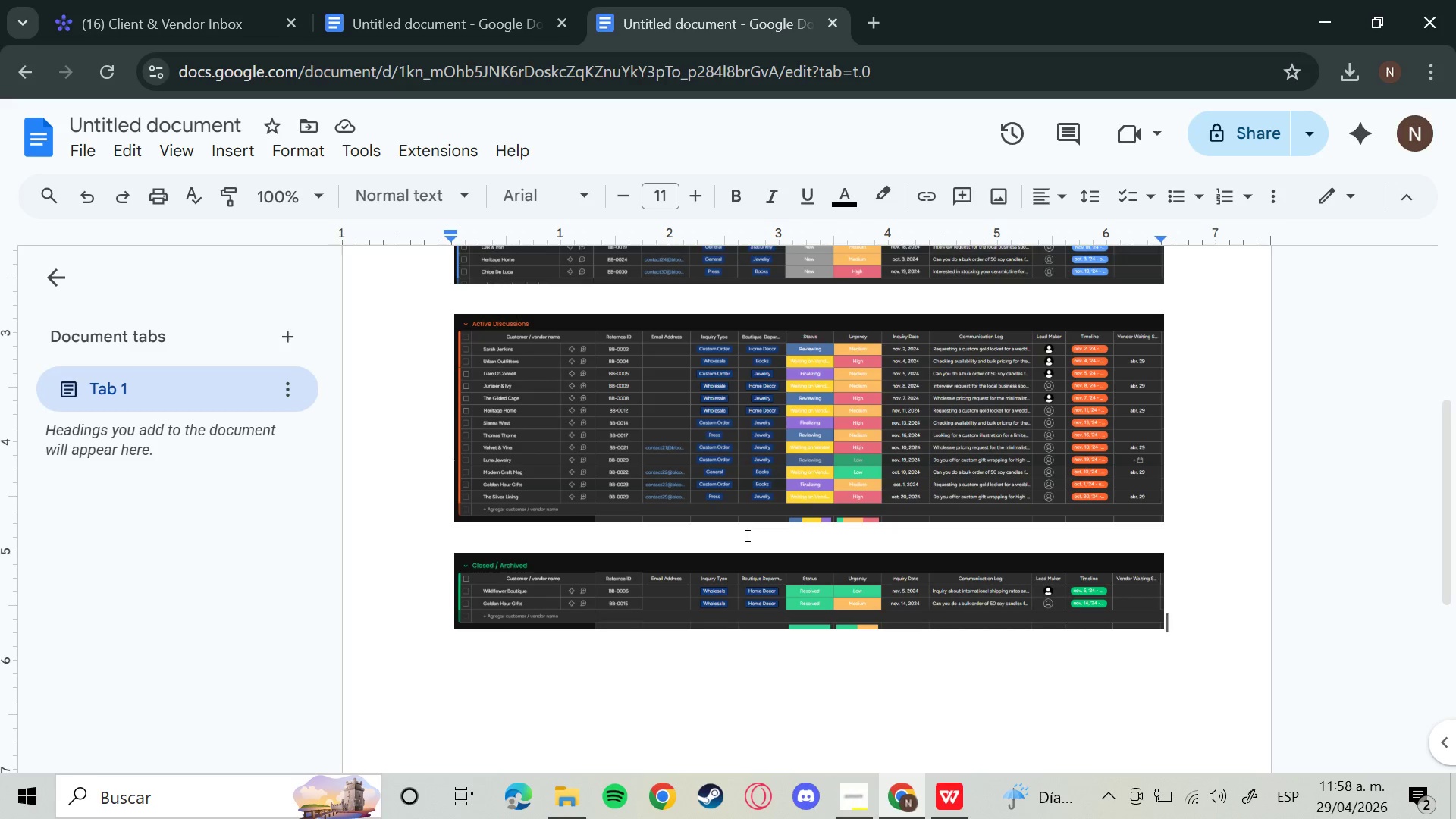 
left_click([215, 124])
 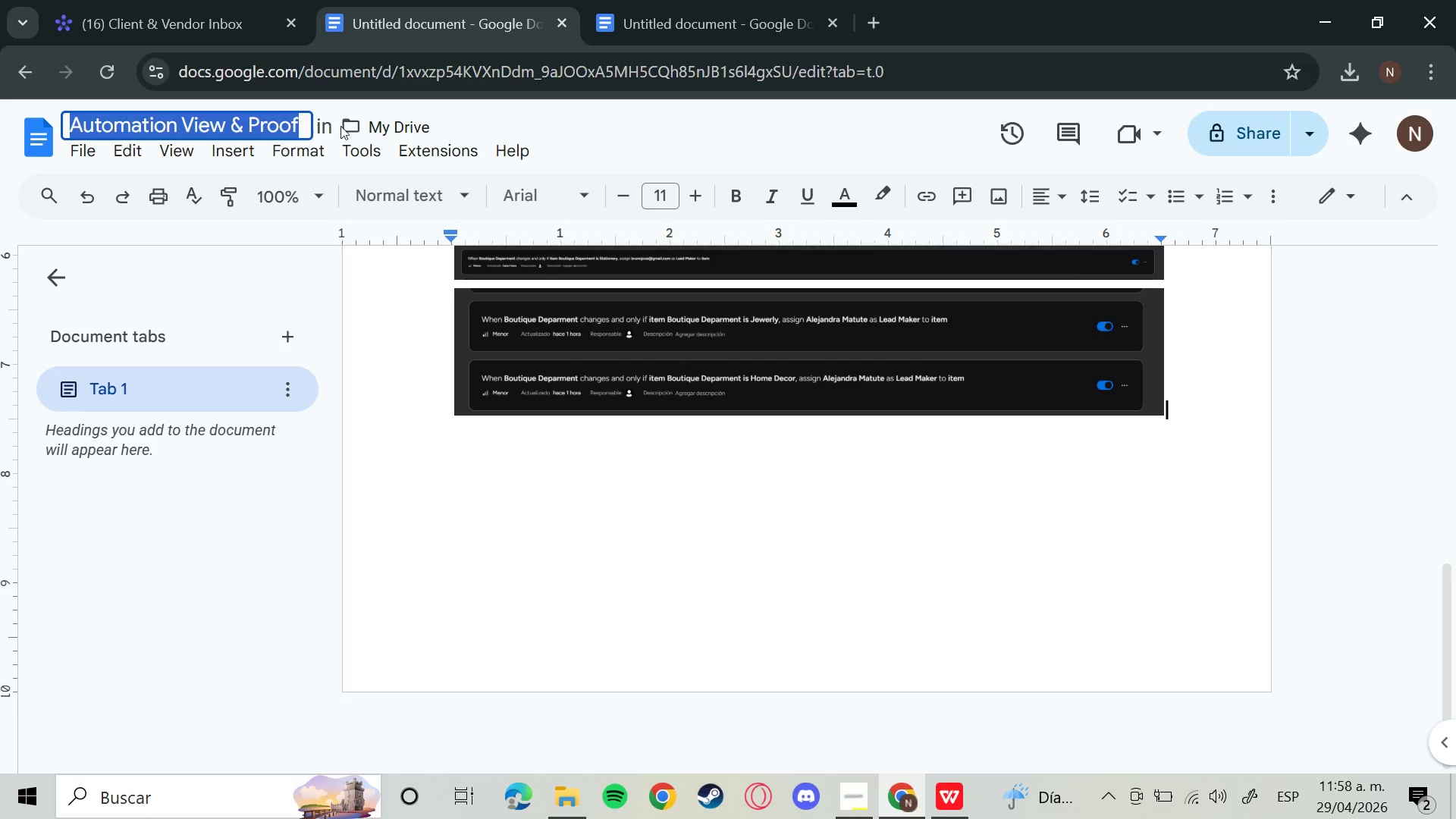 
left_click([714, 0])
 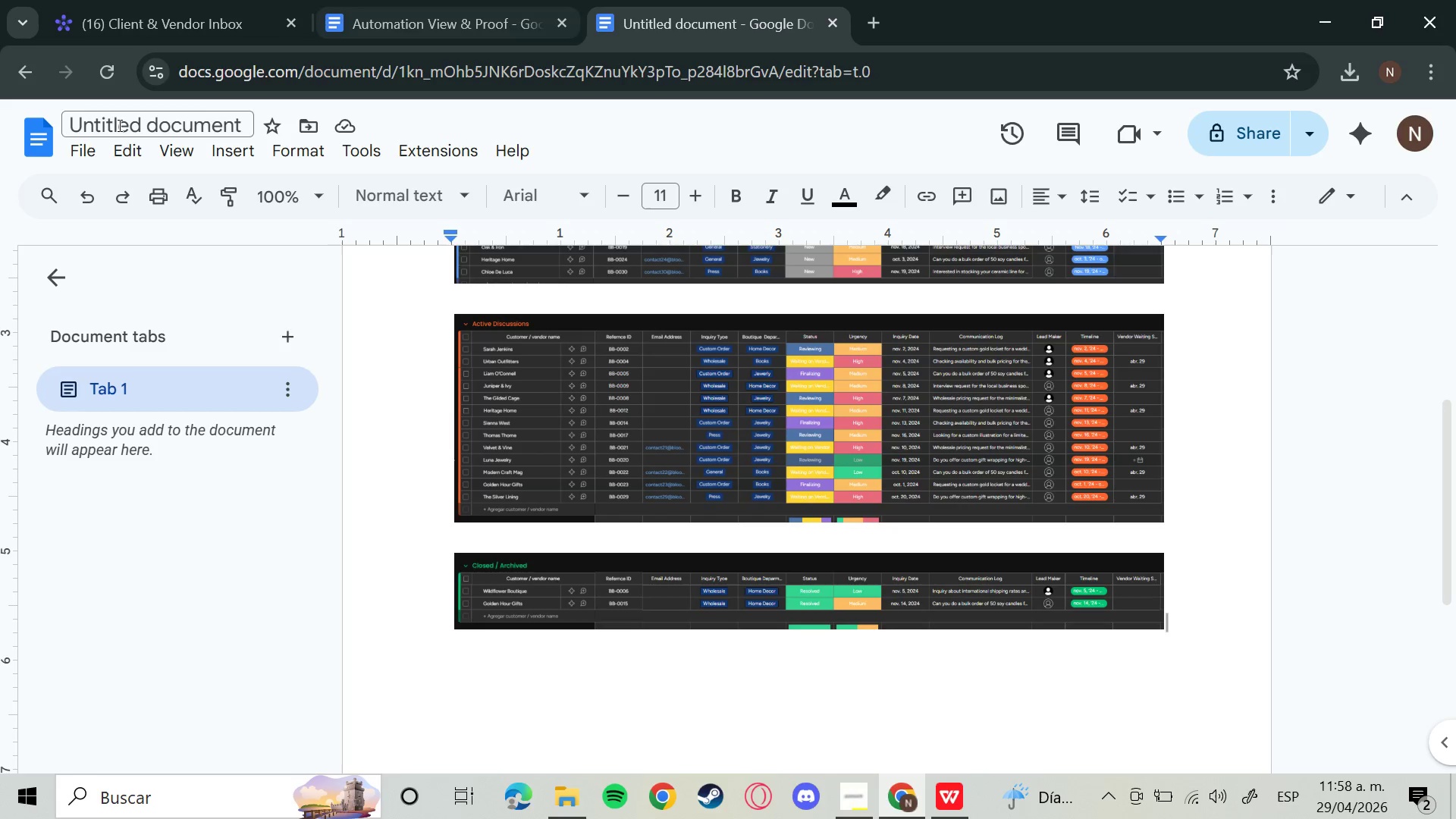 
left_click([186, 126])
 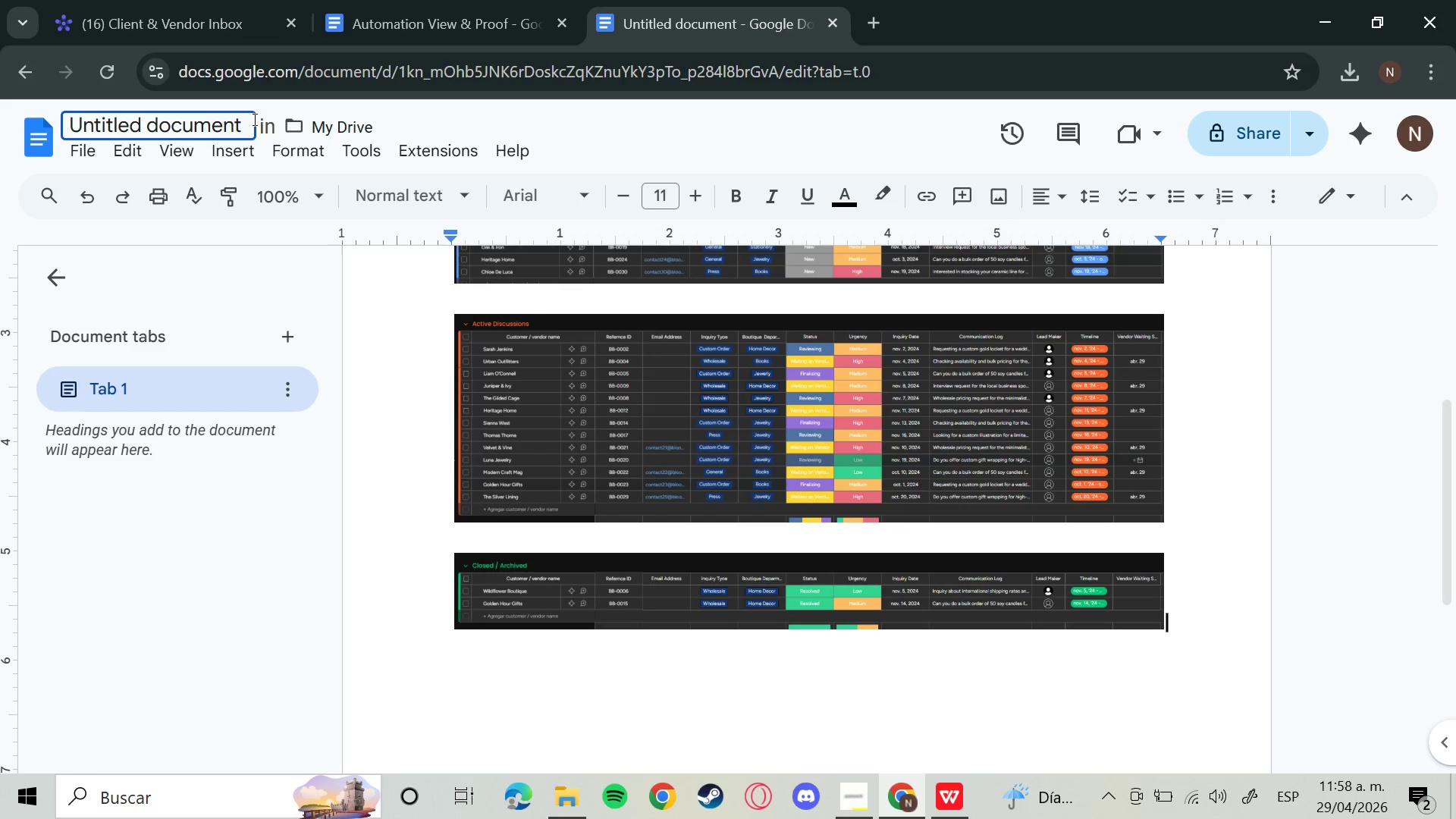 
left_click_drag(start_coordinate=[239, 120], to_coordinate=[2, 147])
 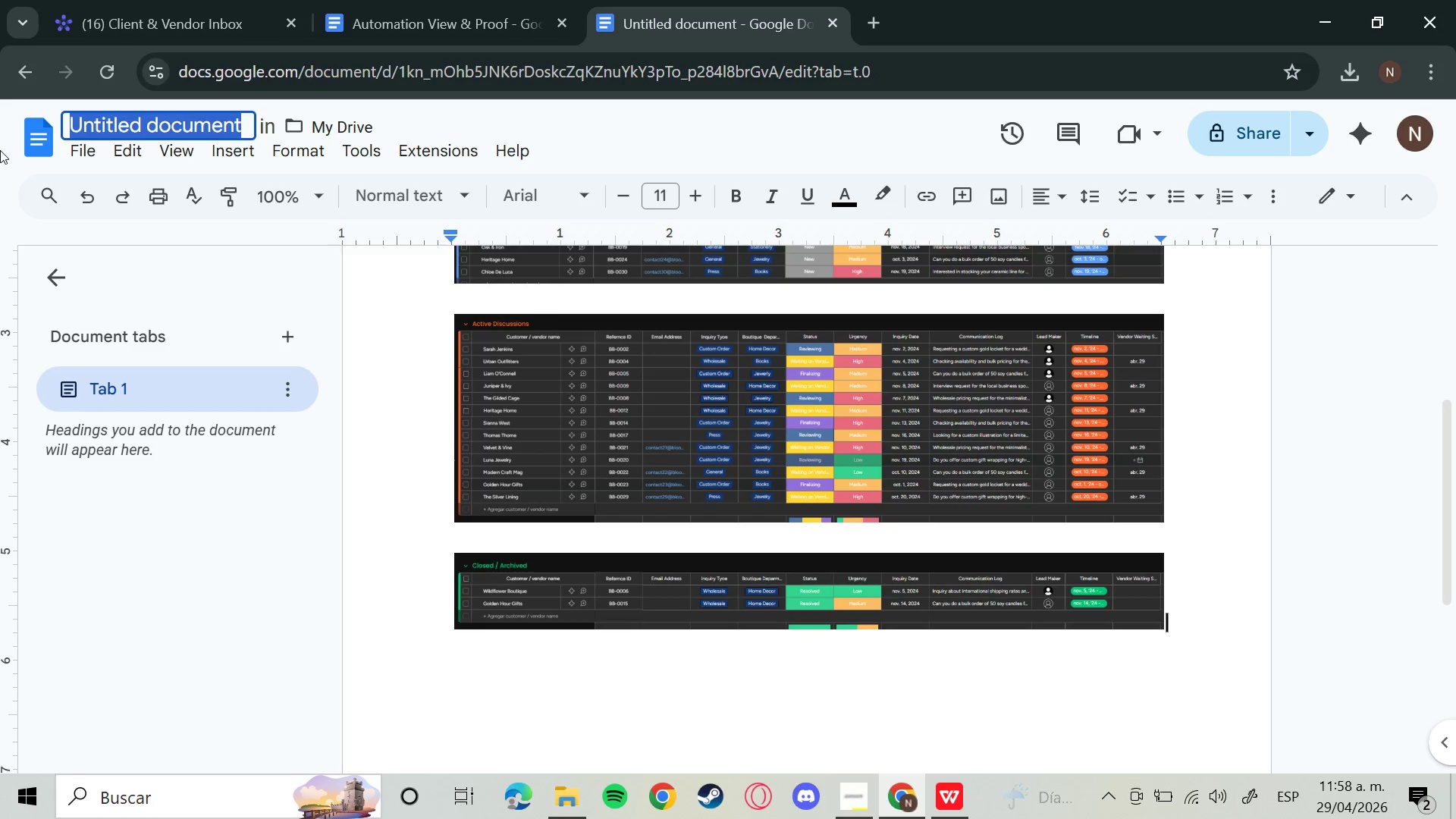 
key(Backspace)
type(Goru)
key(Backspace)
key(Backspace)
key(Backspace)
type(roup ^ Board View)
 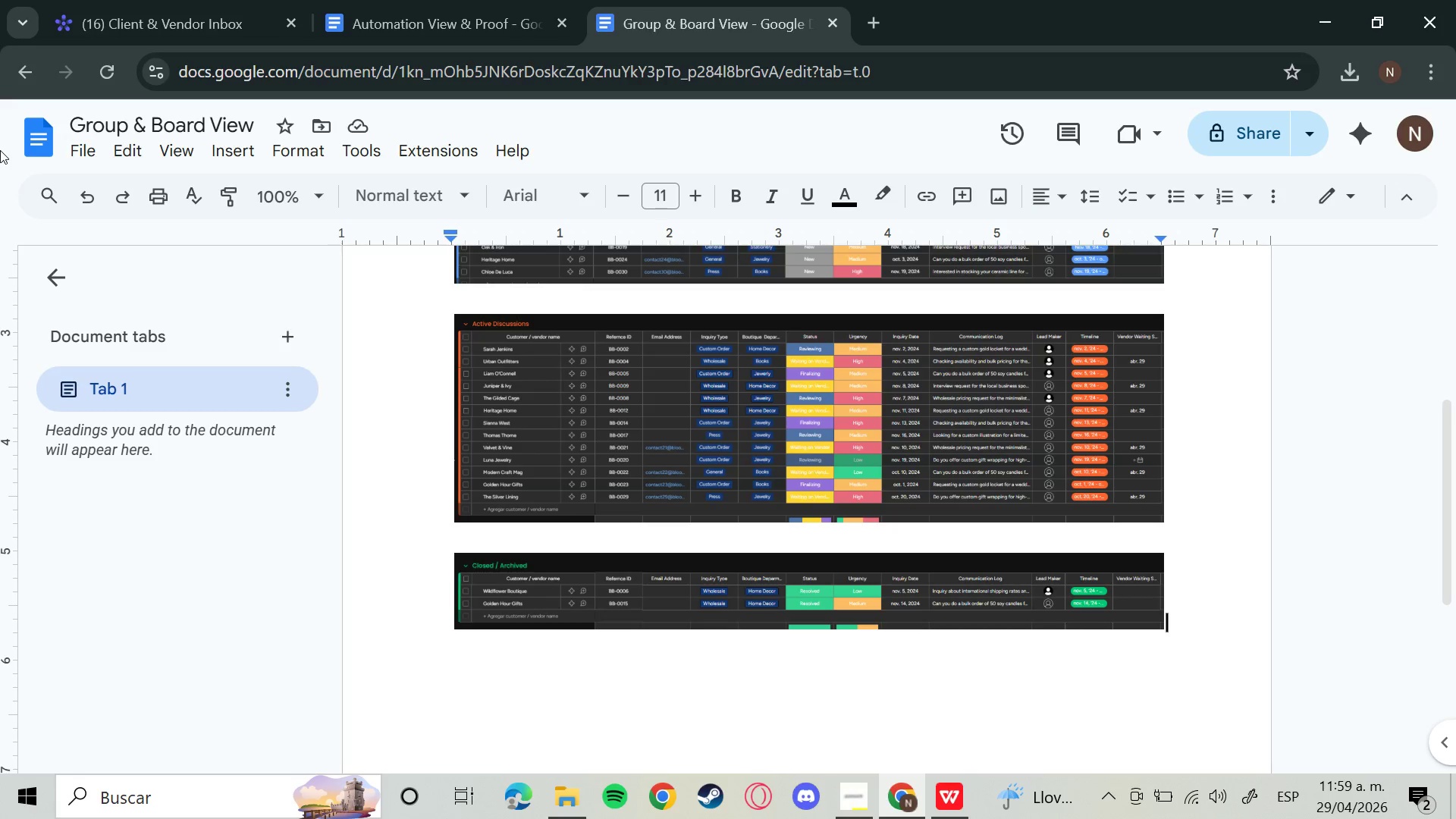 
 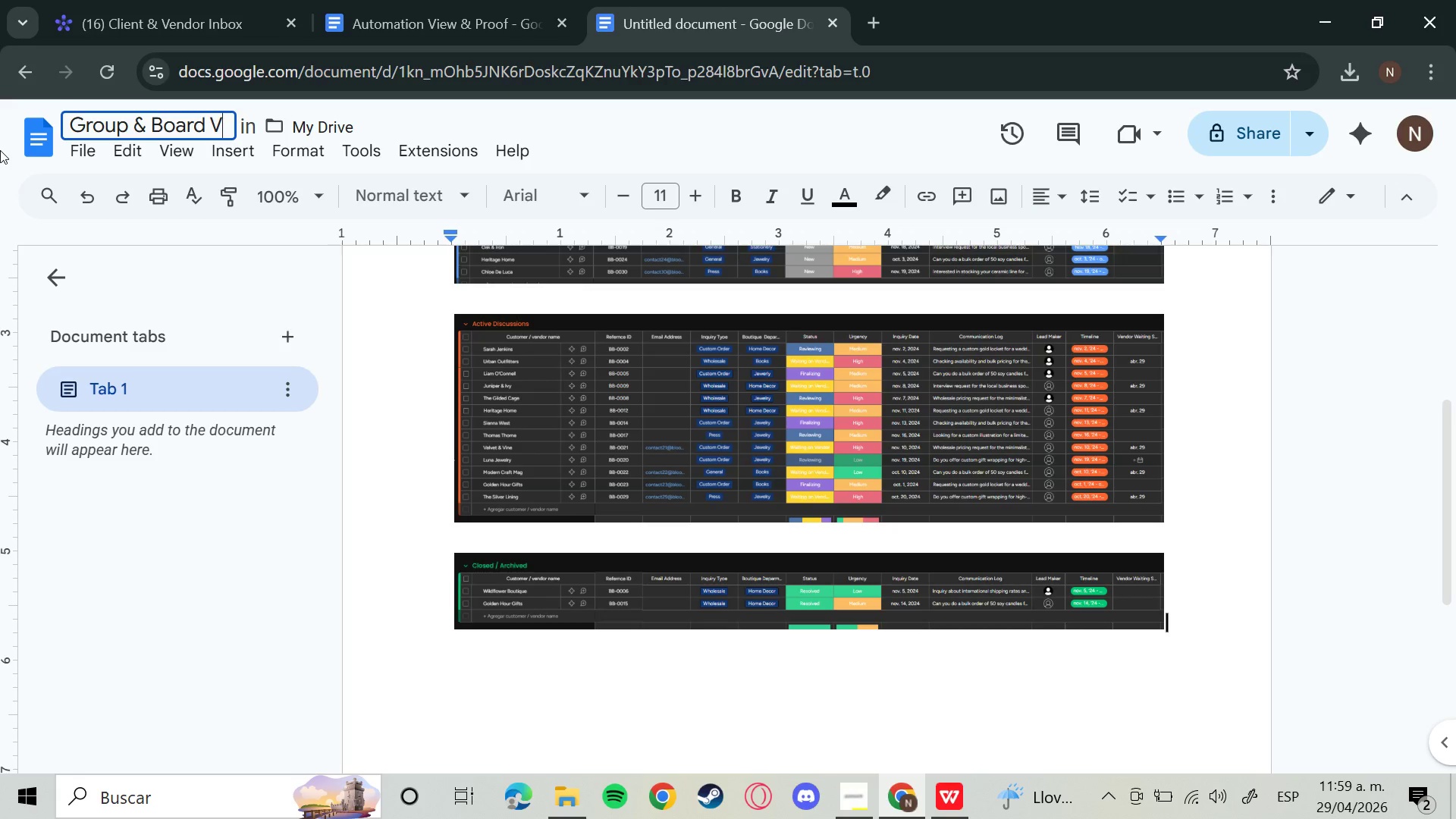 
key(Enter)
 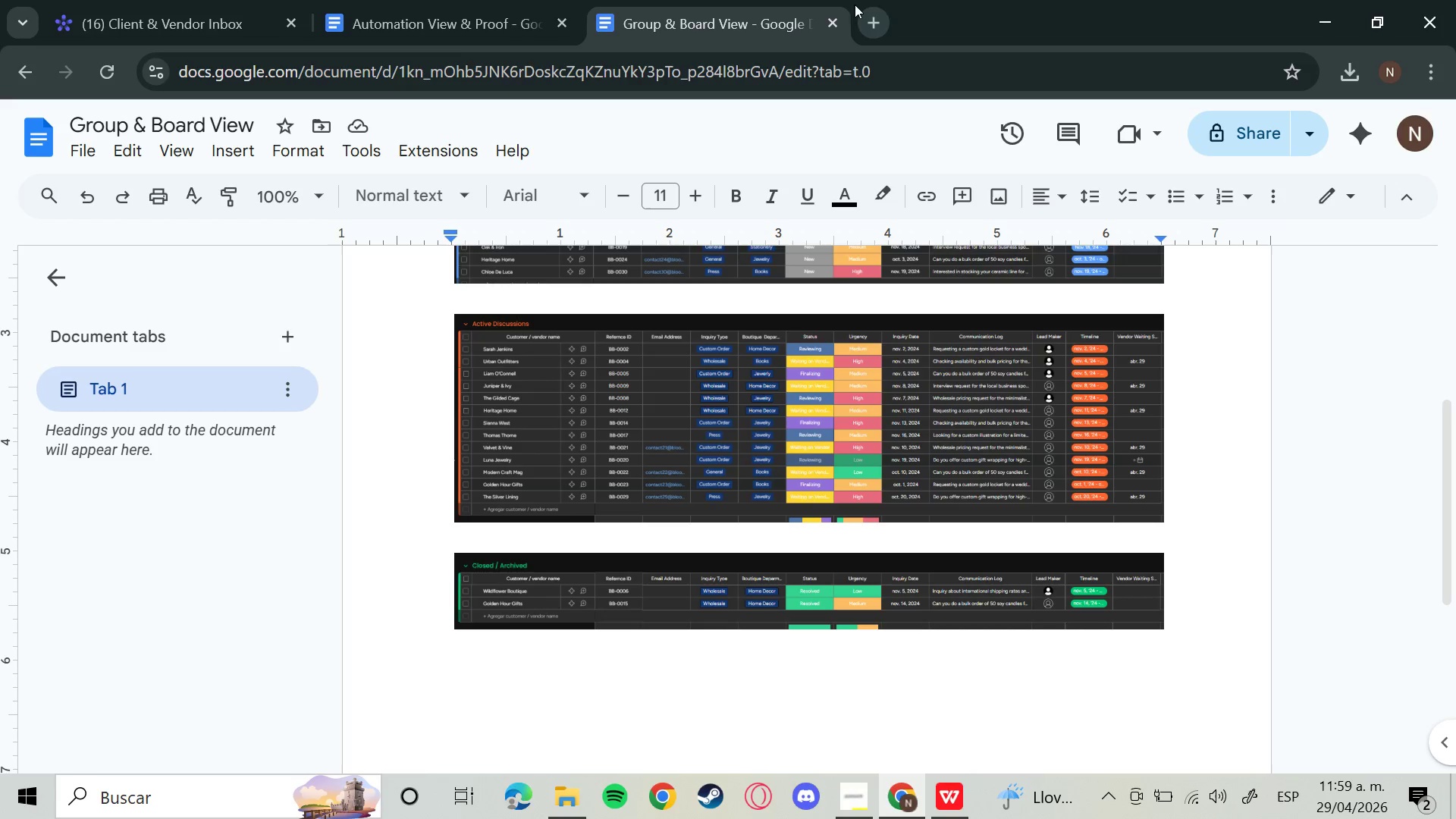 
double_click([122, 122])
 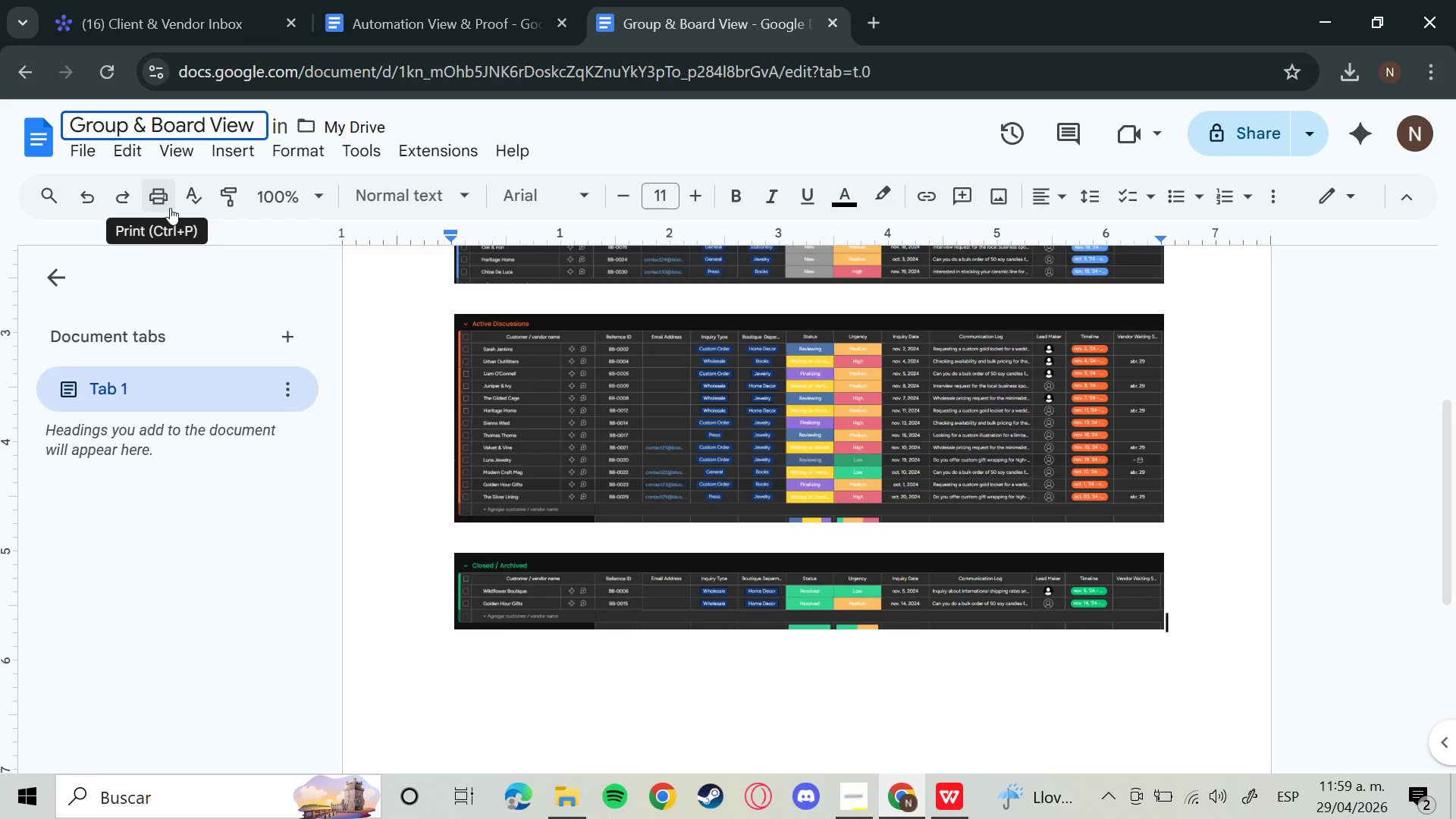 
key(W)
 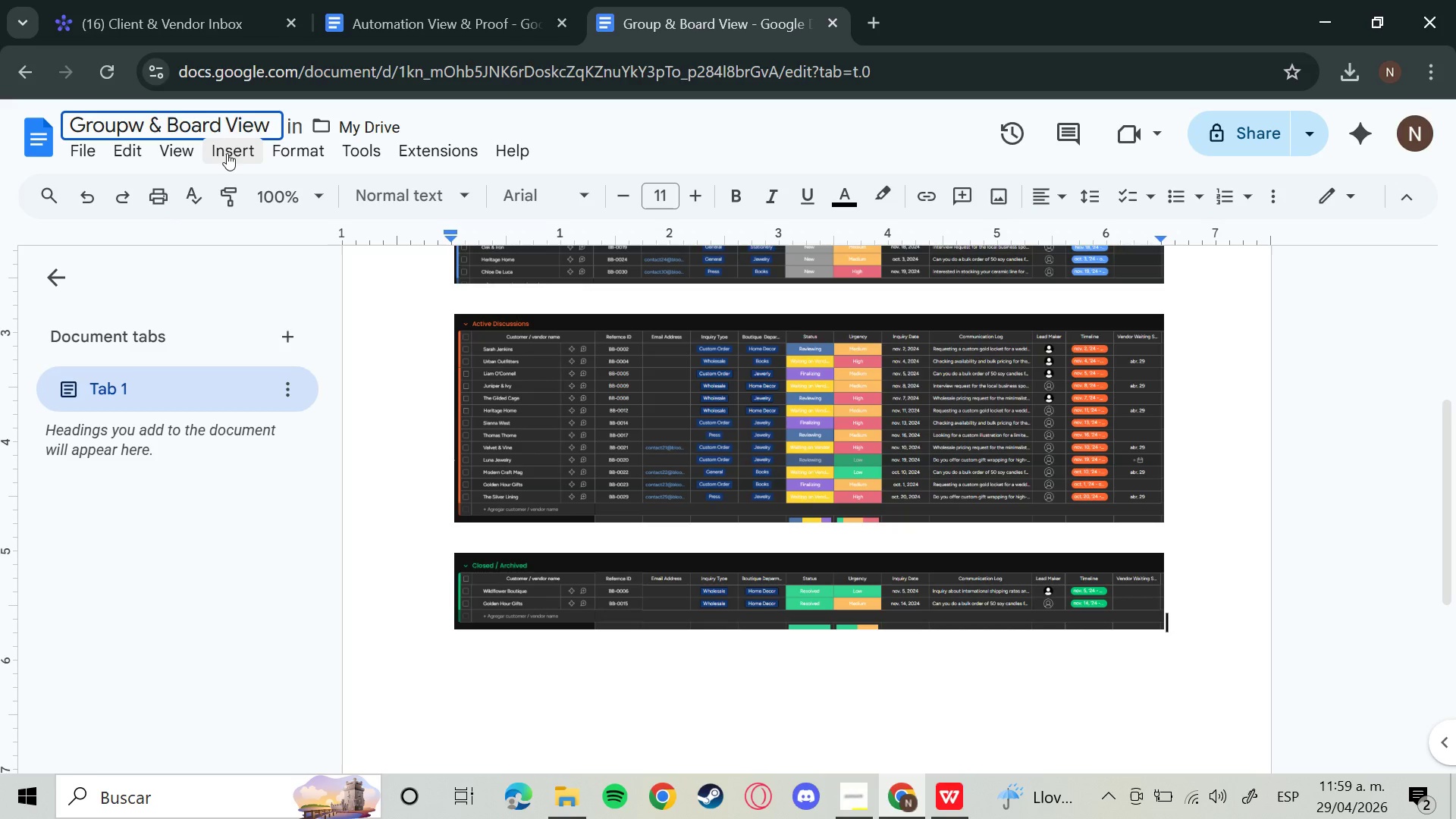 
key(Backspace)
 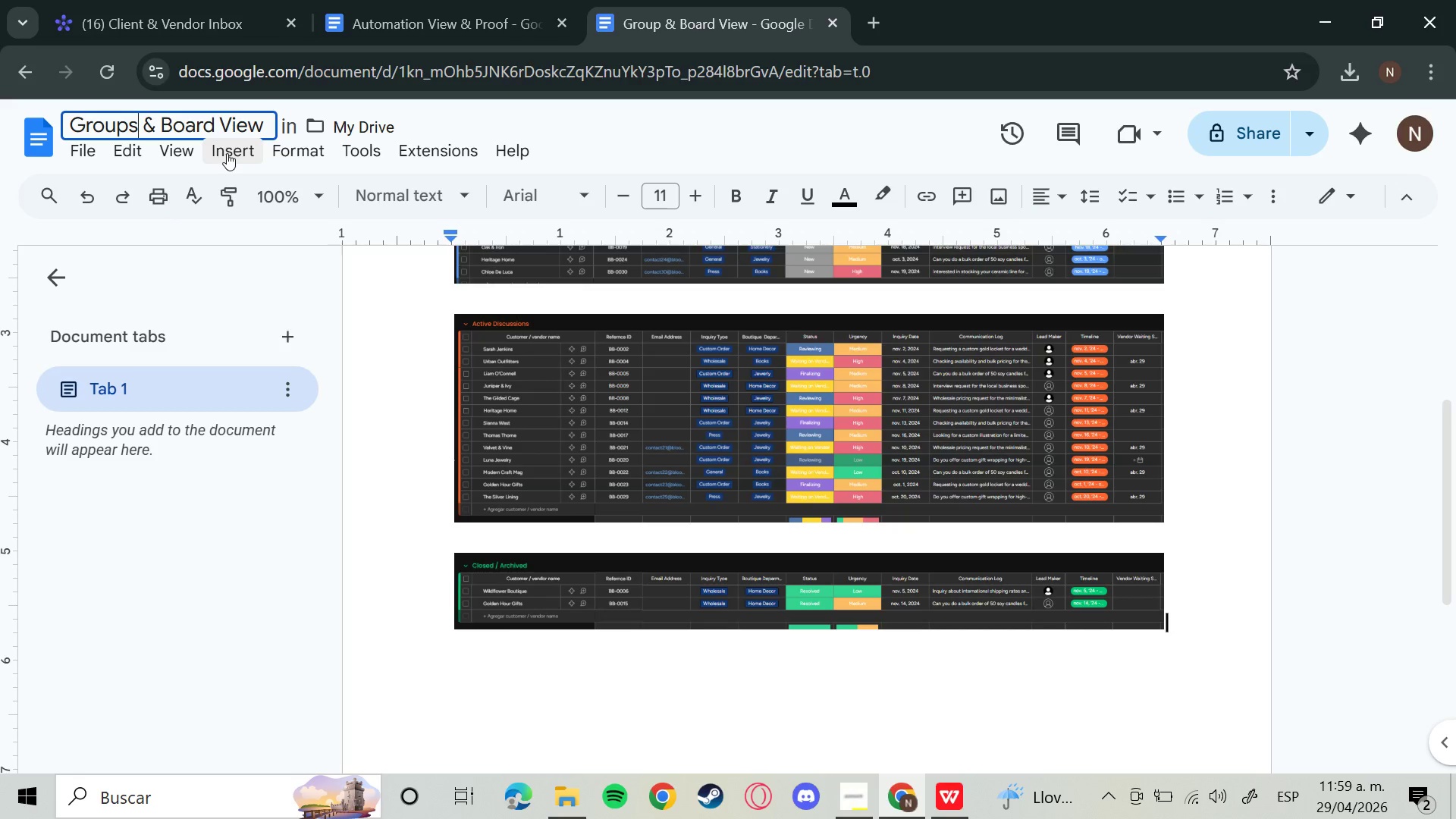 
key(S)
 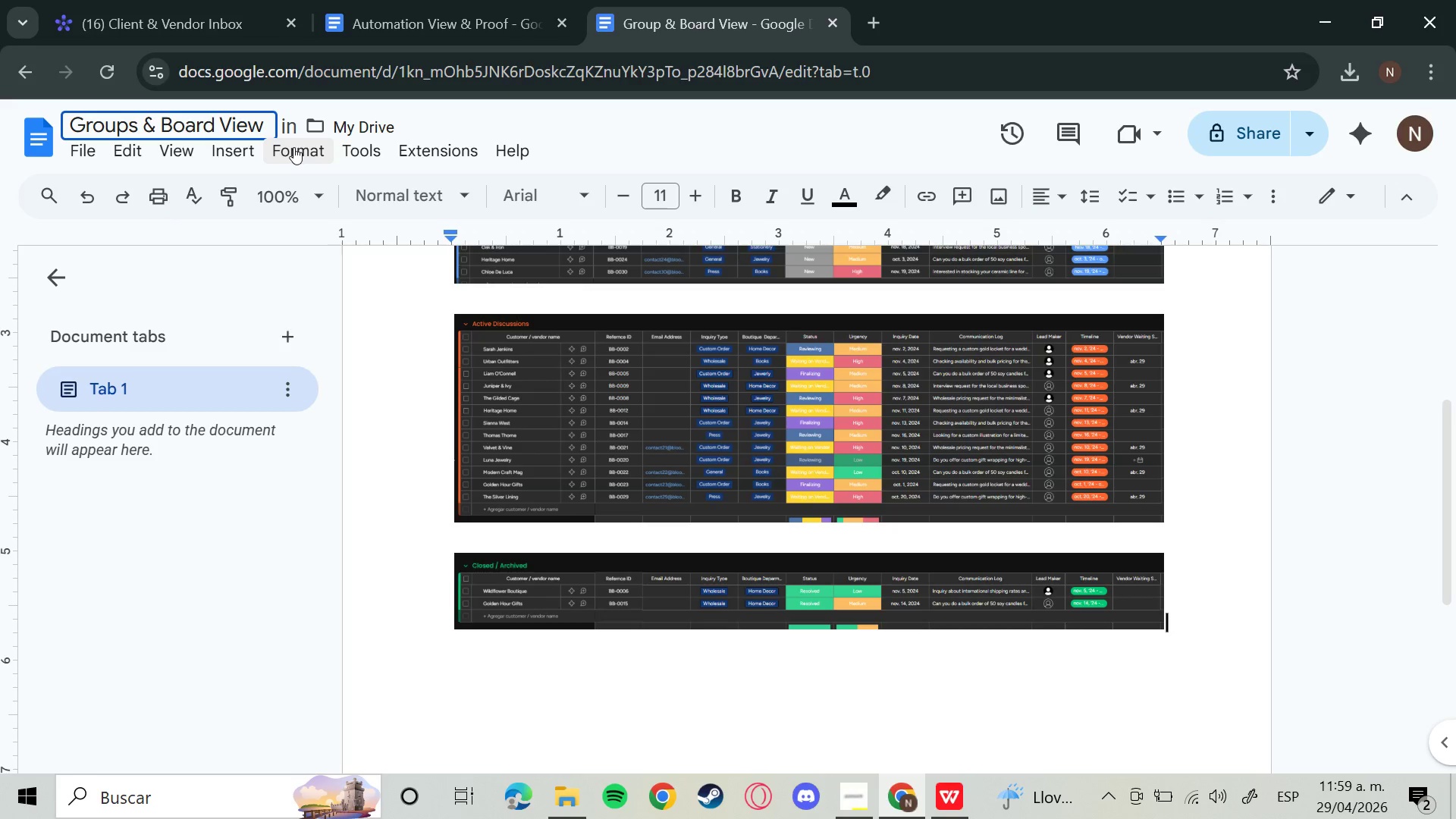 
key(Comma)
 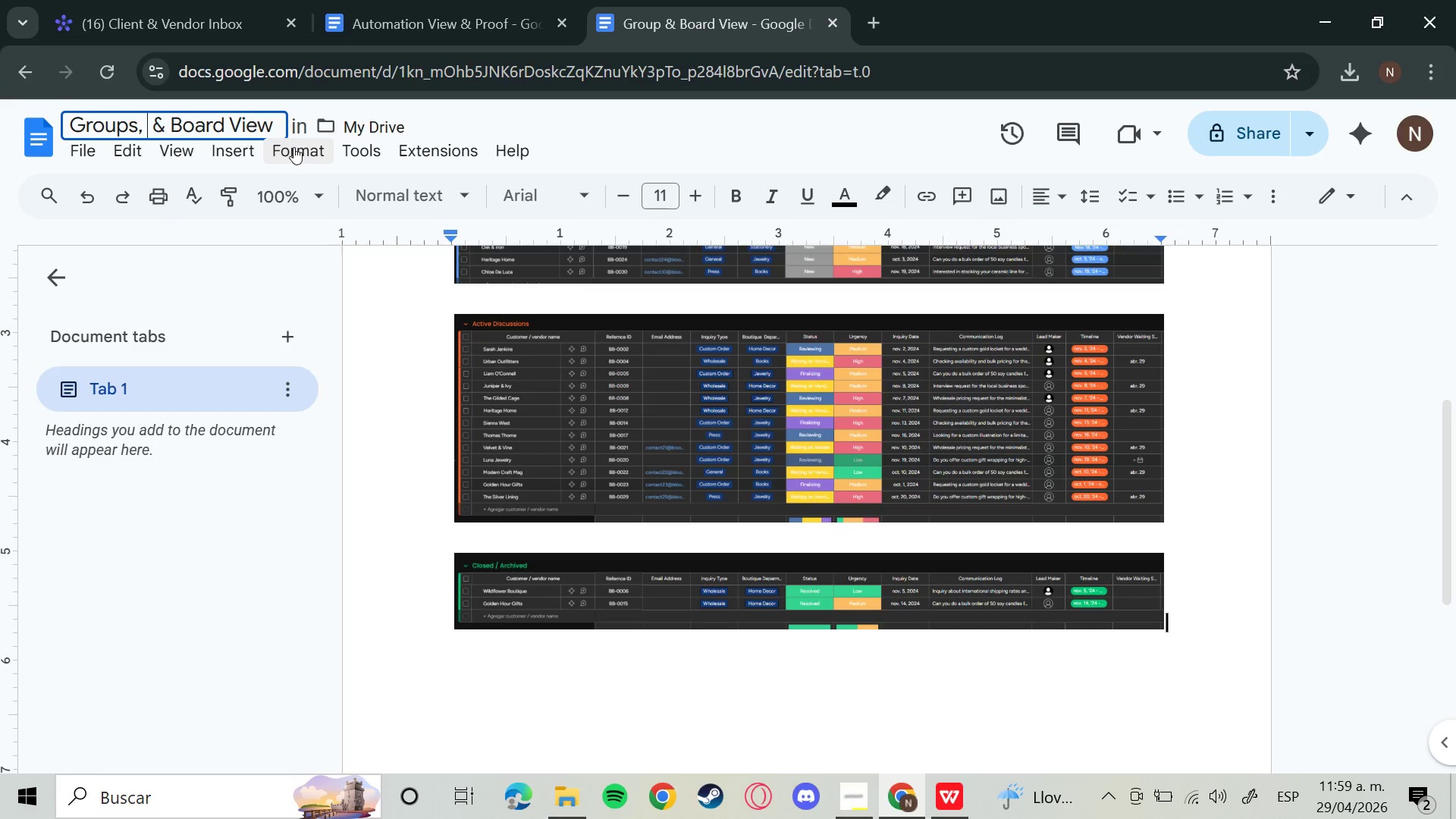 
key(Space)
 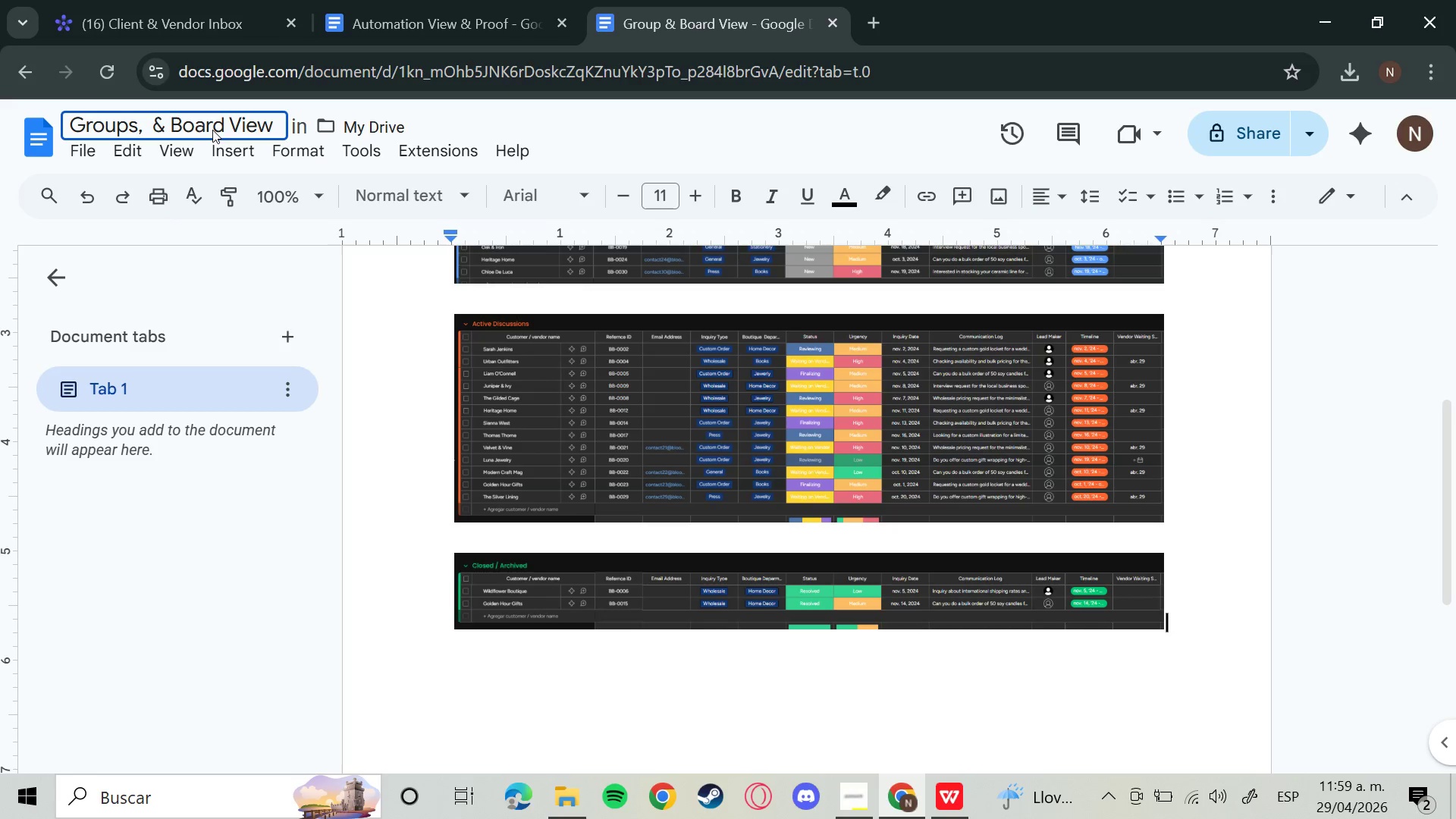 
left_click_drag(start_coordinate=[222, 126], to_coordinate=[147, 129])
 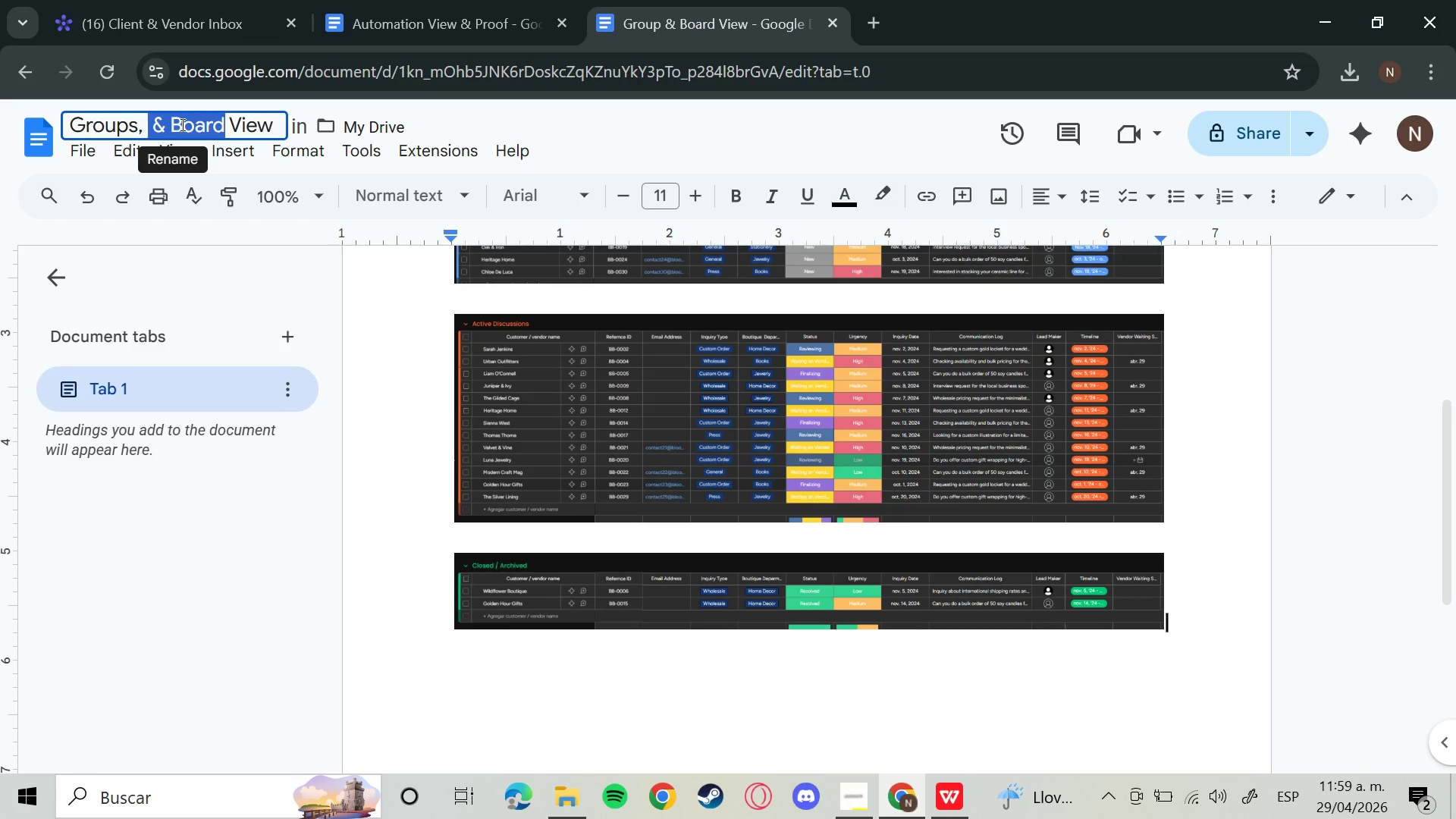 
key(Backspace)
key(Backspace)
type(Board,)
key(Backspace)
type( ^ Column)
 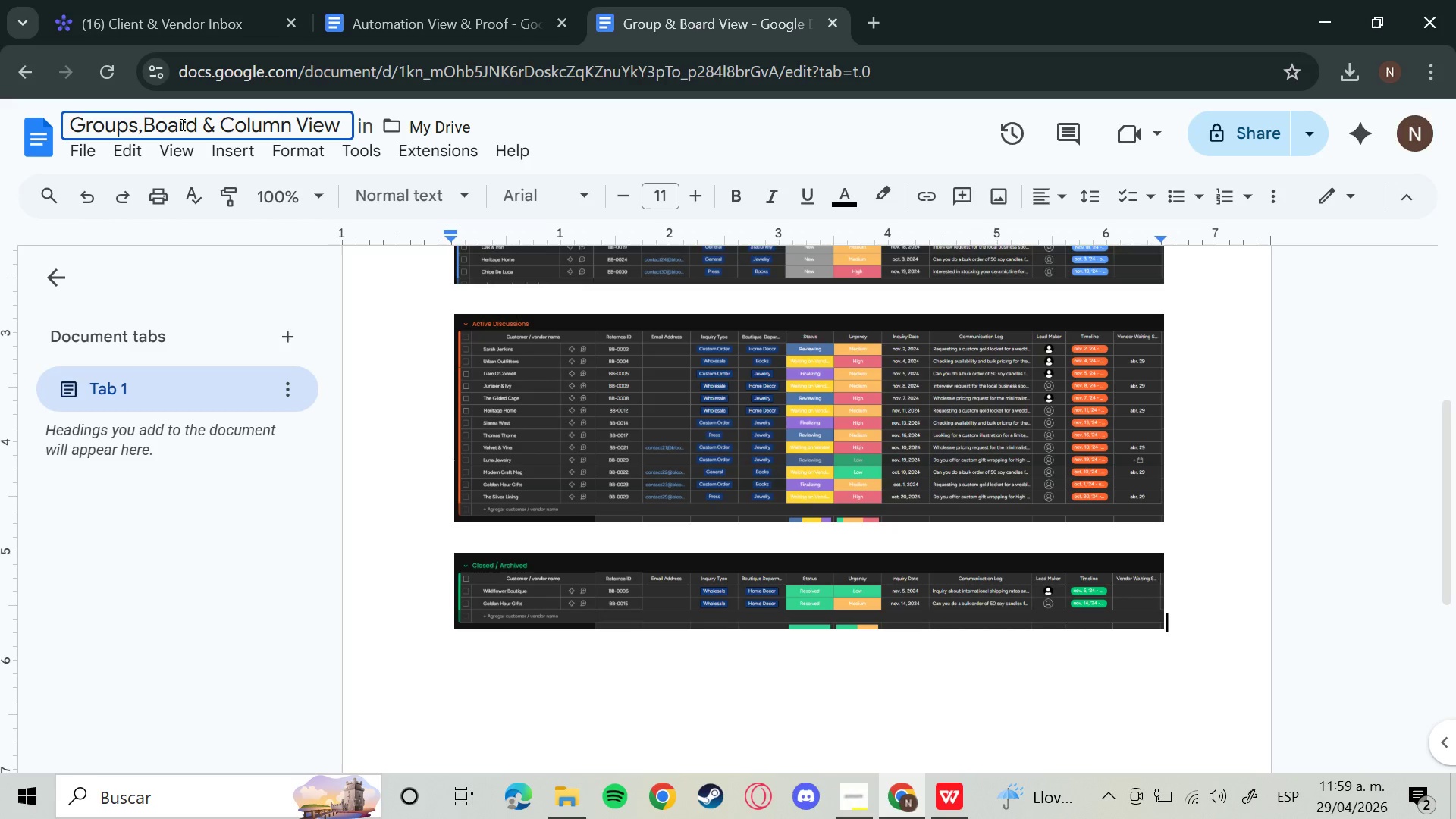 
left_click([343, 127])
 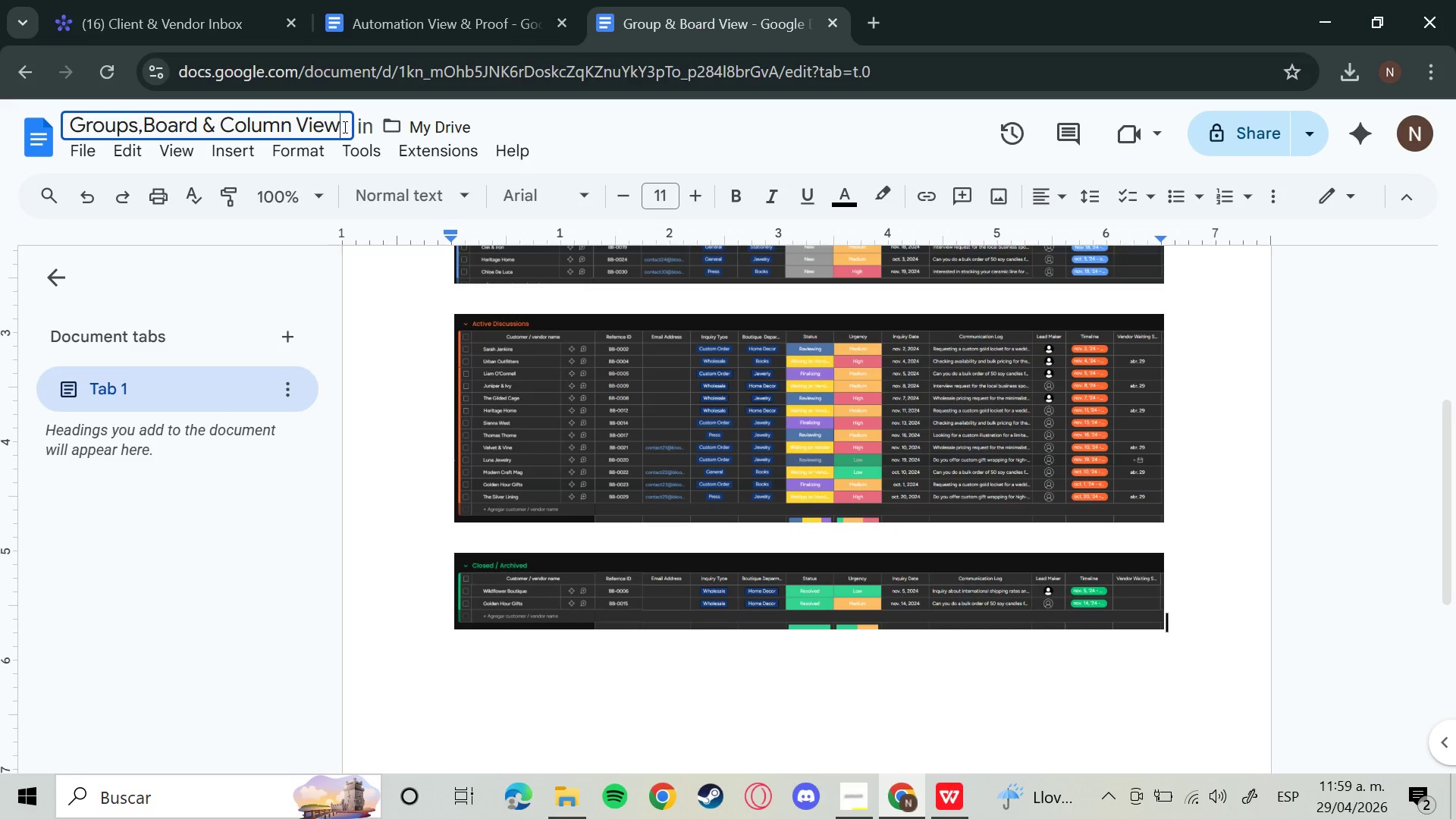 
key(S)
 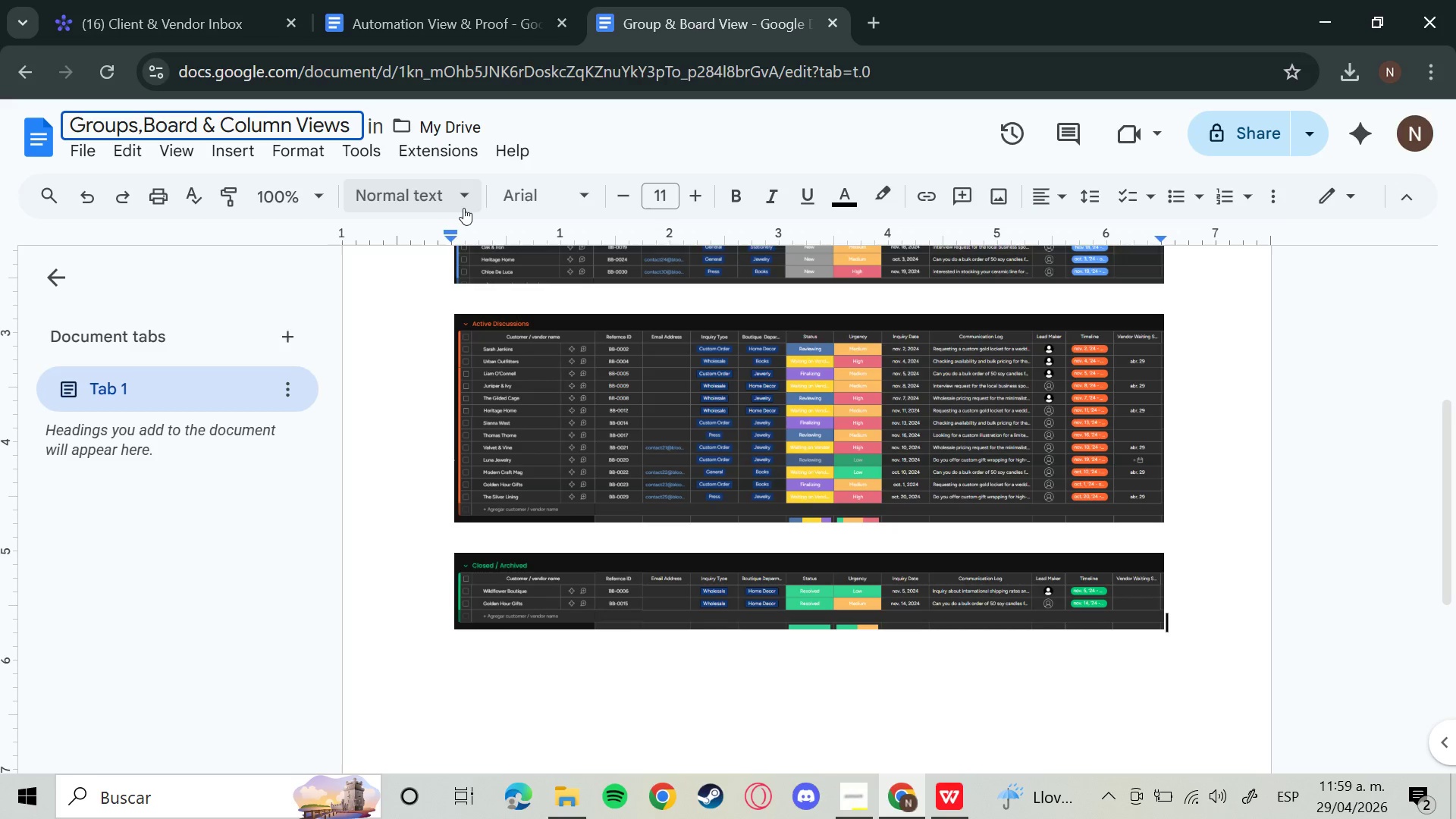 
key(Enter)
 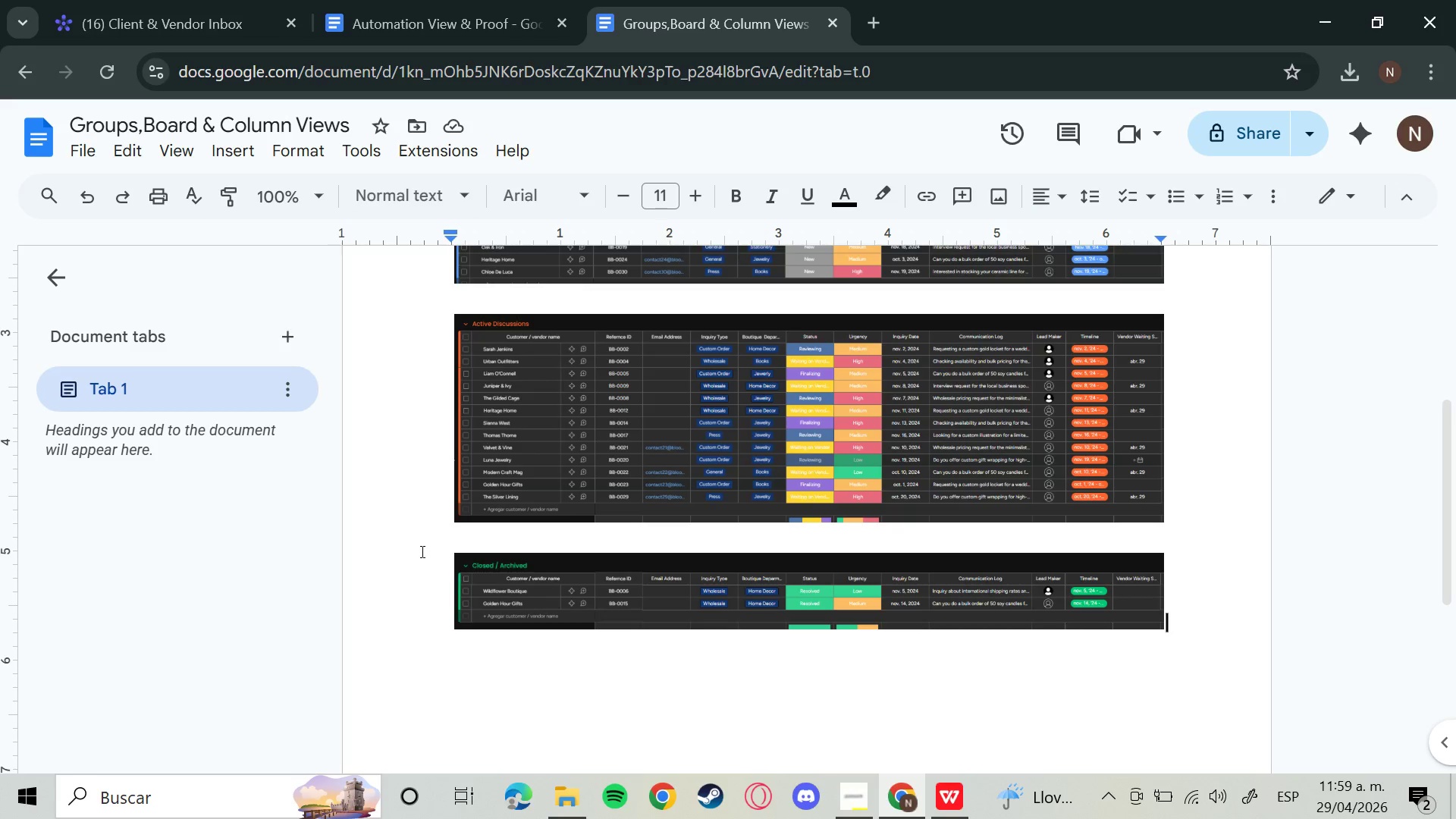 
wait(9.22)
 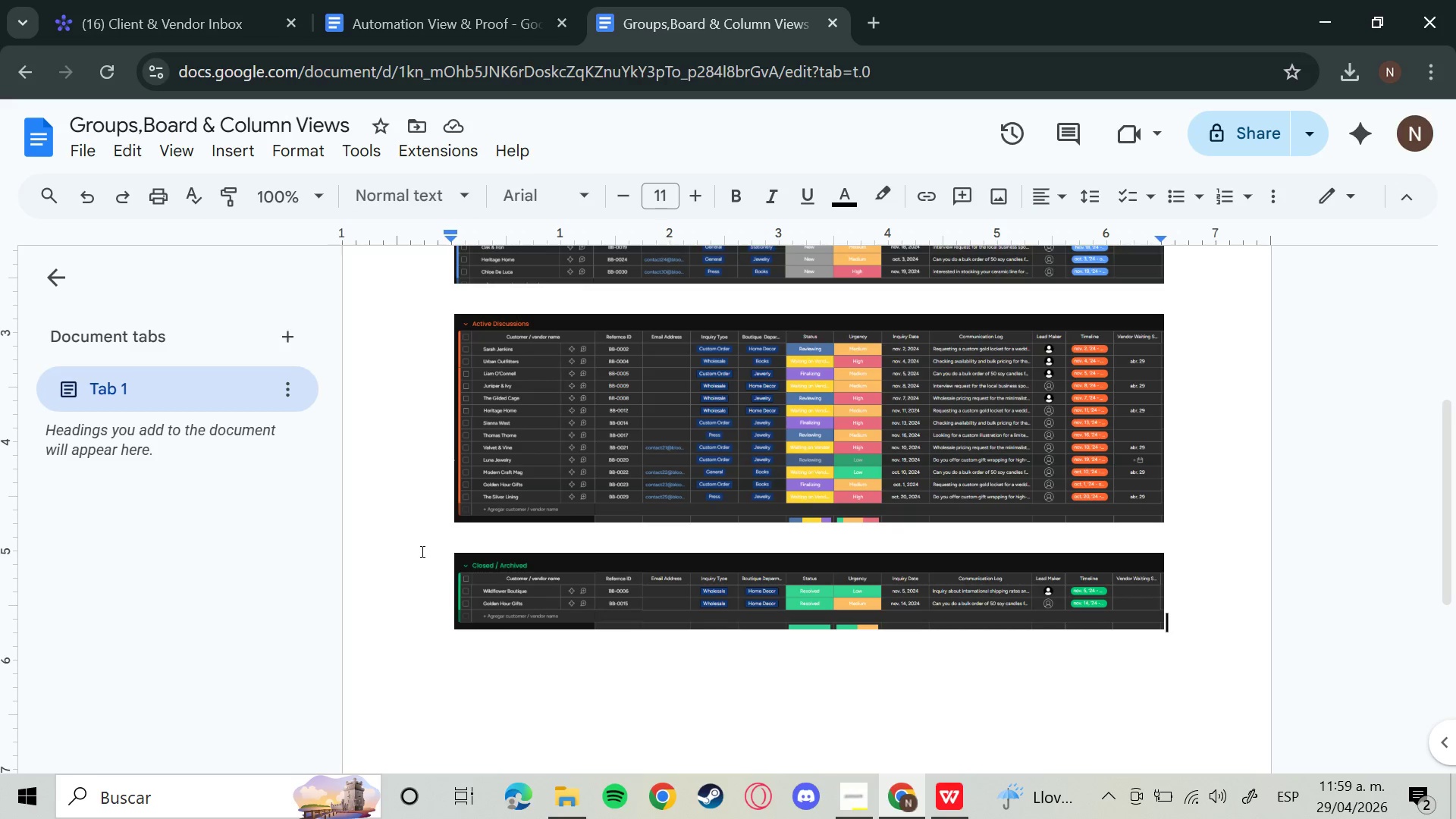 
left_click([453, 0])
 